 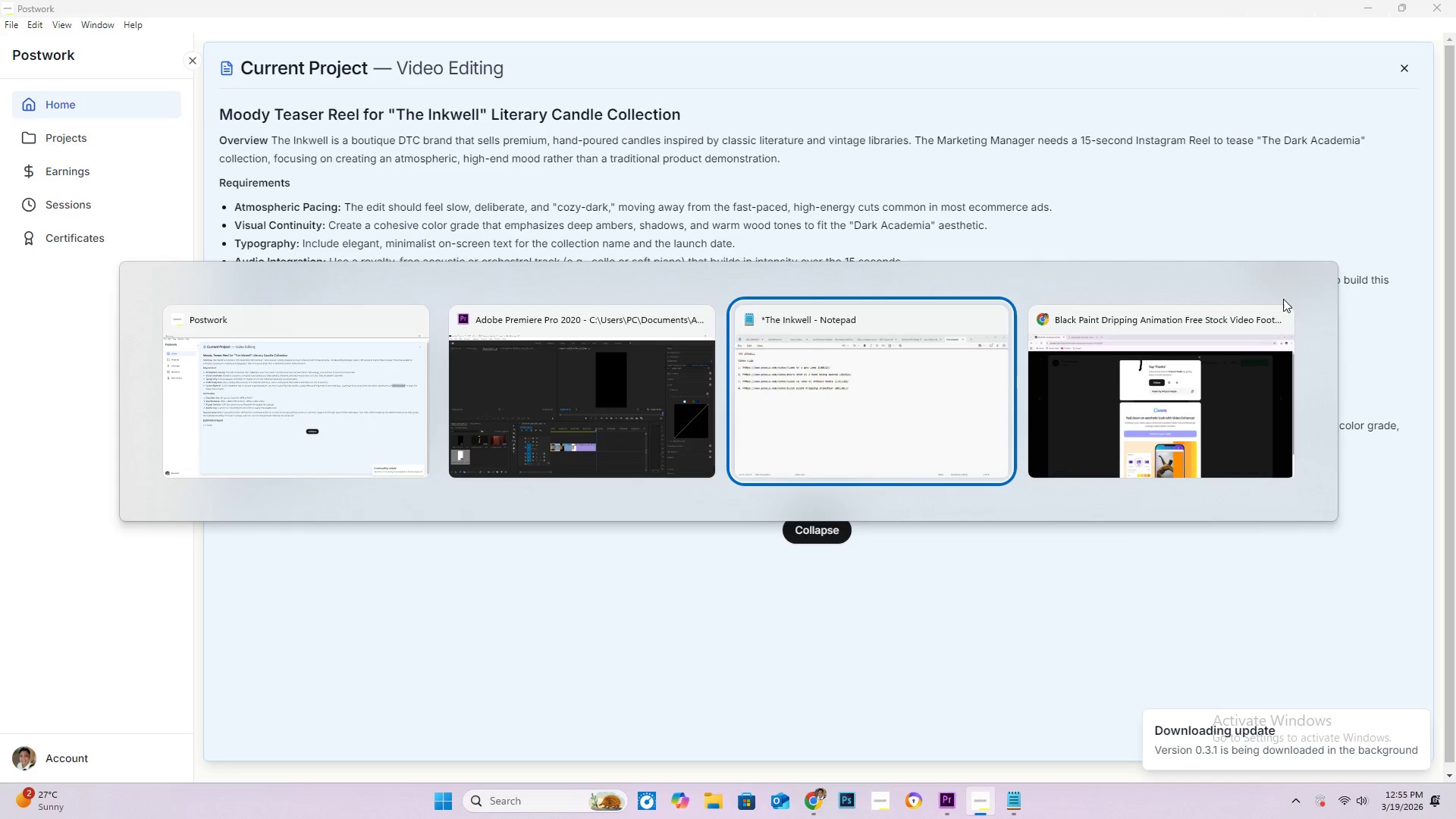 
key(Alt+Tab)
 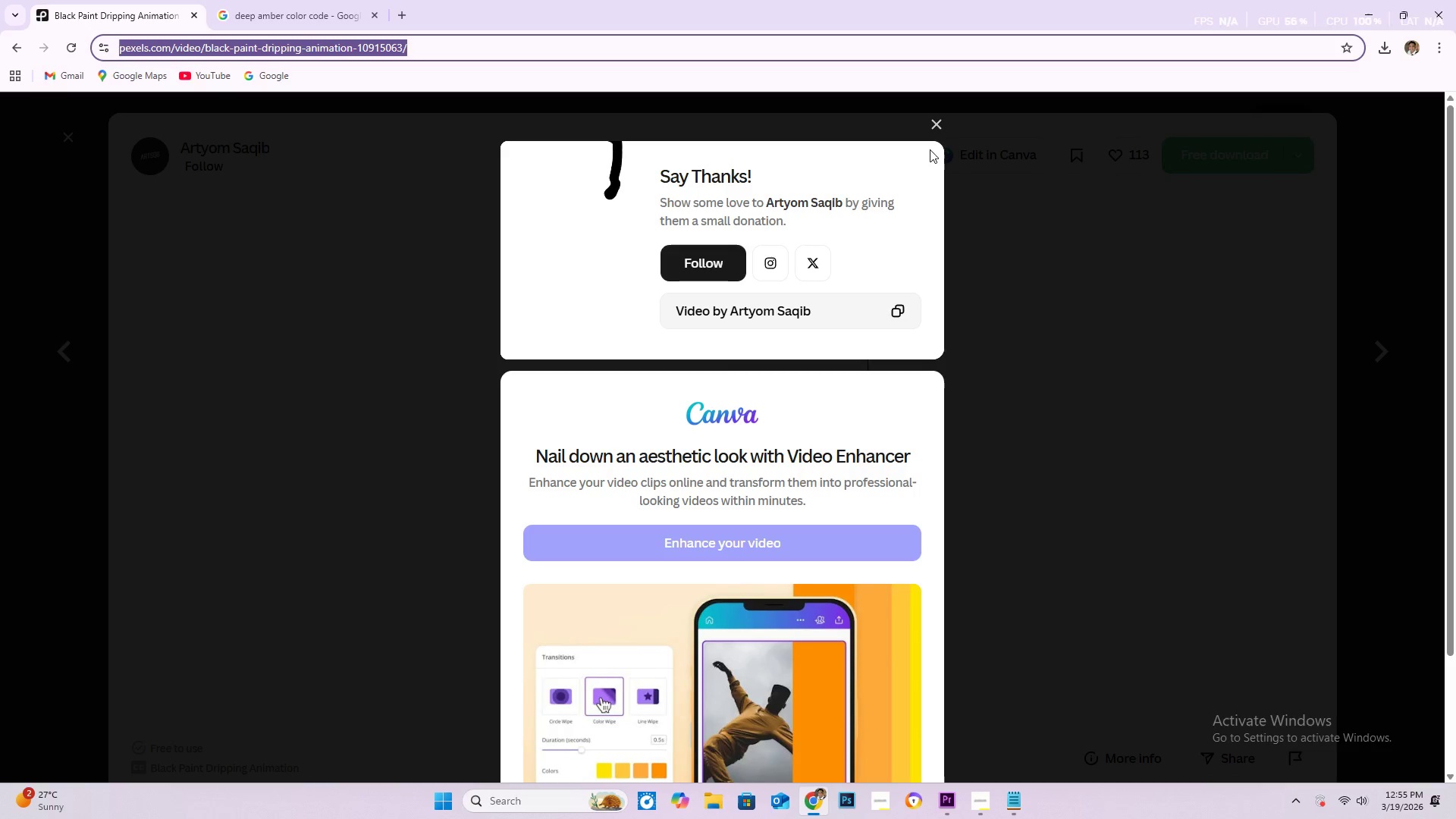 
left_click([941, 121])
 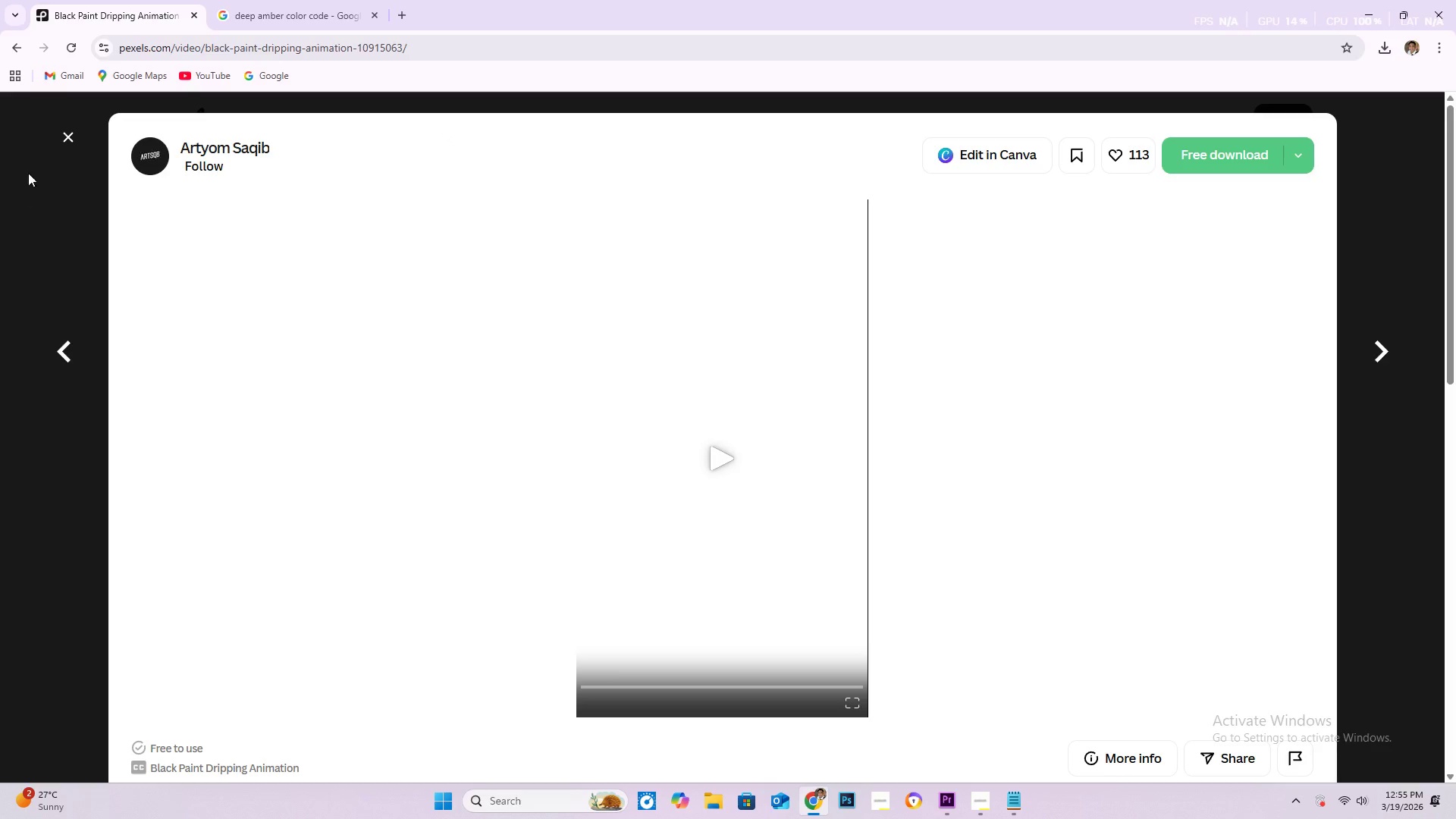 
left_click([67, 140])
 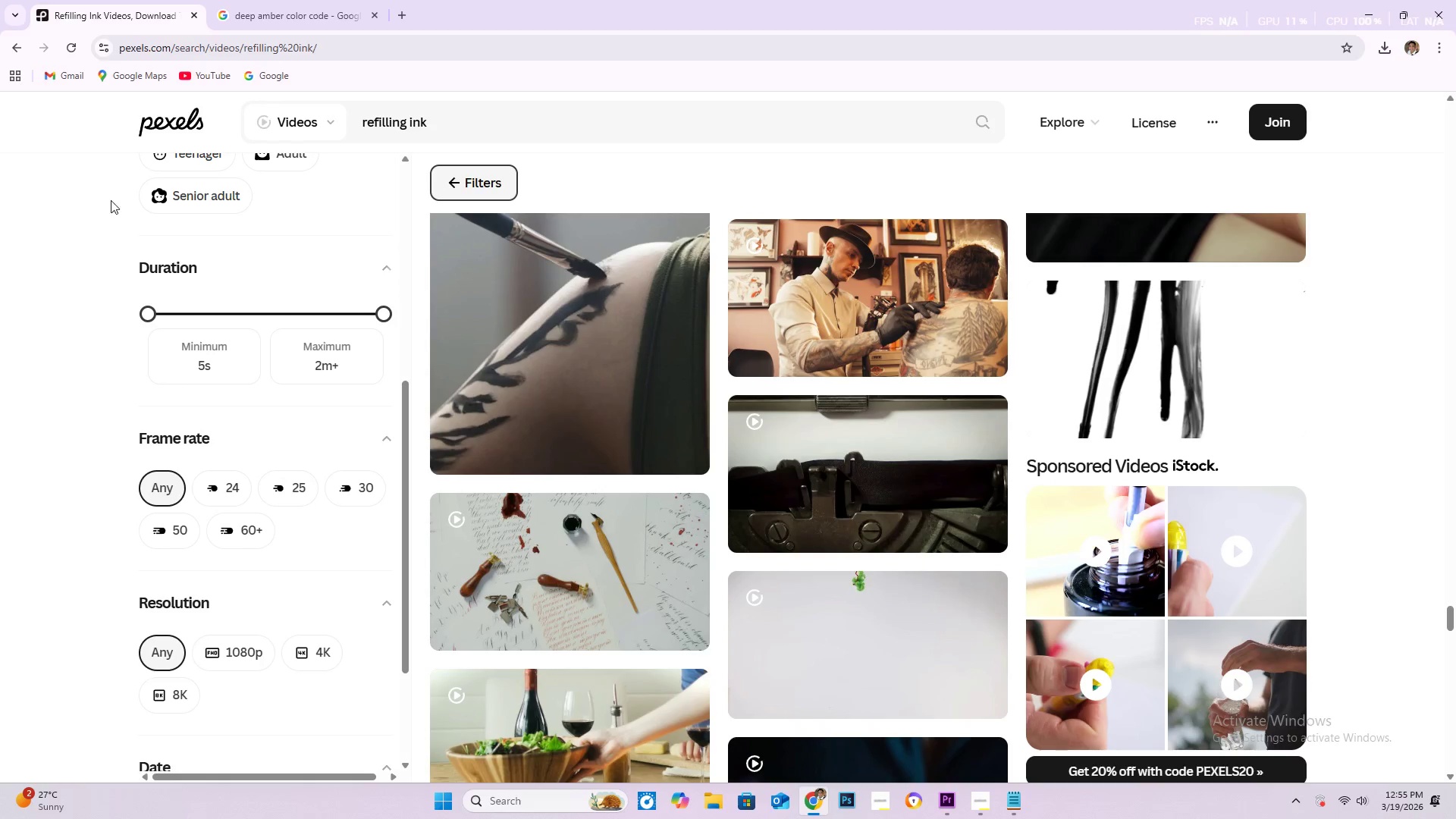 
left_click_drag(start_coordinate=[463, 121], to_coordinate=[358, 119])
 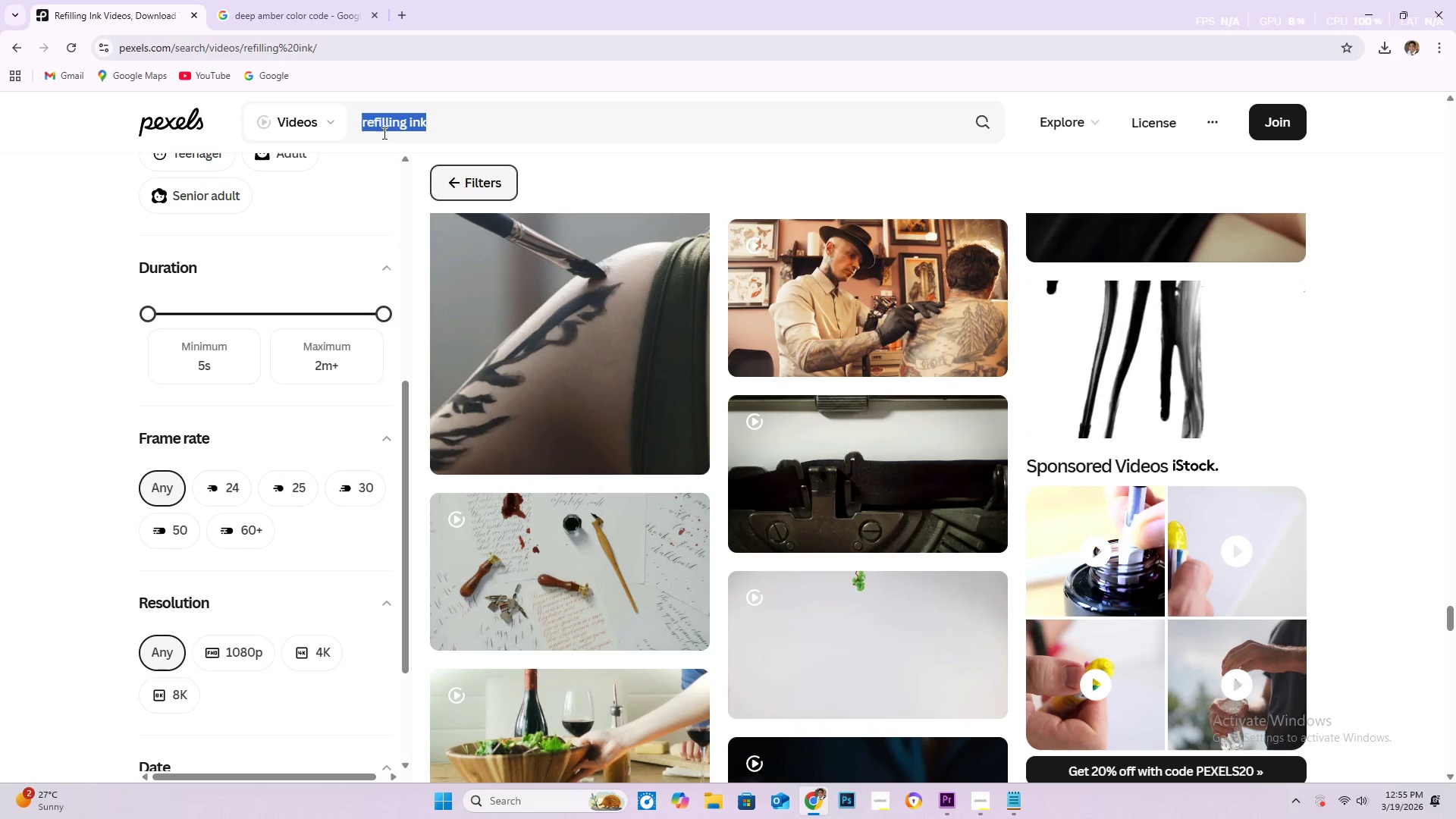 
key(Control+V)
 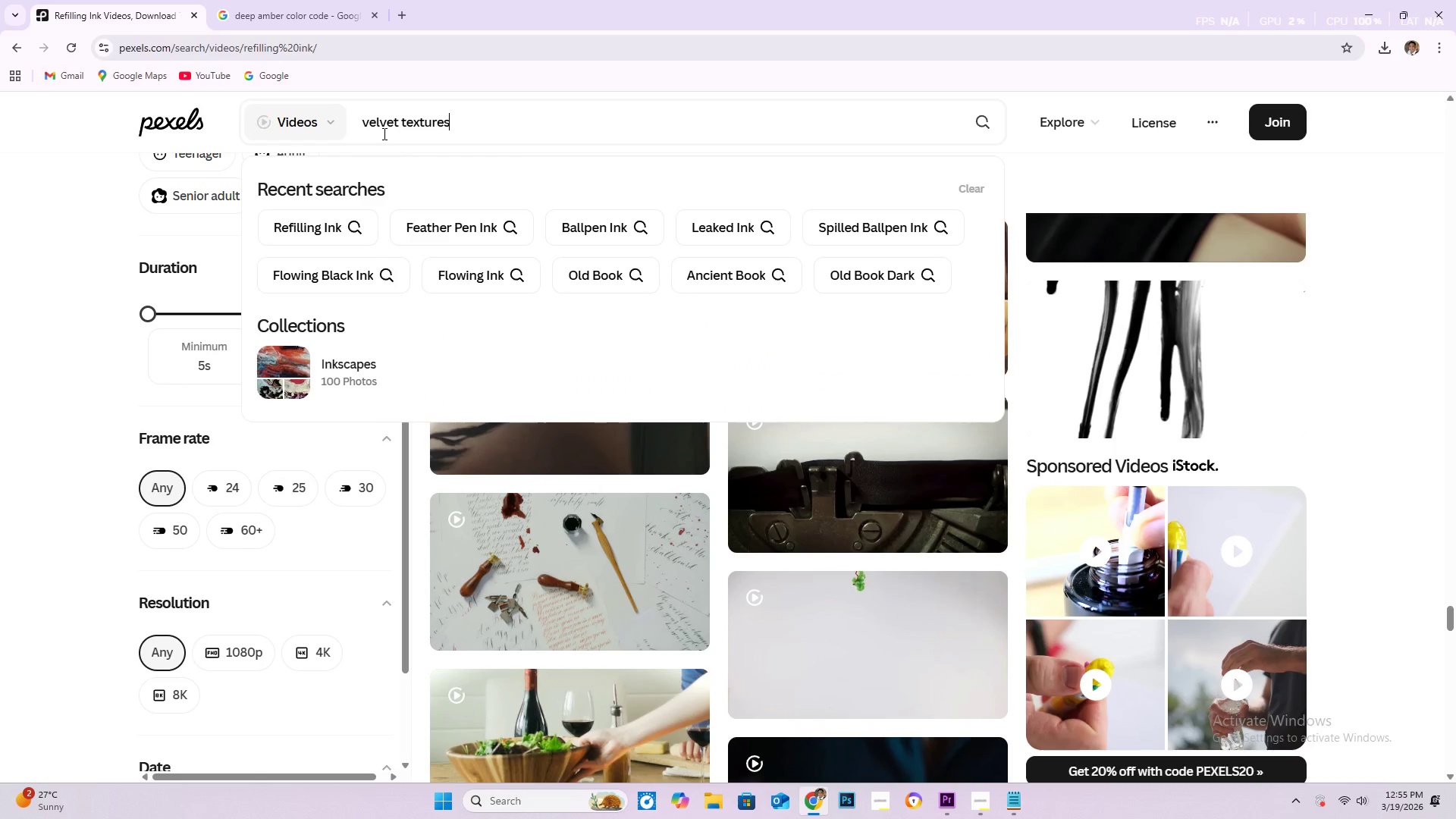 
key(NumpadEnter)
 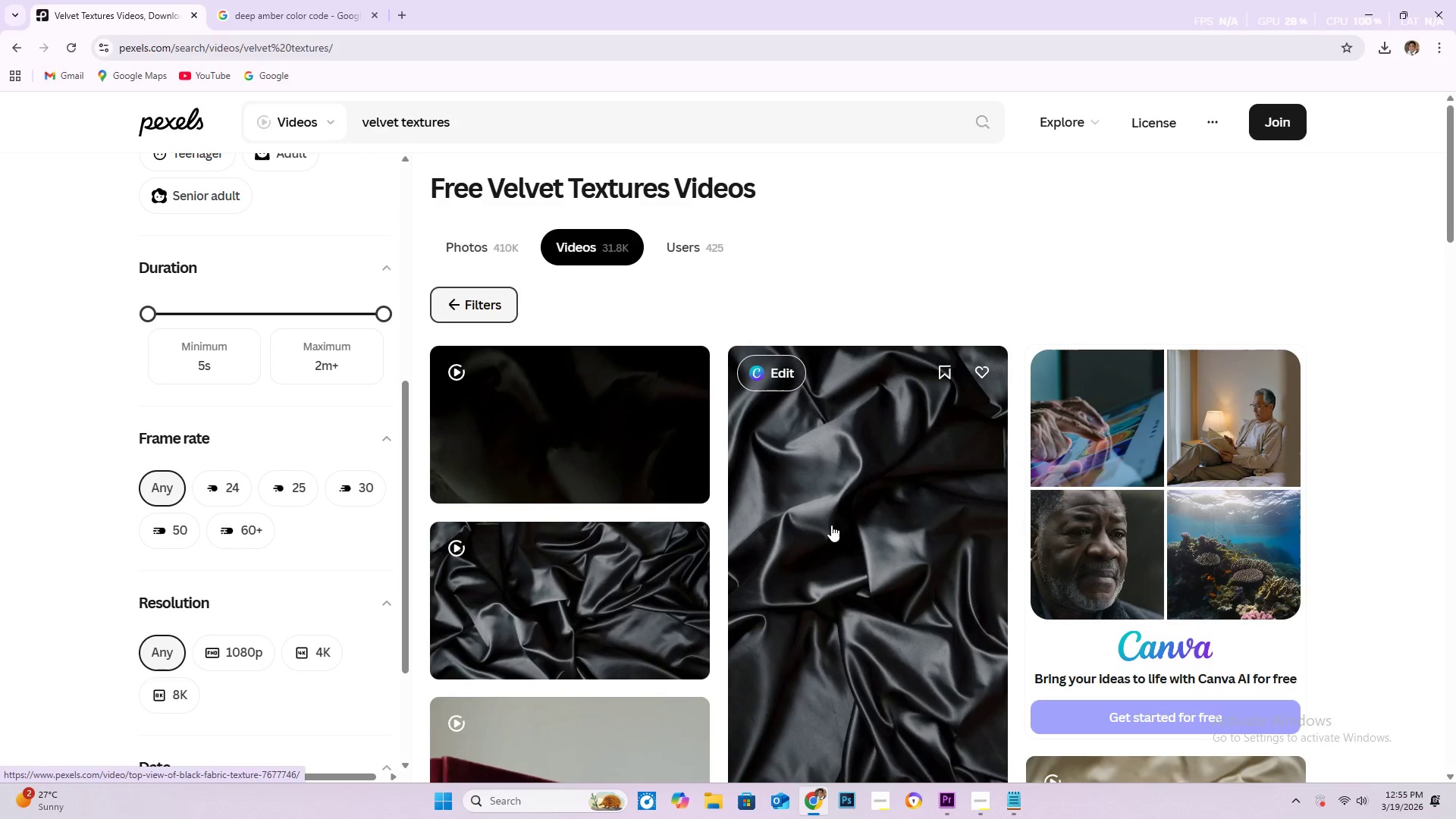 
wait(7.53)
 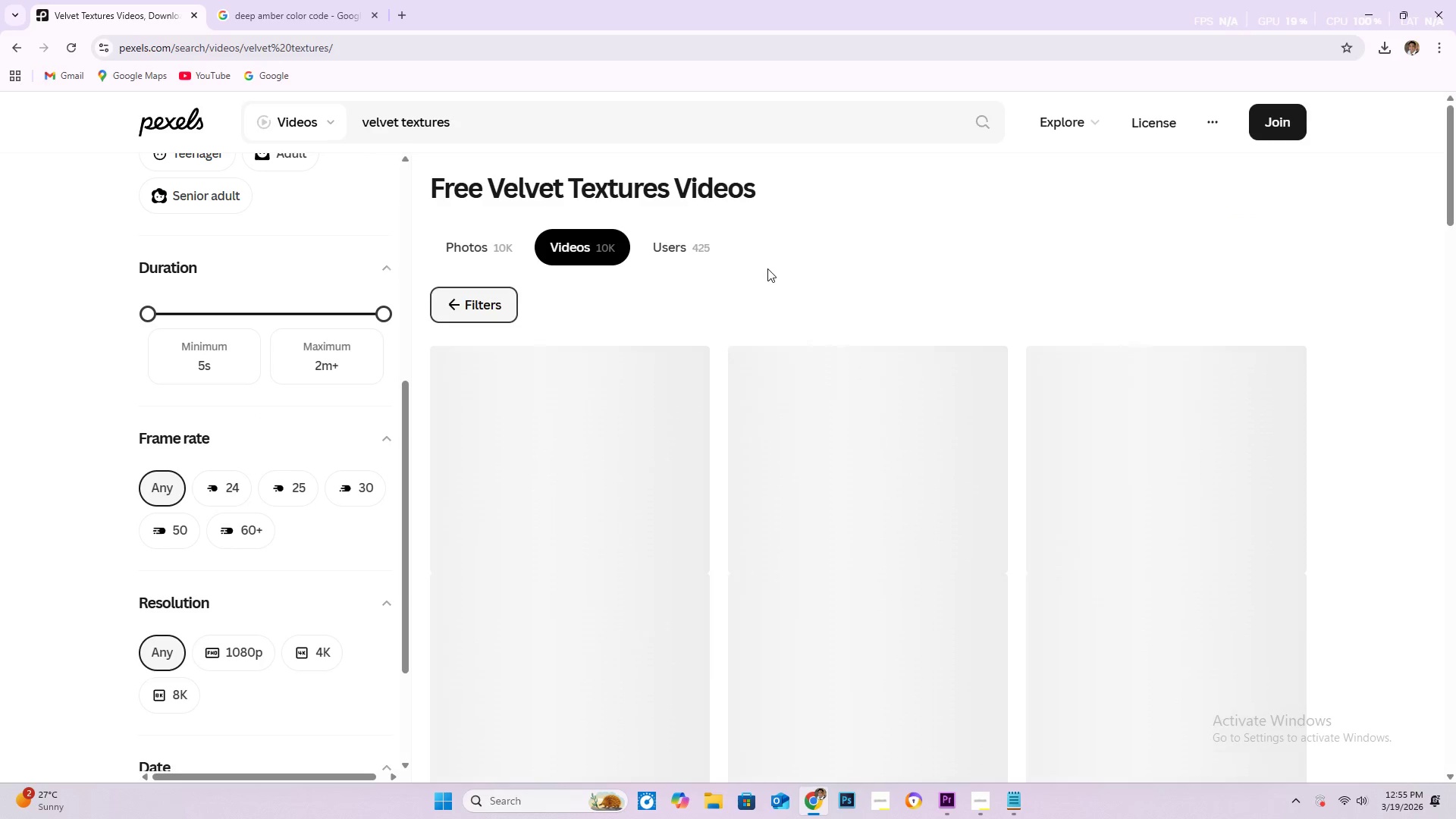 
scroll: coordinate [912, 471], scroll_direction: down, amount: 34.0
 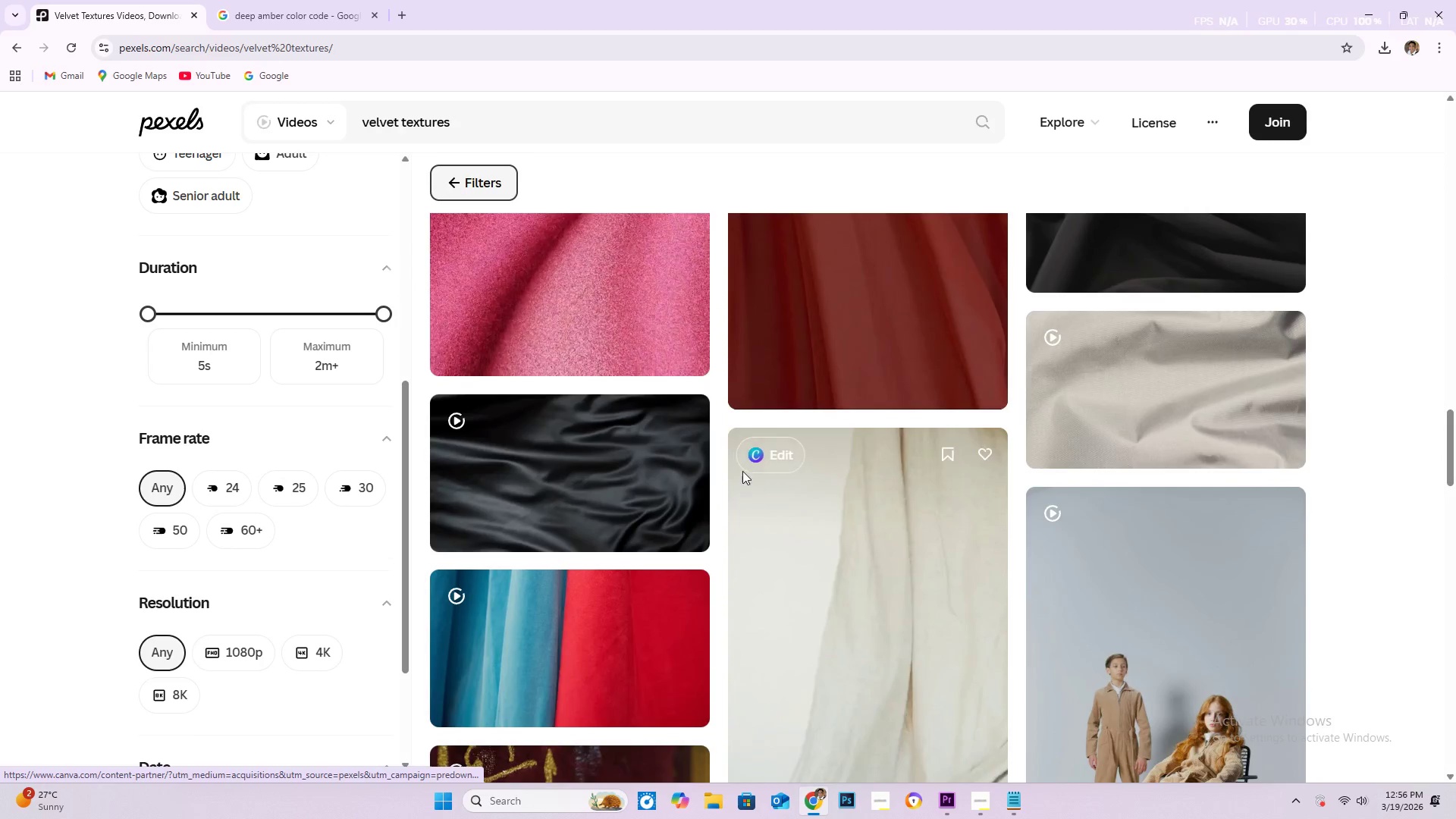 
mouse_move([655, 473])
 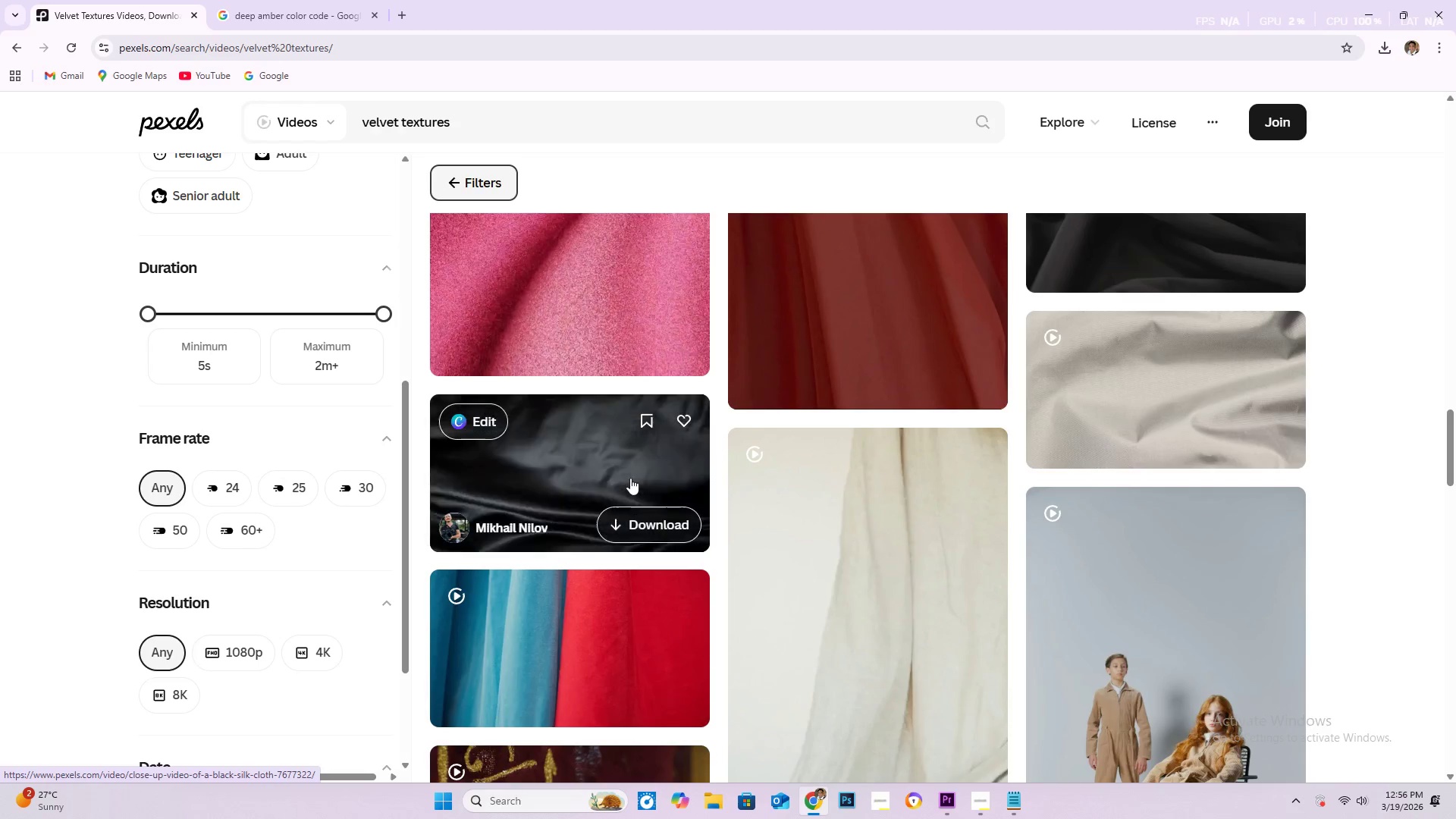 
scroll: coordinate [890, 560], scroll_direction: down, amount: 8.0
 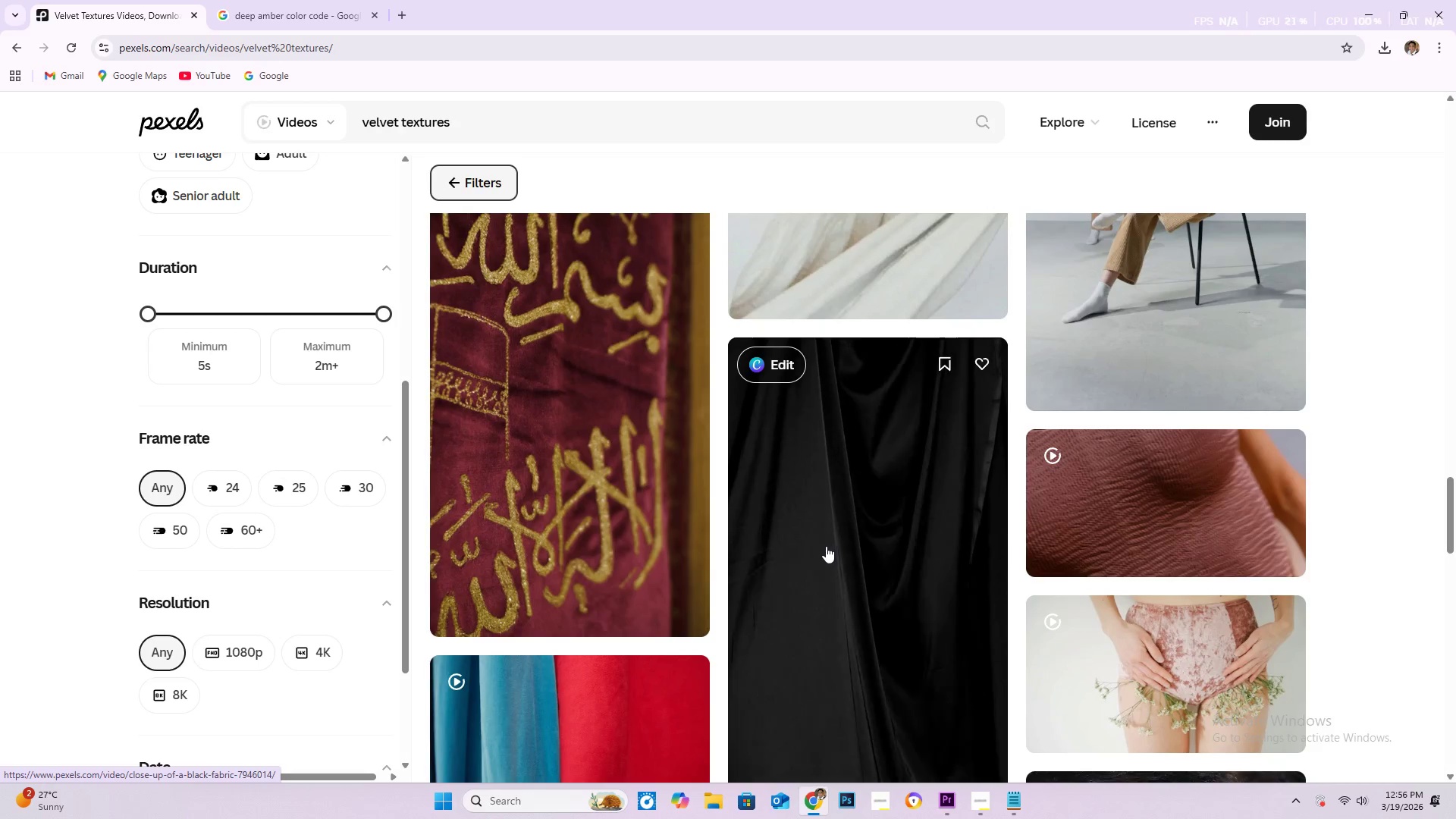 
wait(7.47)
 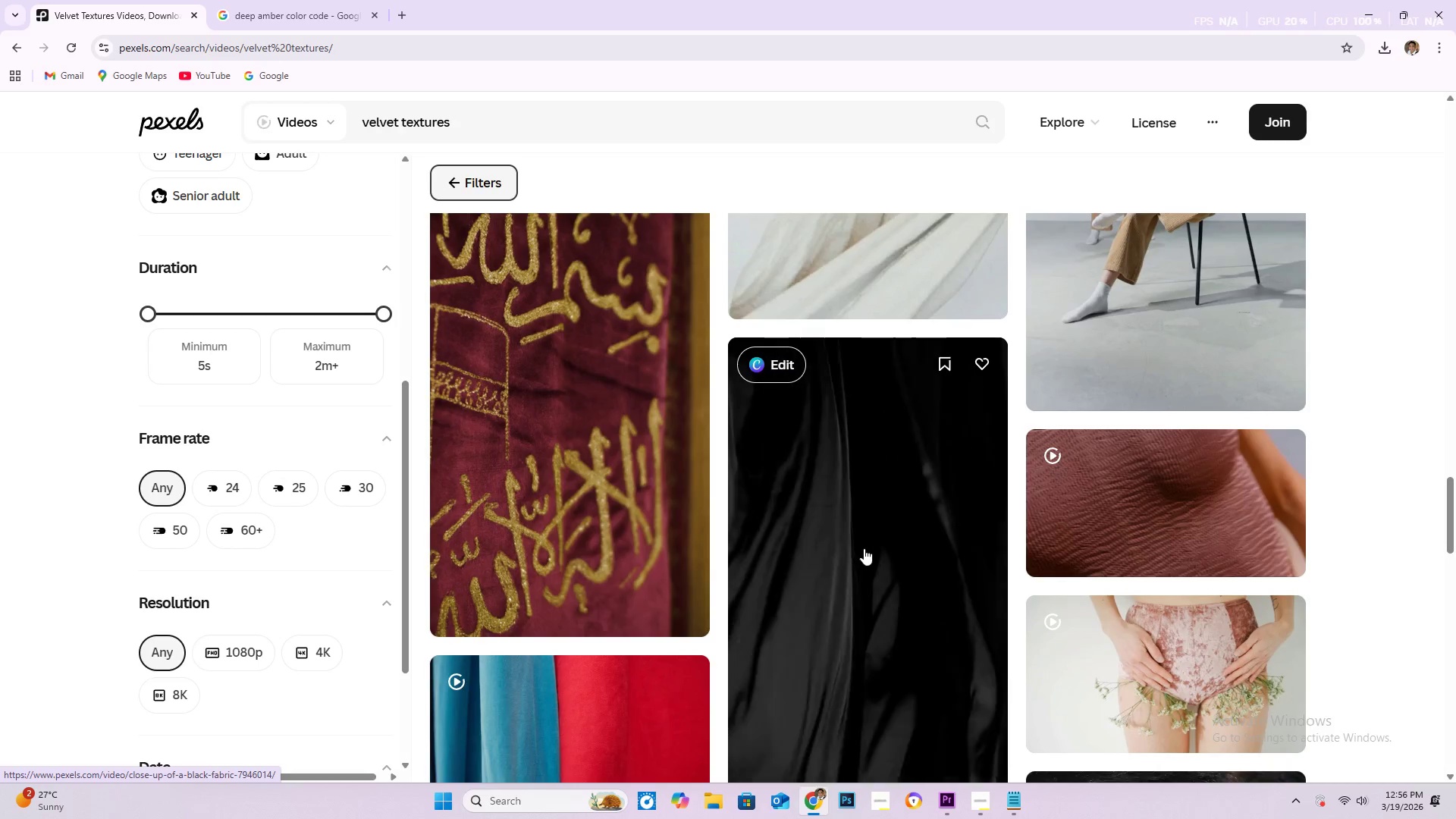 
scroll: coordinate [829, 551], scroll_direction: down, amount: 21.0
 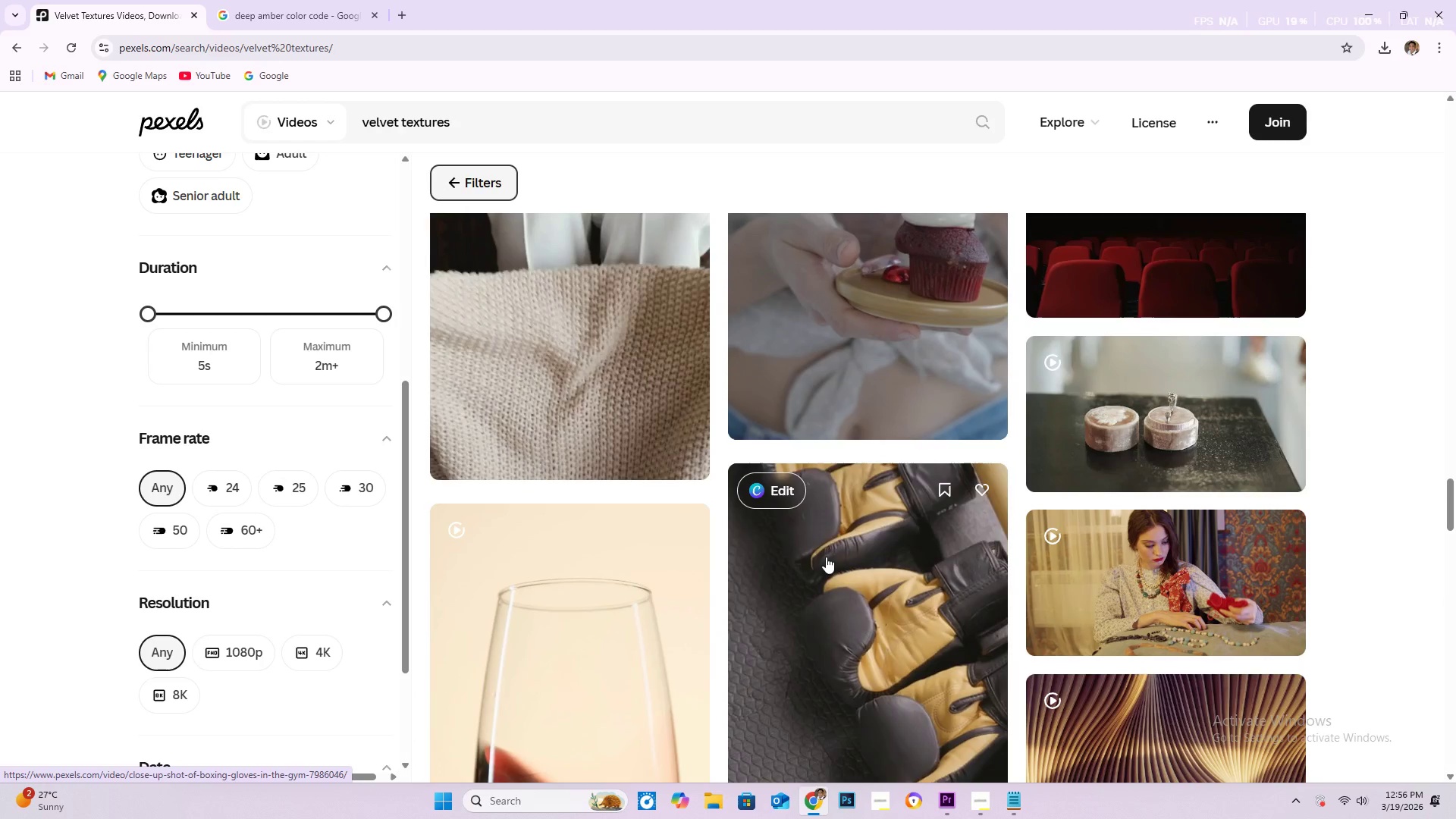 
wait(6.61)
 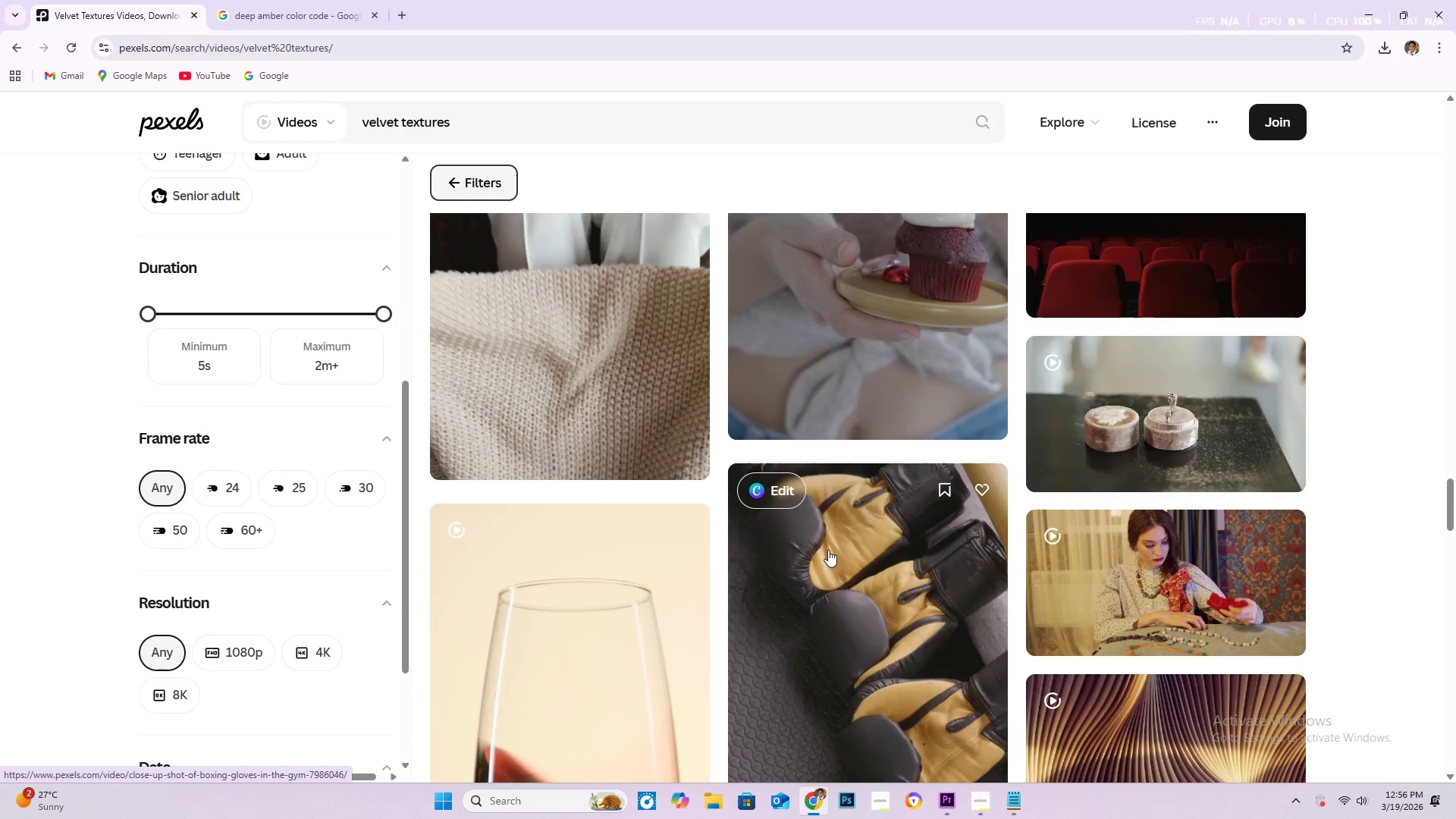 
scroll: coordinate [824, 553], scroll_direction: none, amount: 0.0
 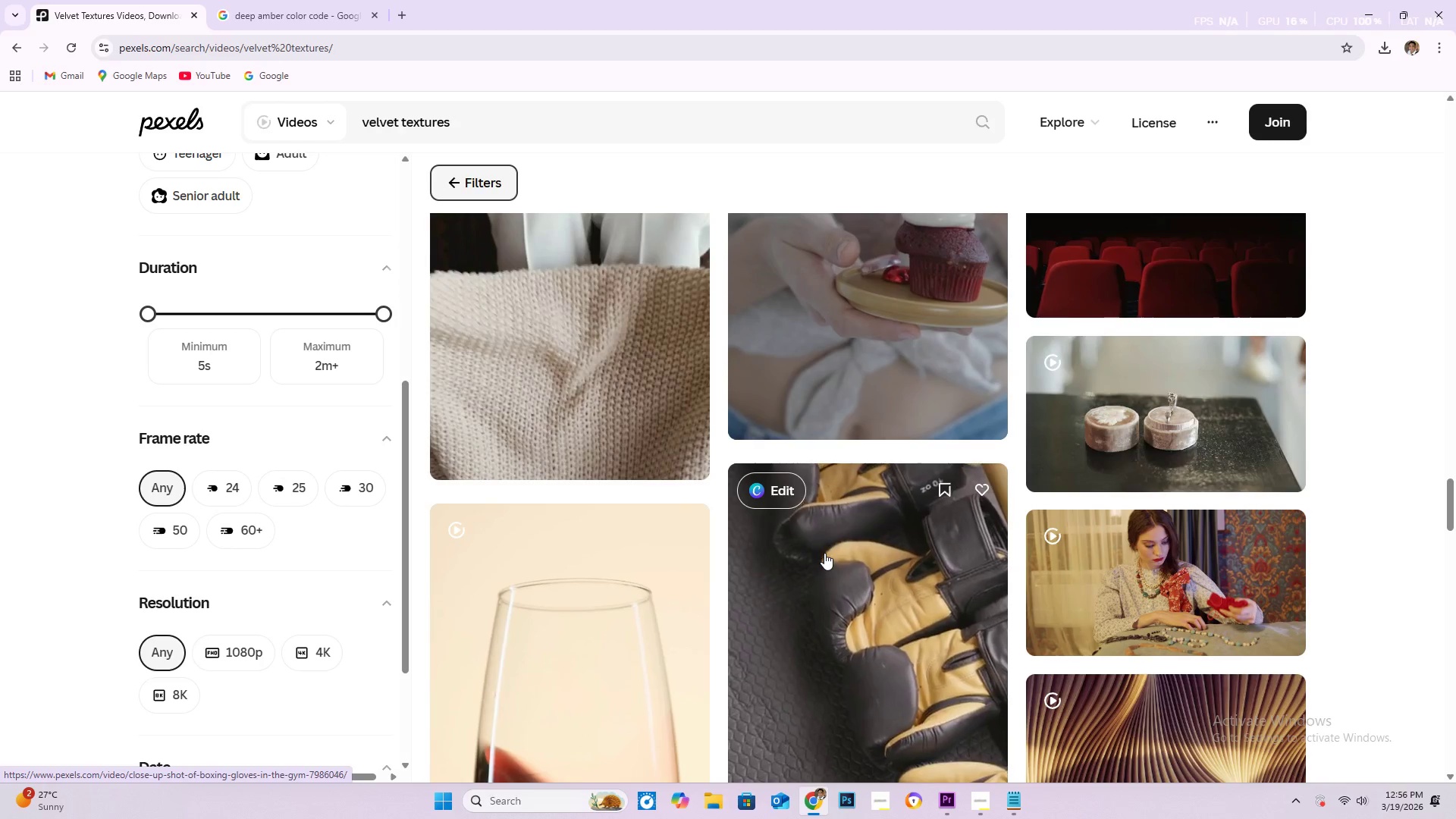 
scroll: coordinate [824, 555], scroll_direction: down, amount: 6.0
 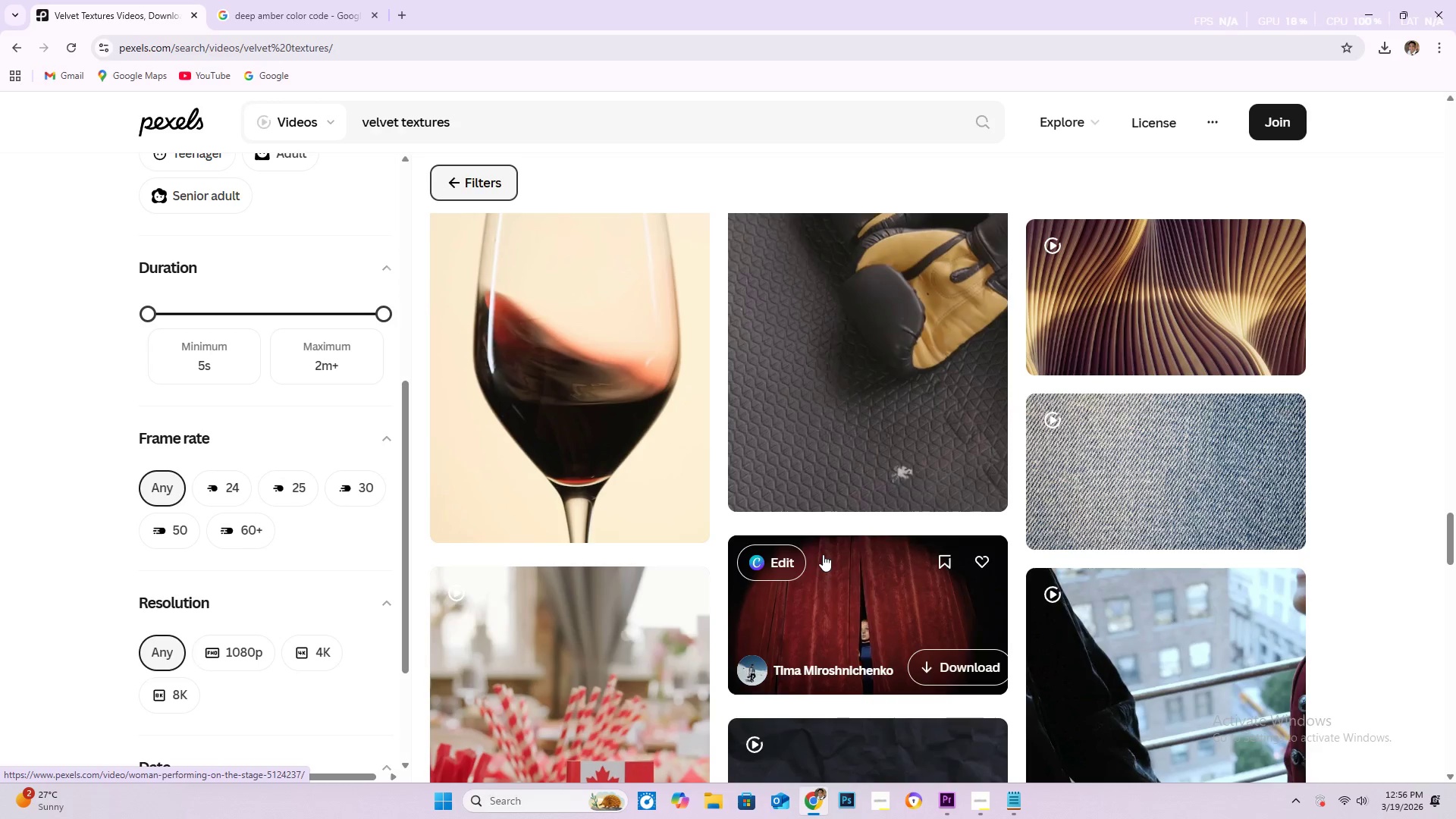 
wait(5.12)
 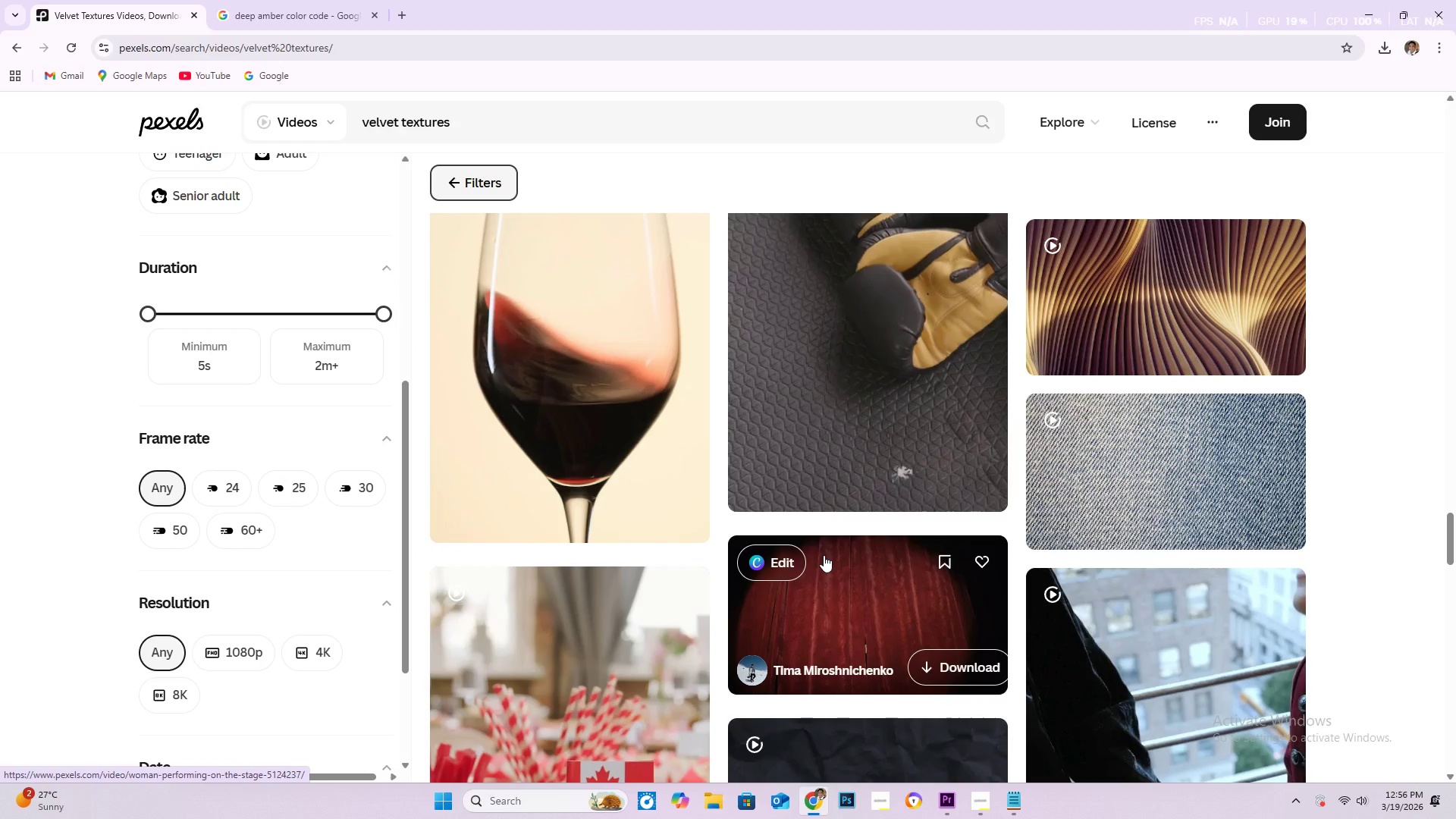 
scroll: coordinate [942, 551], scroll_direction: down, amount: 29.0
 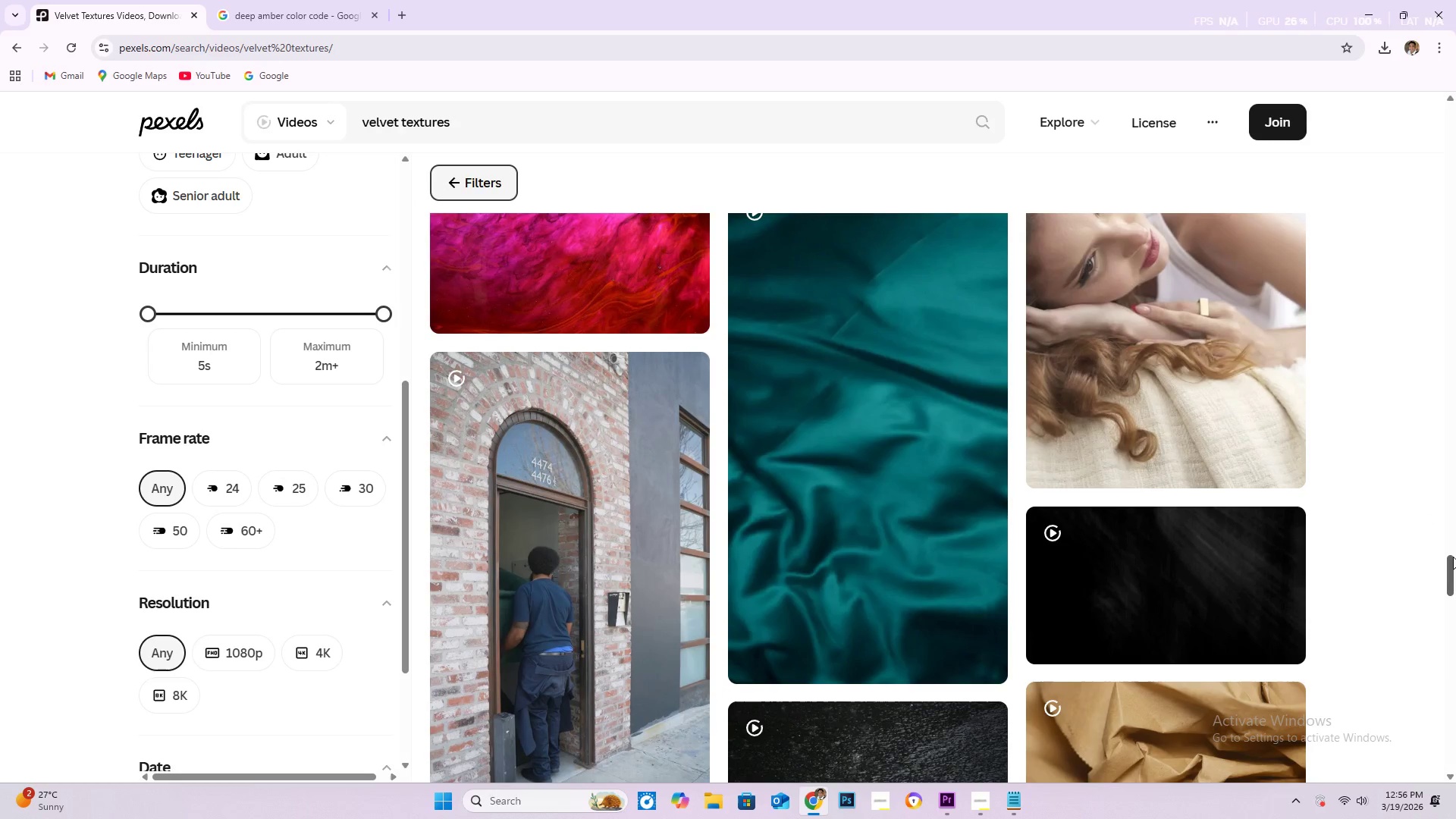 
left_click_drag(start_coordinate=[1449, 563], to_coordinate=[1455, 95])
 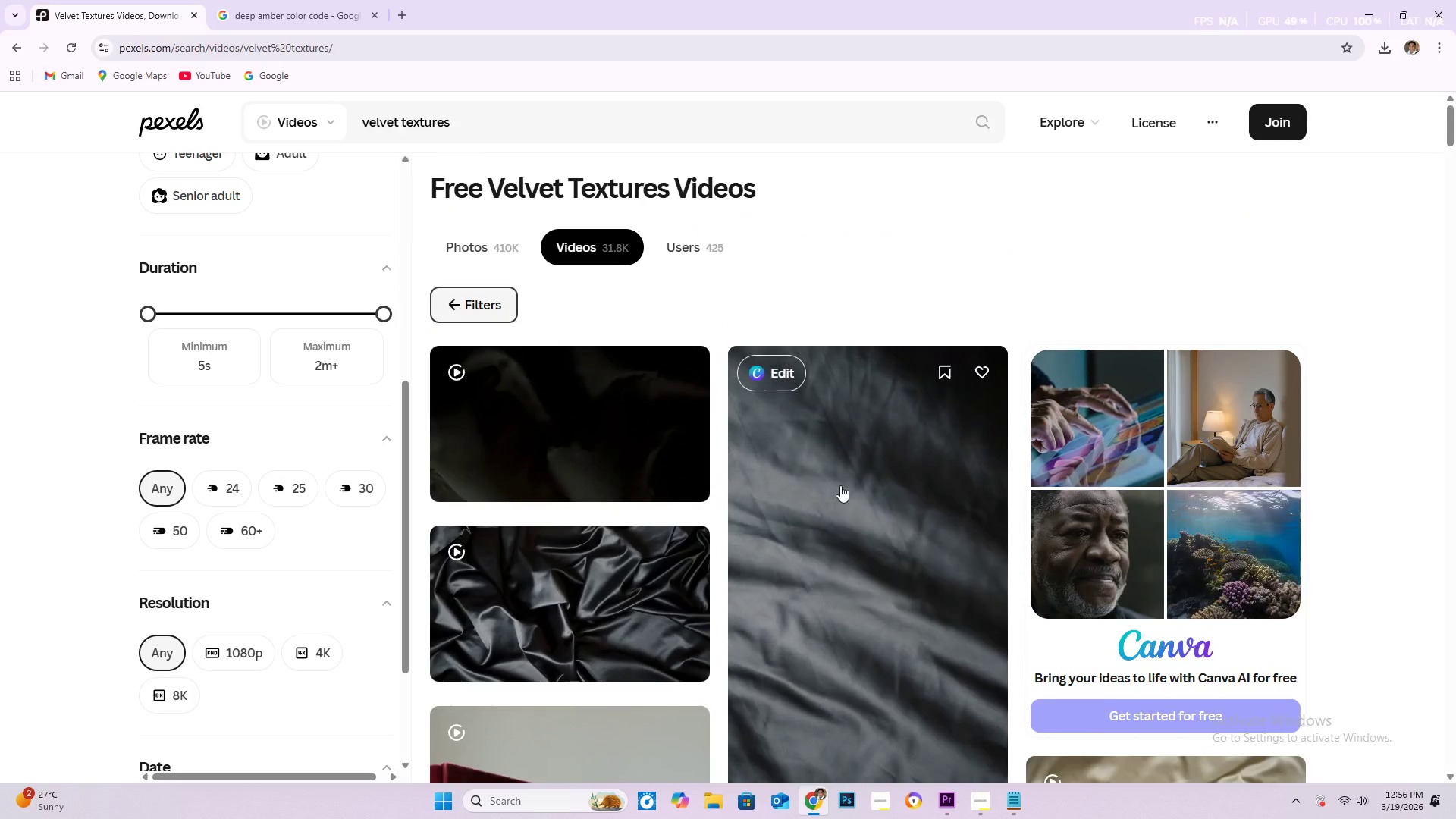 
left_click([840, 485])
 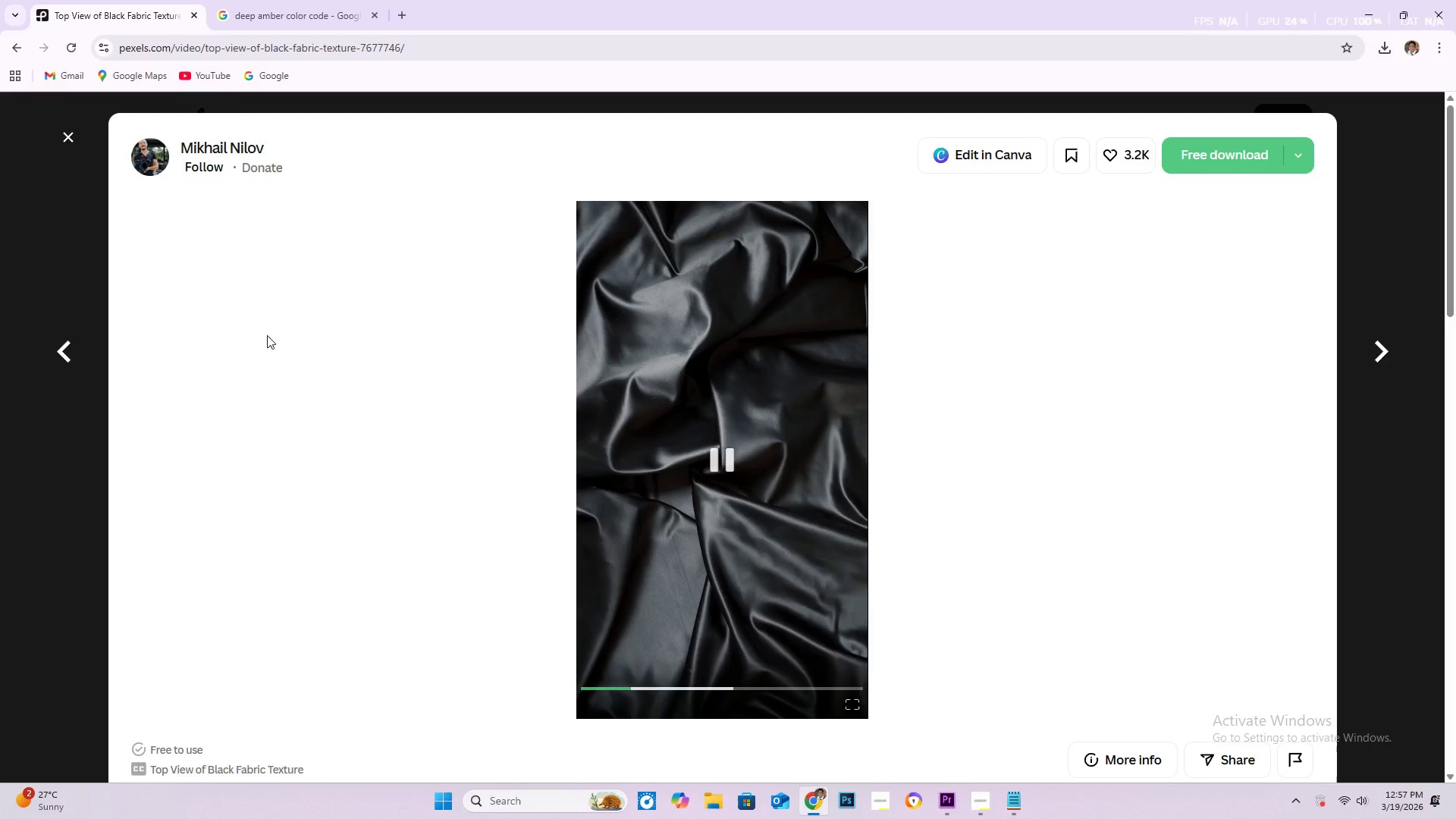 
wait(5.76)
 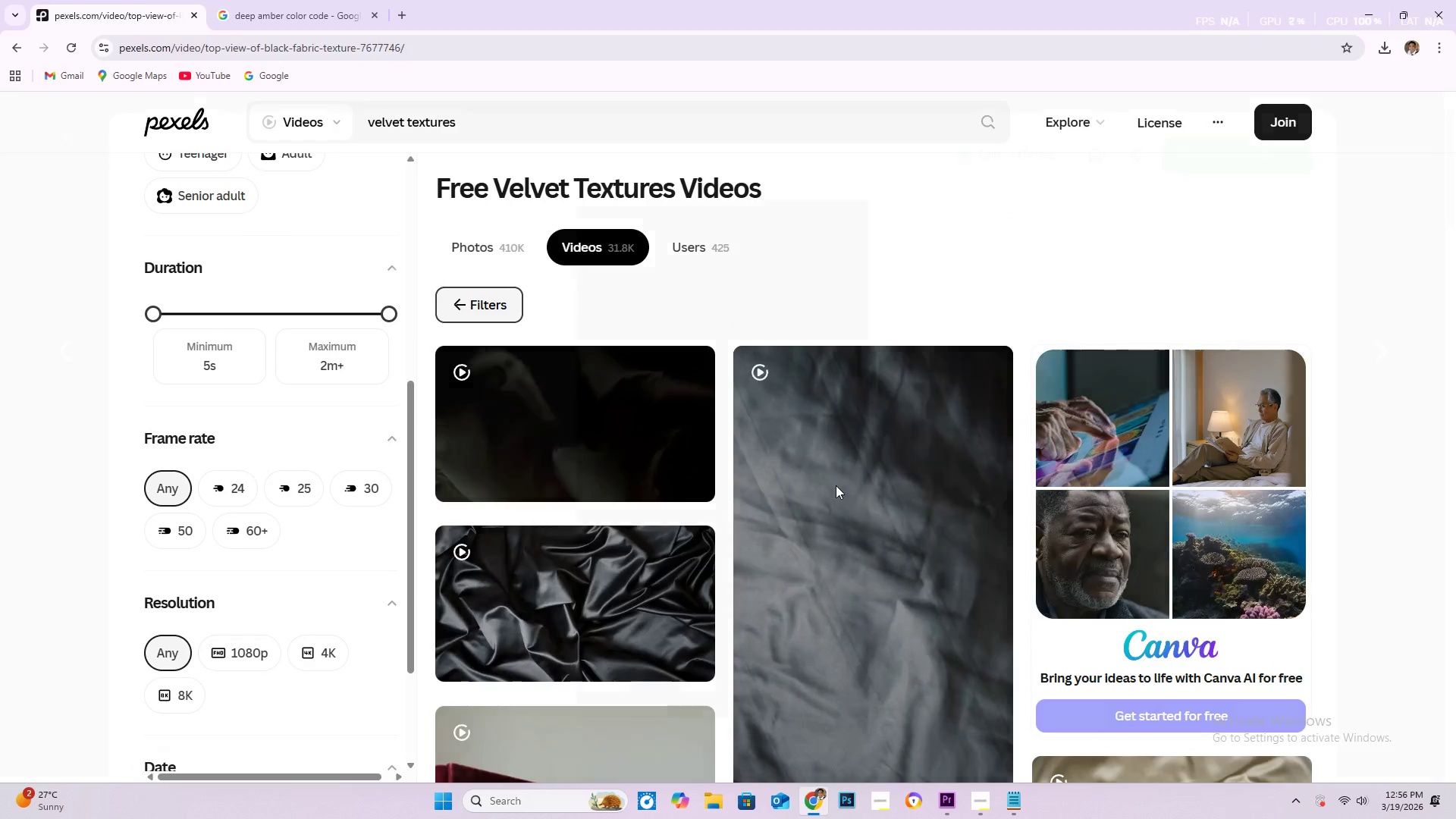 
left_click([399, 8])
 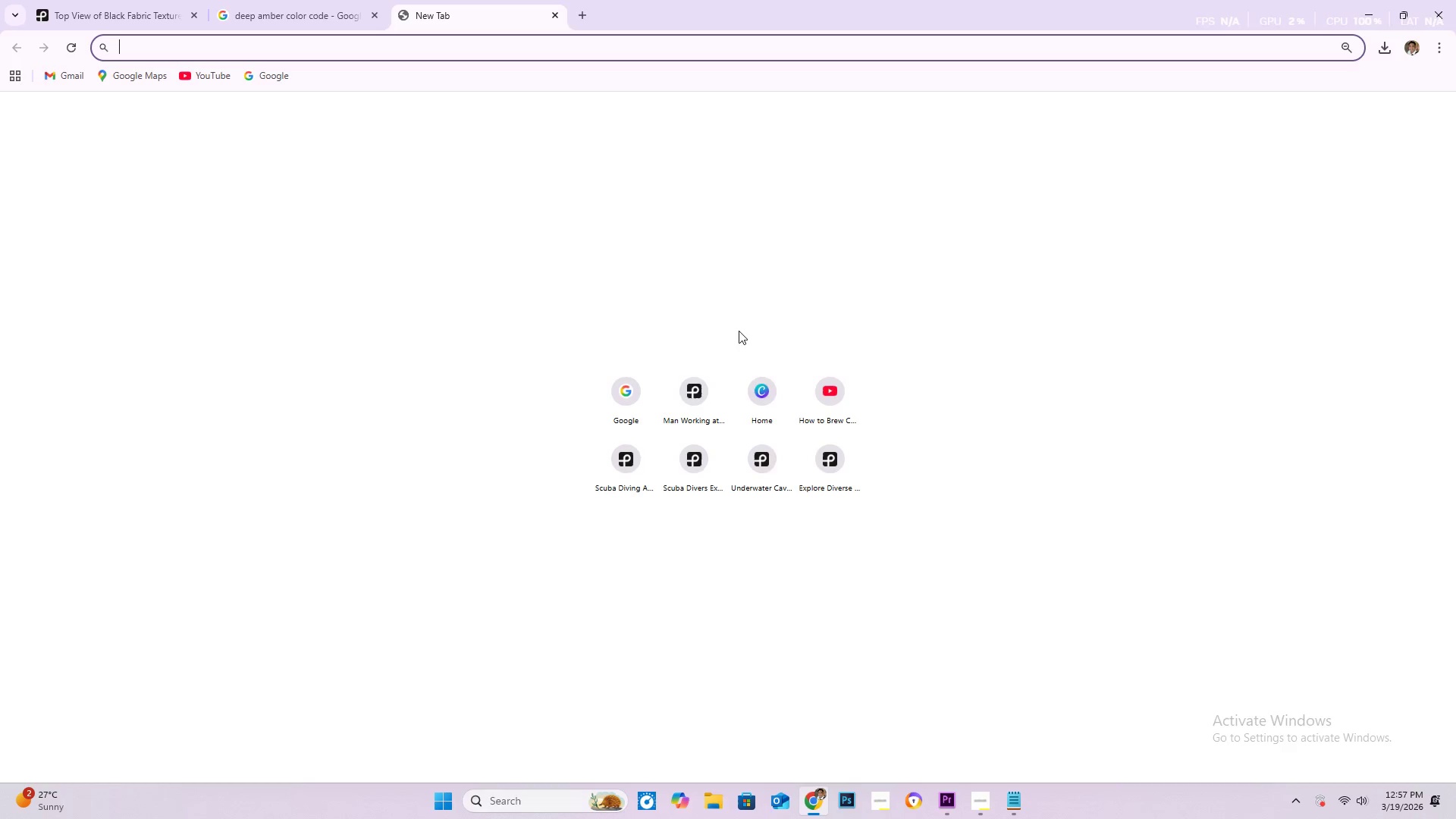 
left_click([649, 394])
 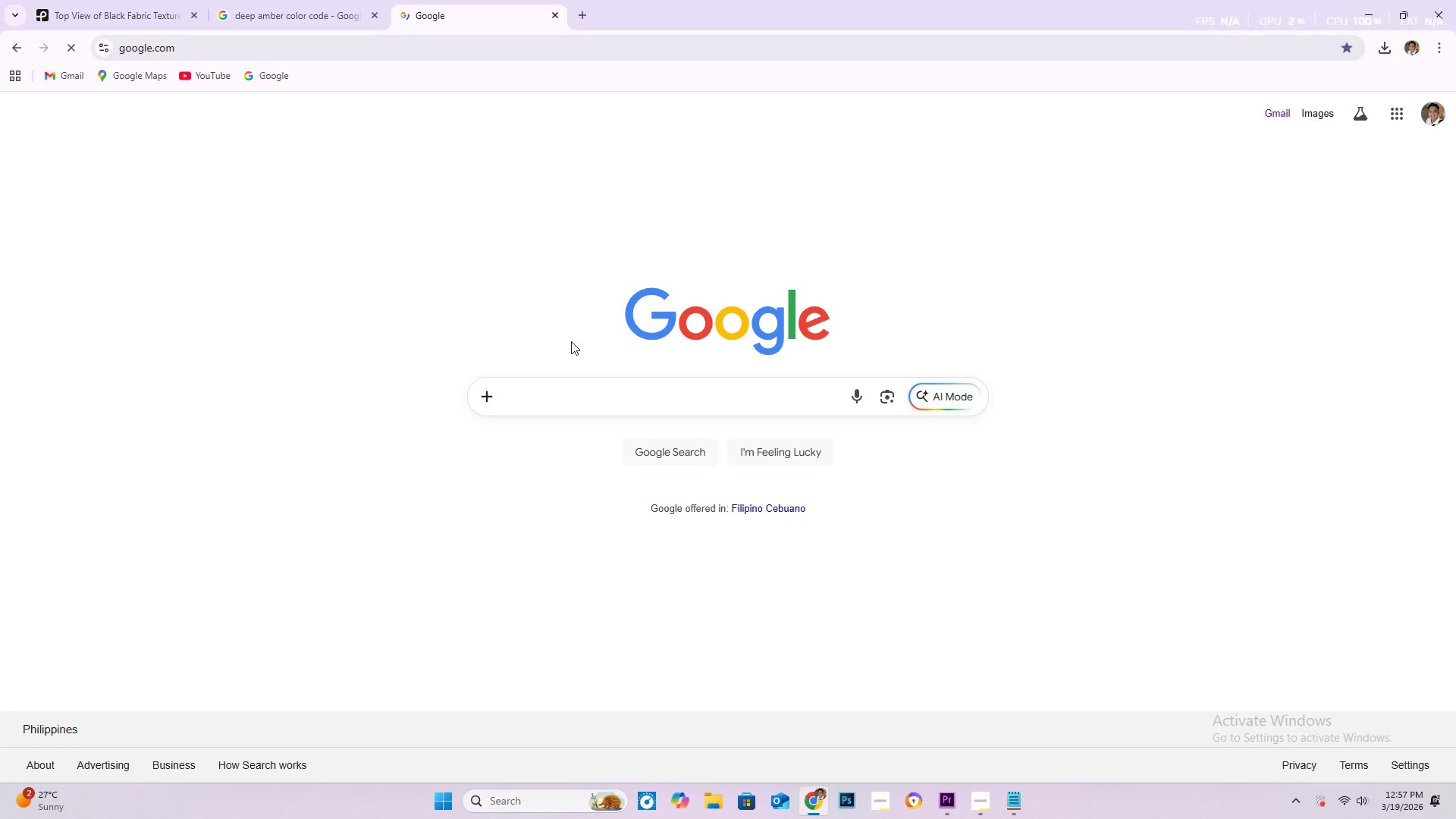 
key(Control+V)
 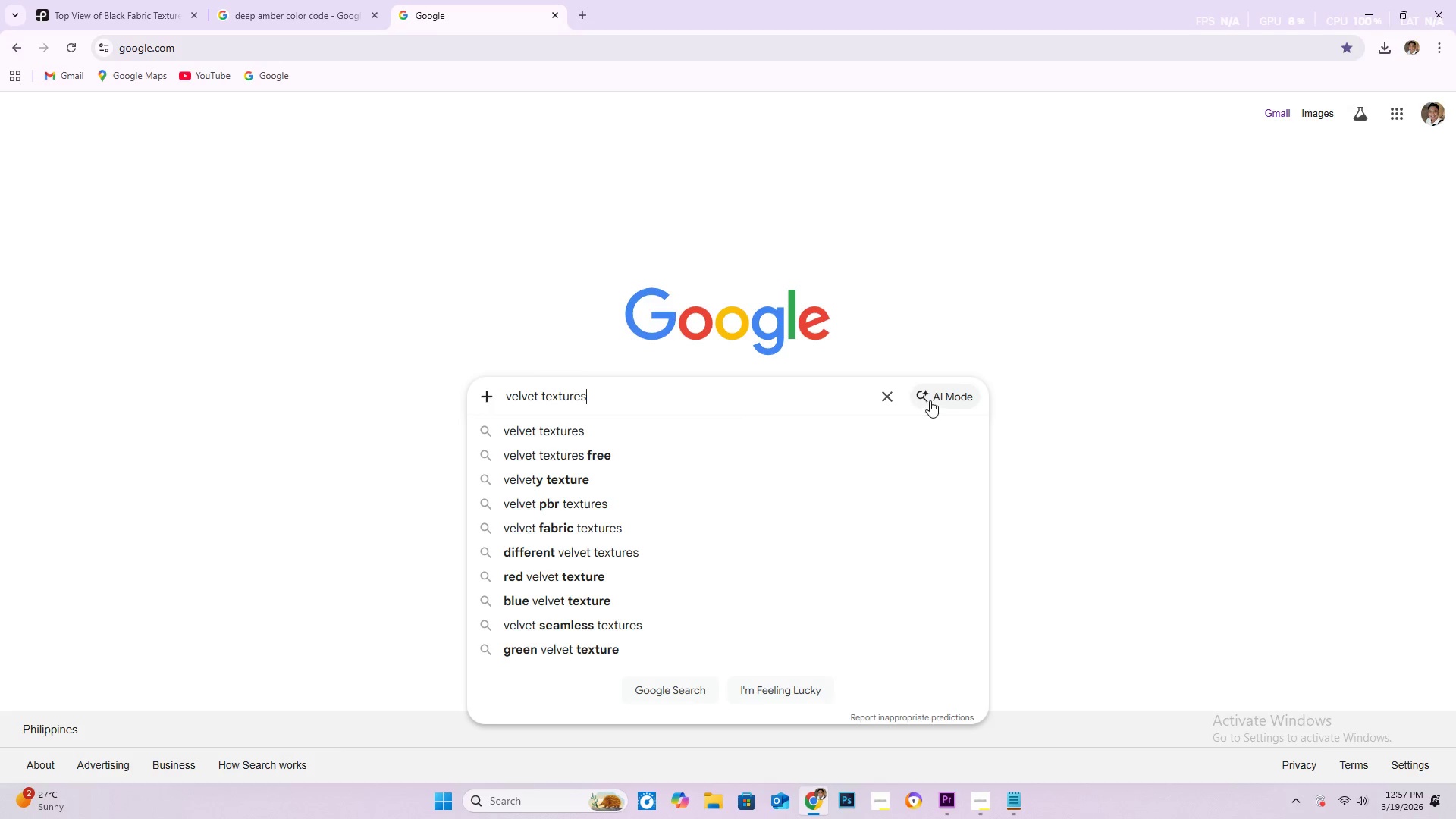 
key(NumpadEnter)
 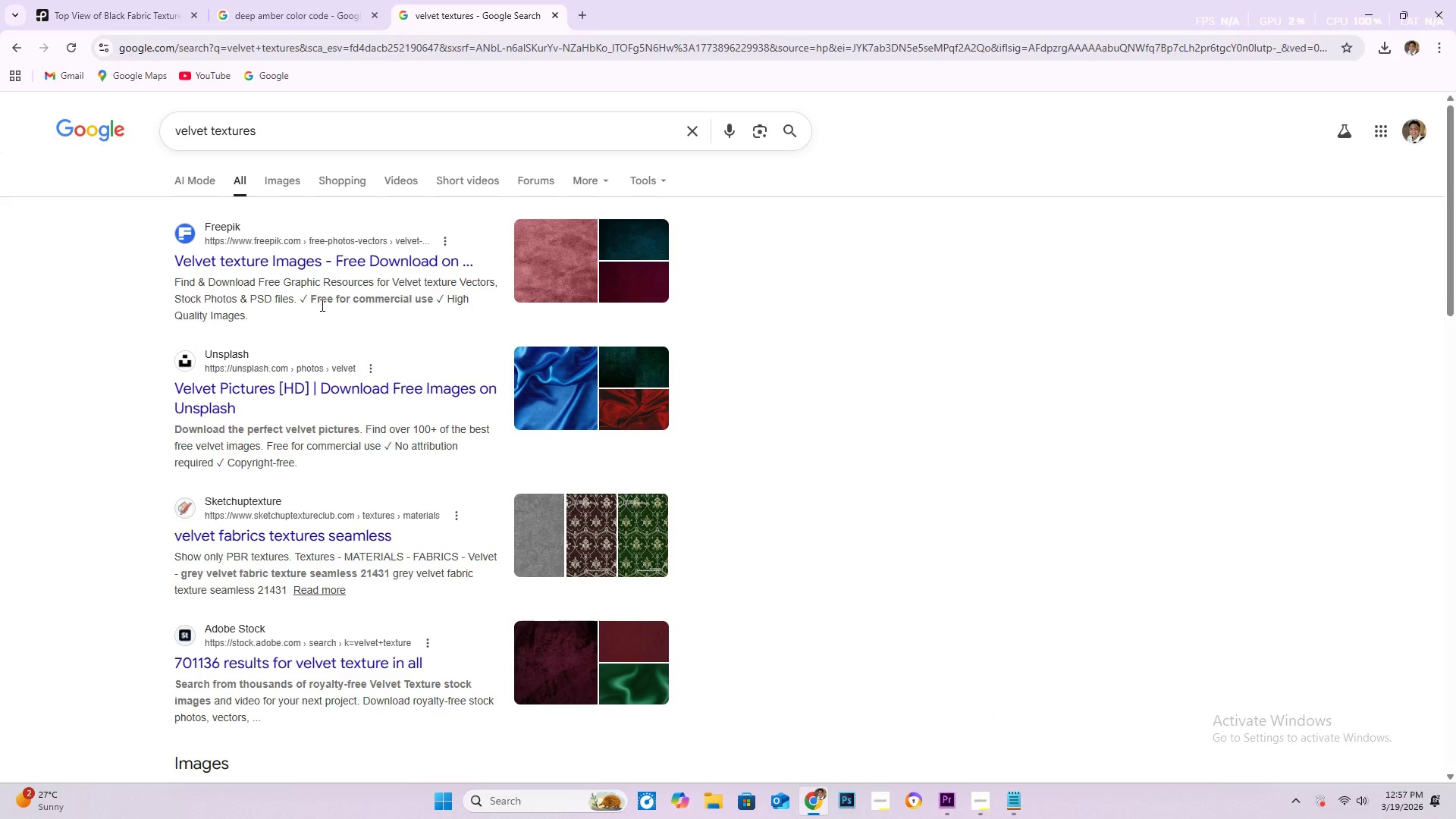 
left_click([278, 179])
 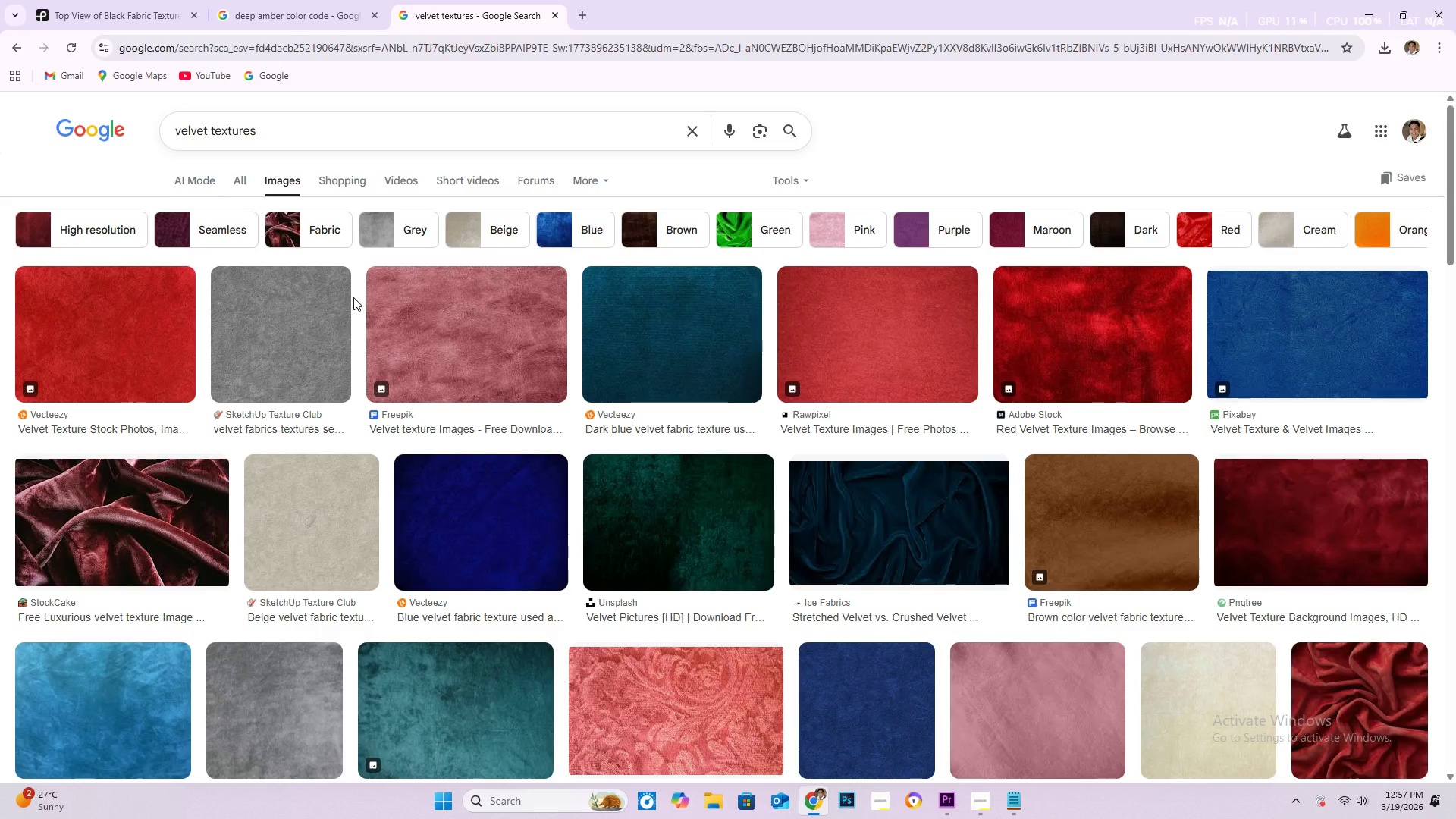 
scroll: coordinate [746, 561], scroll_direction: down, amount: 20.0
 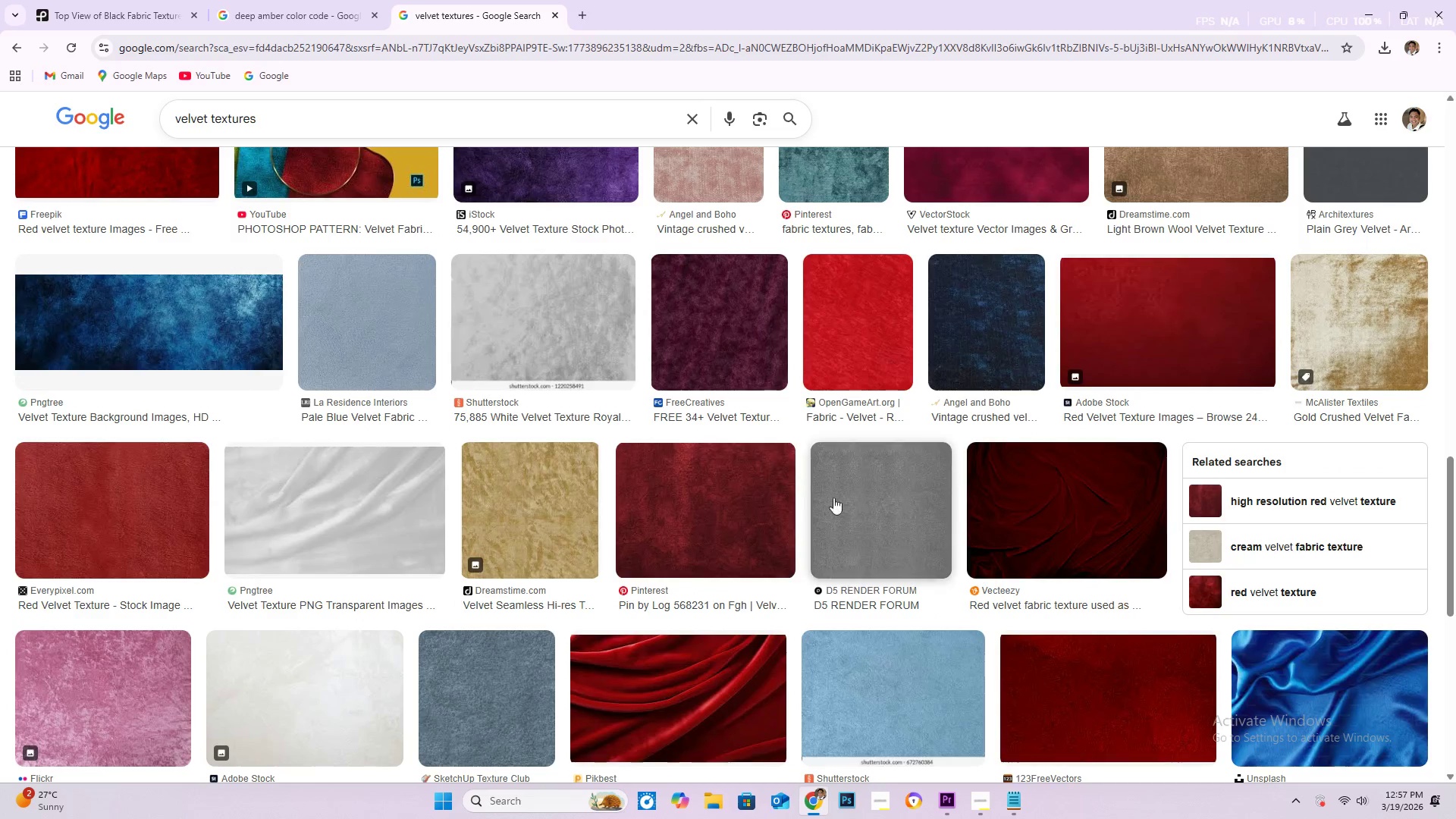 
left_click([145, 0])
 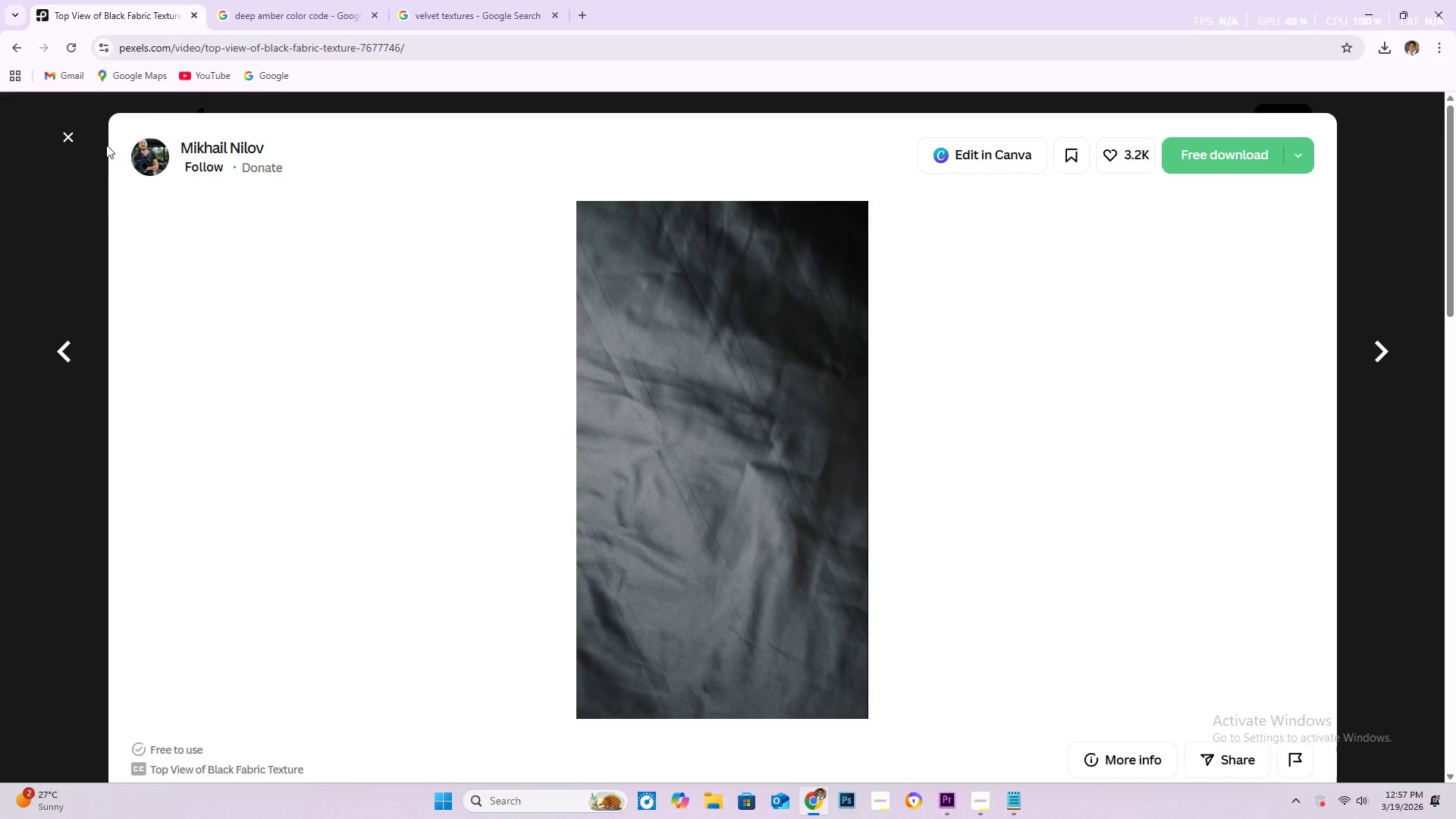 
left_click([67, 133])
 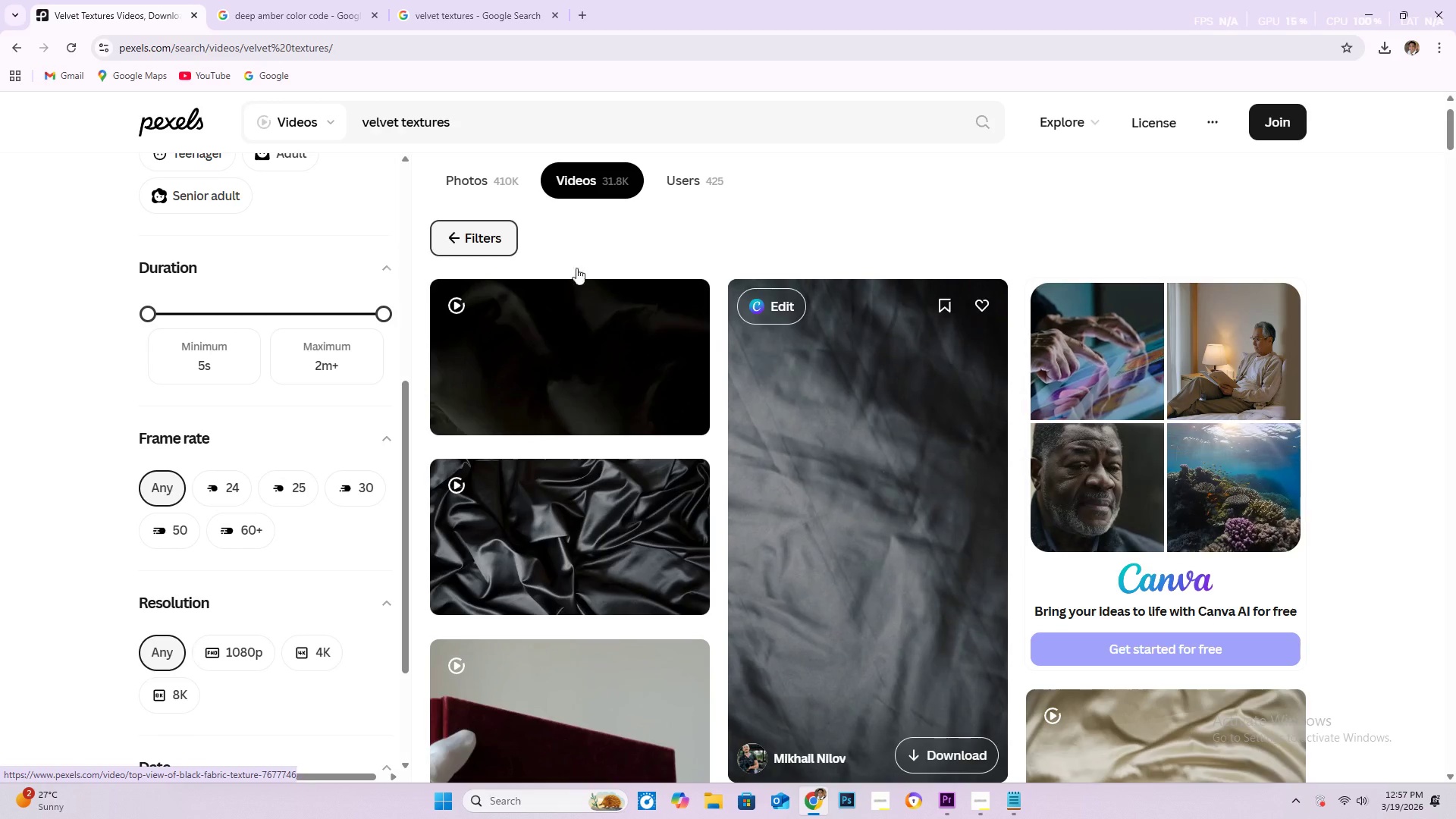 
scroll: coordinate [827, 576], scroll_direction: down, amount: 6.0
 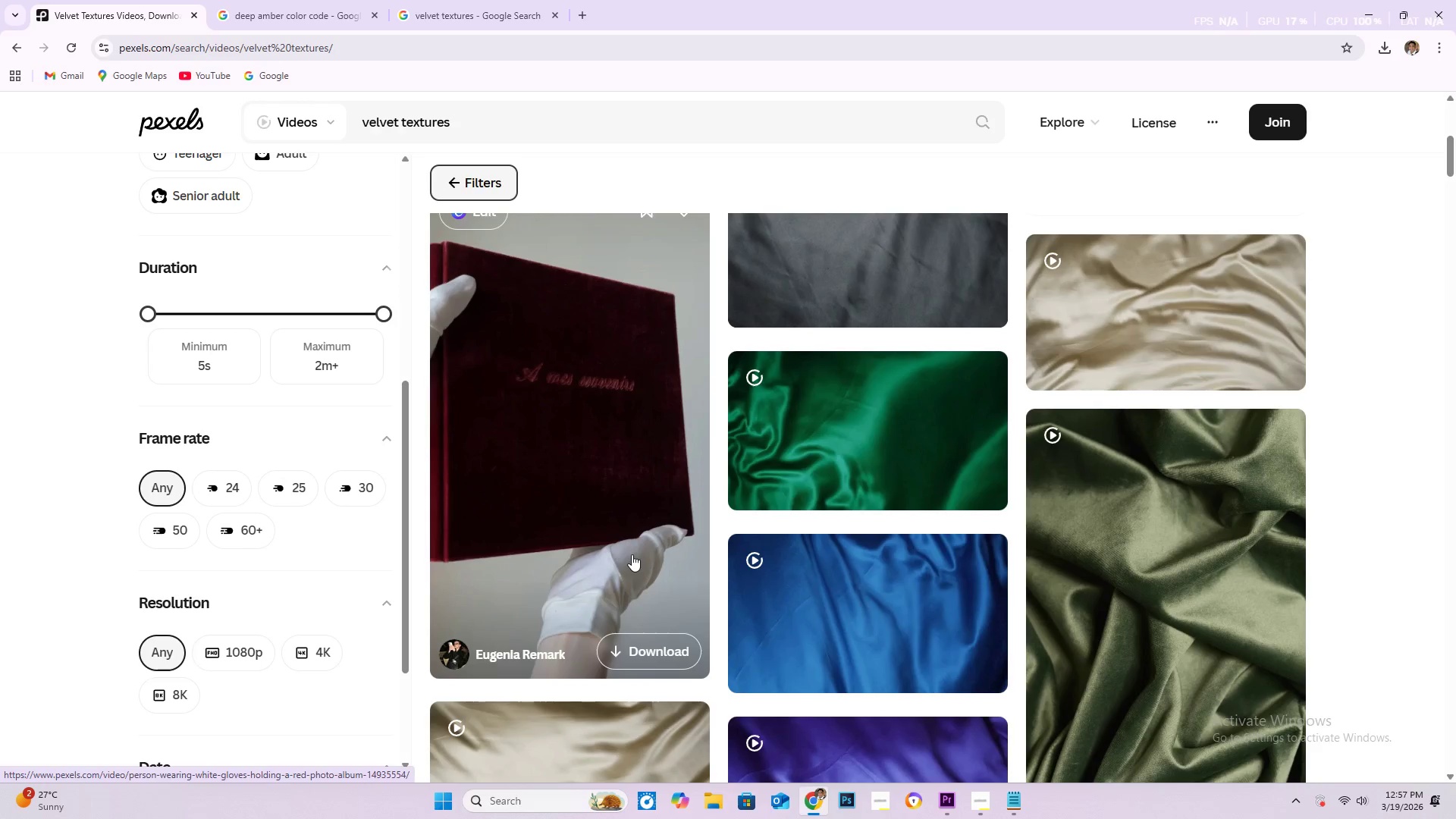 
left_click([630, 553])
 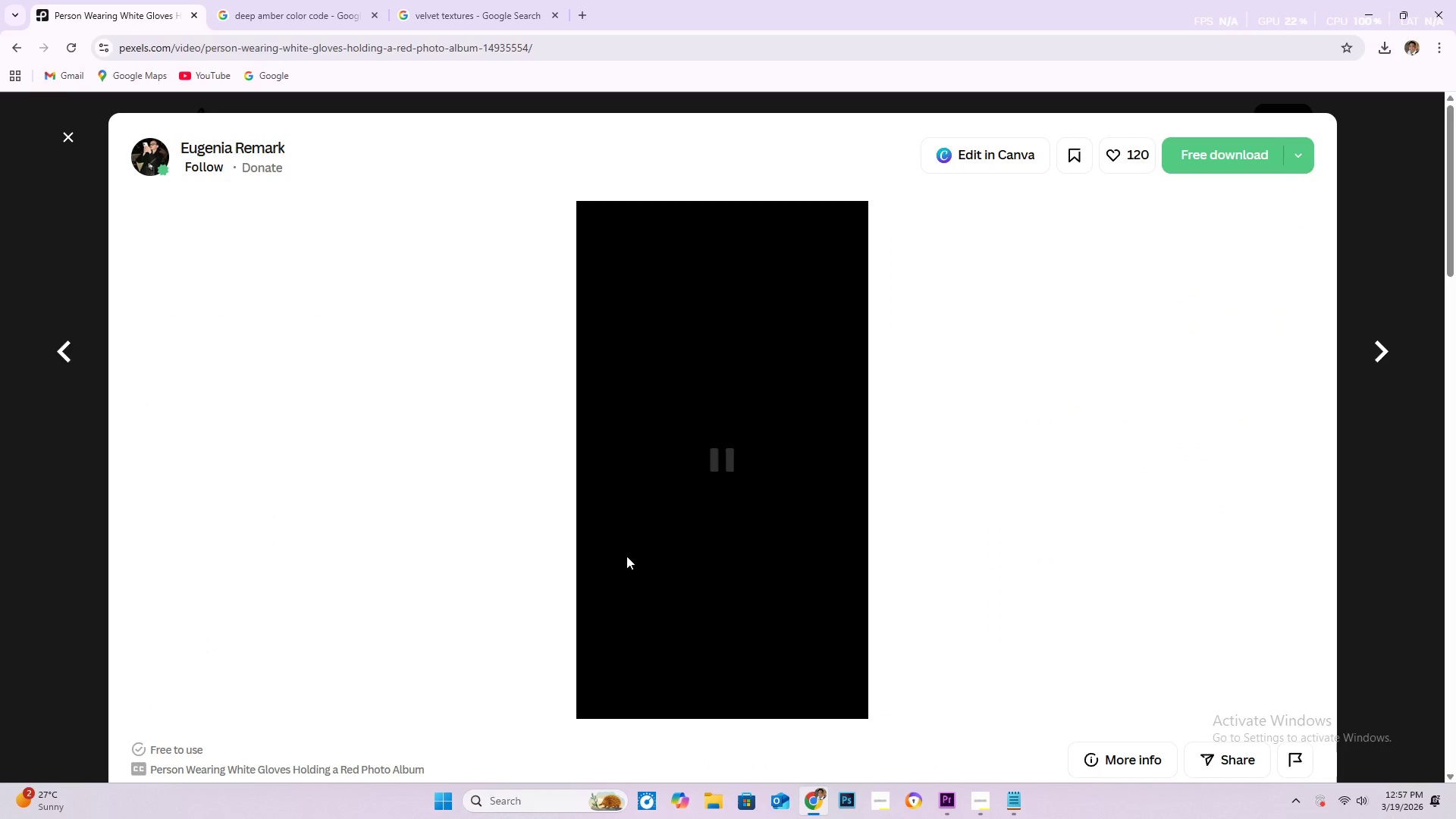 
scroll: coordinate [845, 596], scroll_direction: down, amount: 40.0
 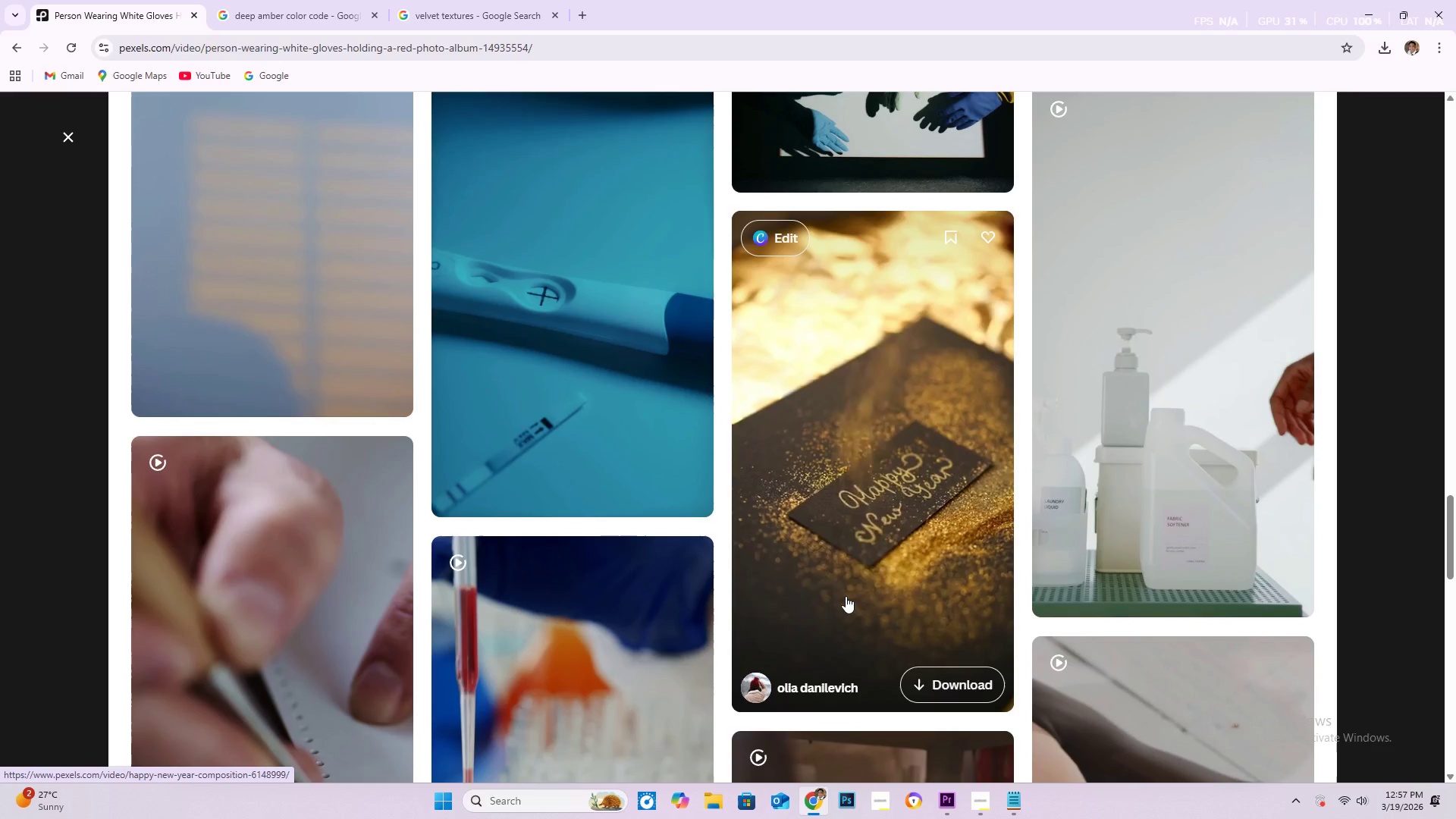 
scroll: coordinate [846, 597], scroll_direction: down, amount: 2.0
 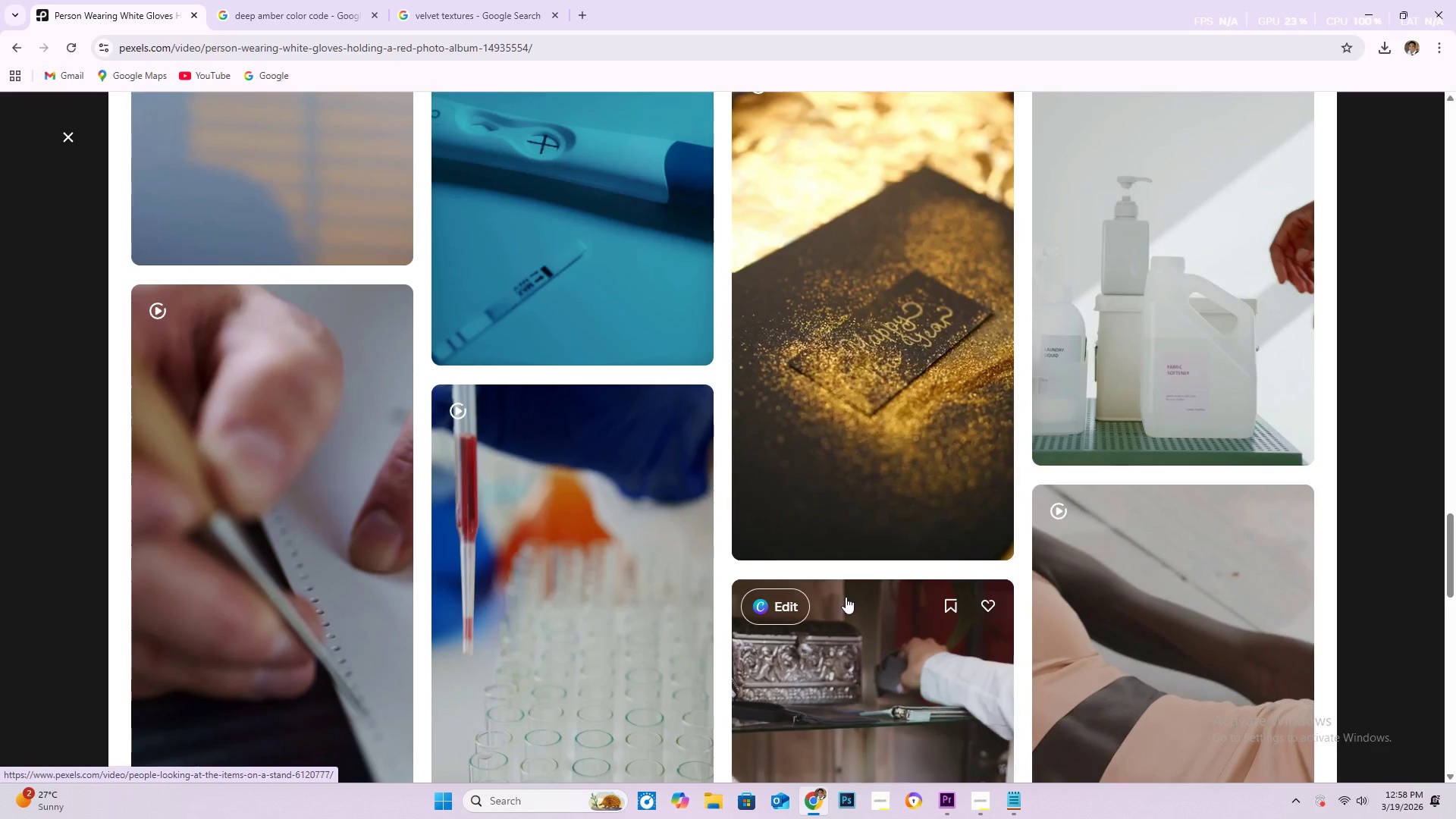 
wait(6.63)
 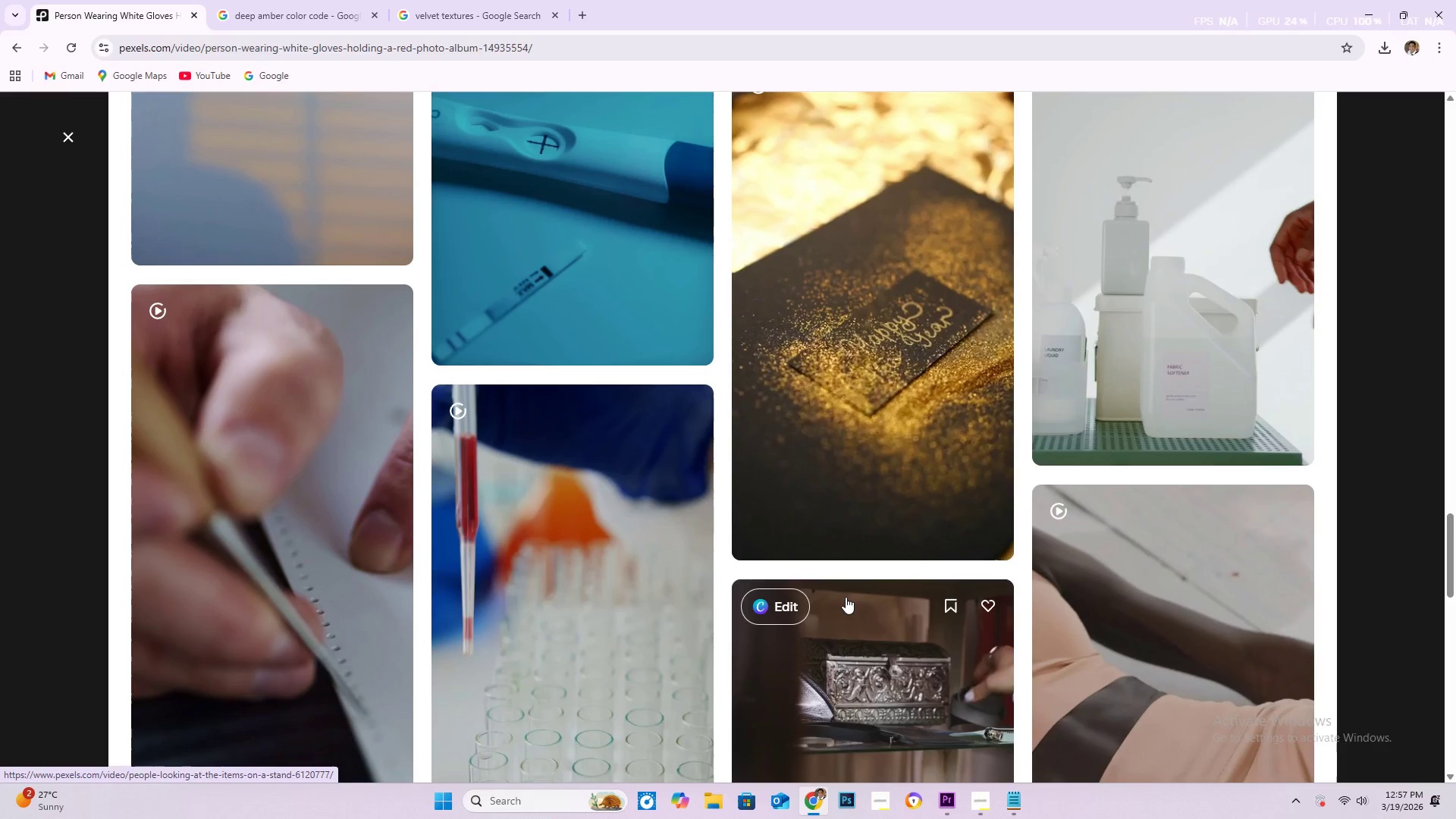 
scroll: coordinate [846, 597], scroll_direction: down, amount: 3.0
 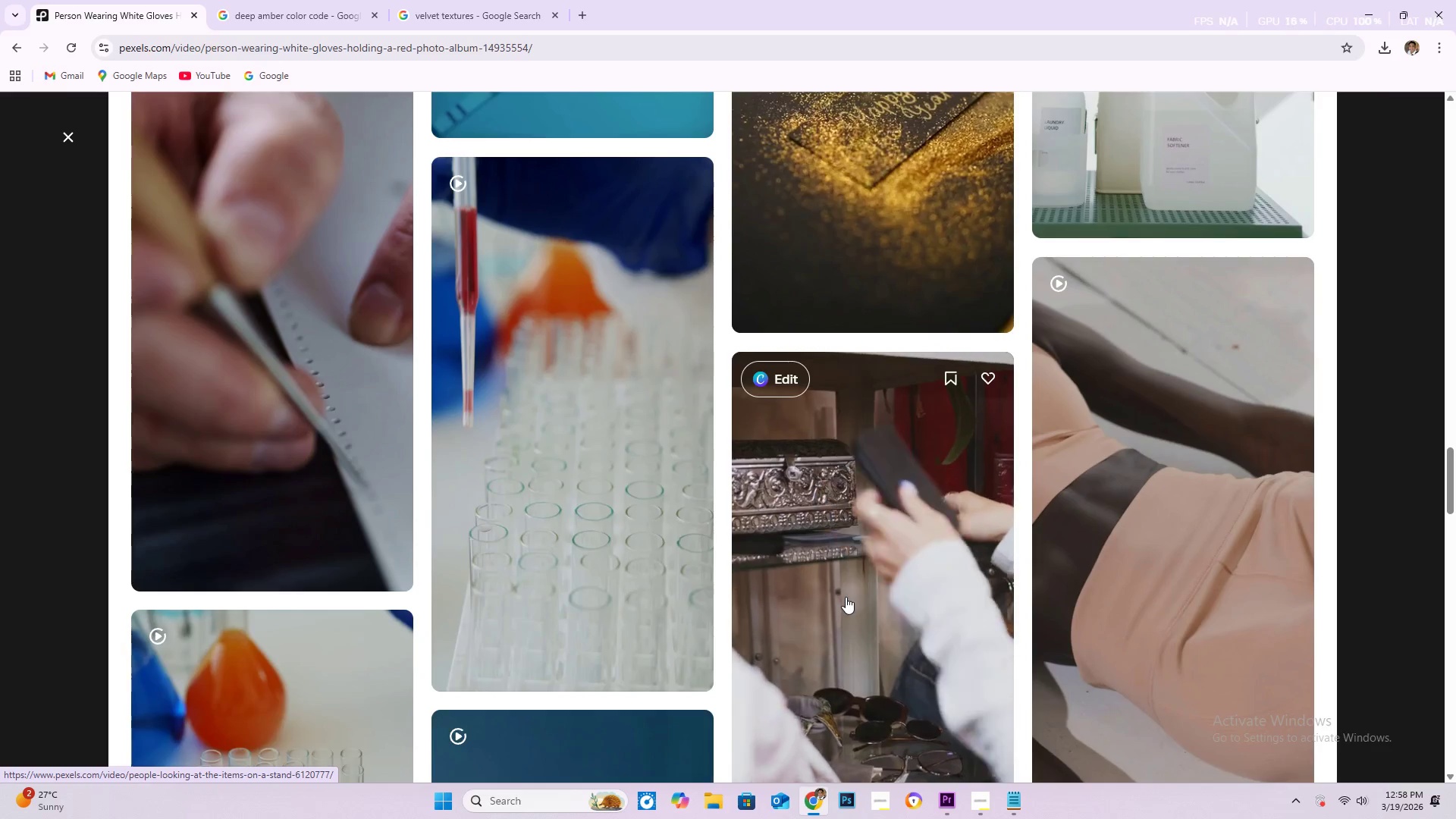 
wait(5.33)
 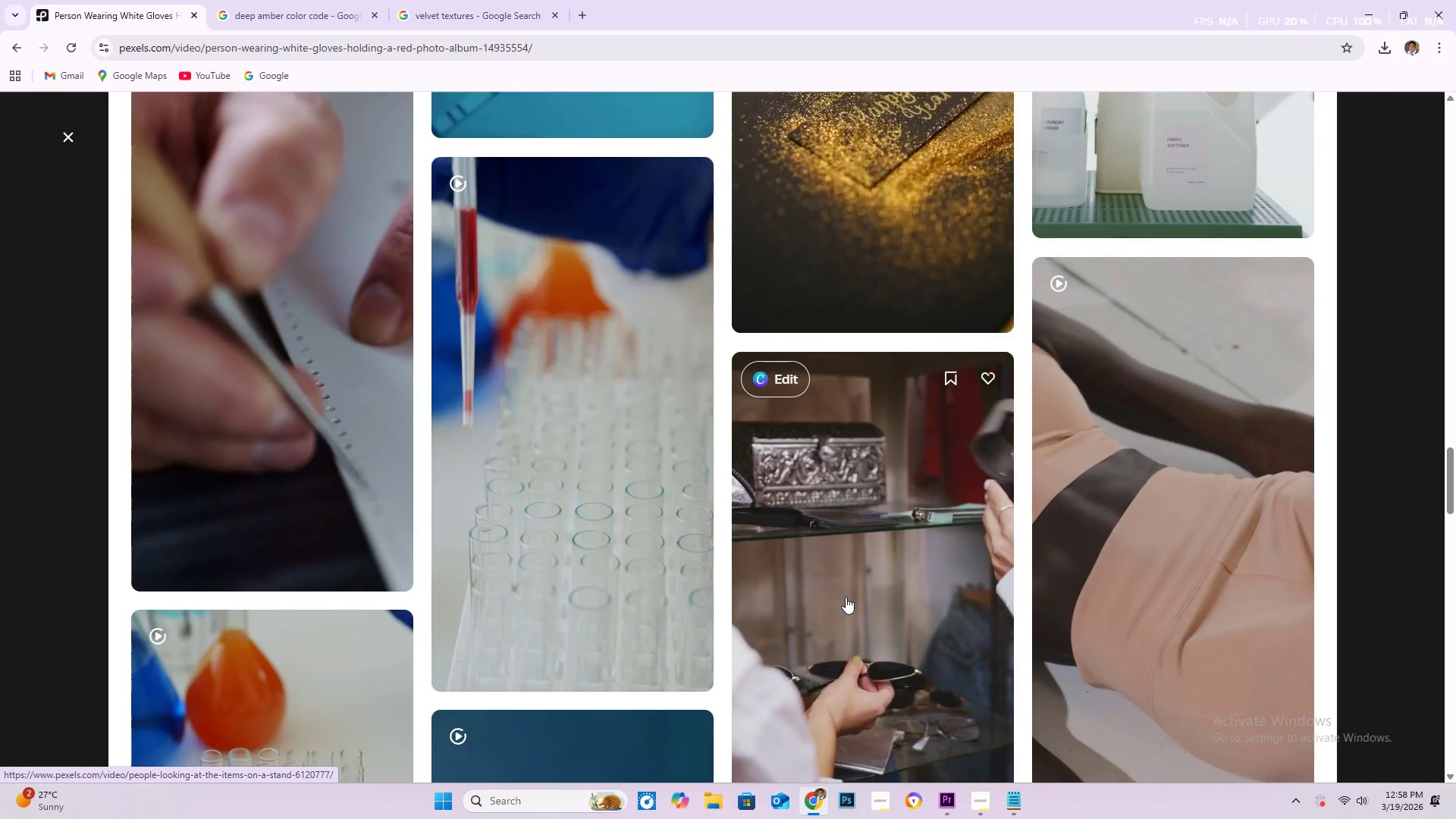 
left_click_drag(start_coordinate=[846, 638], to_coordinate=[828, 803])
 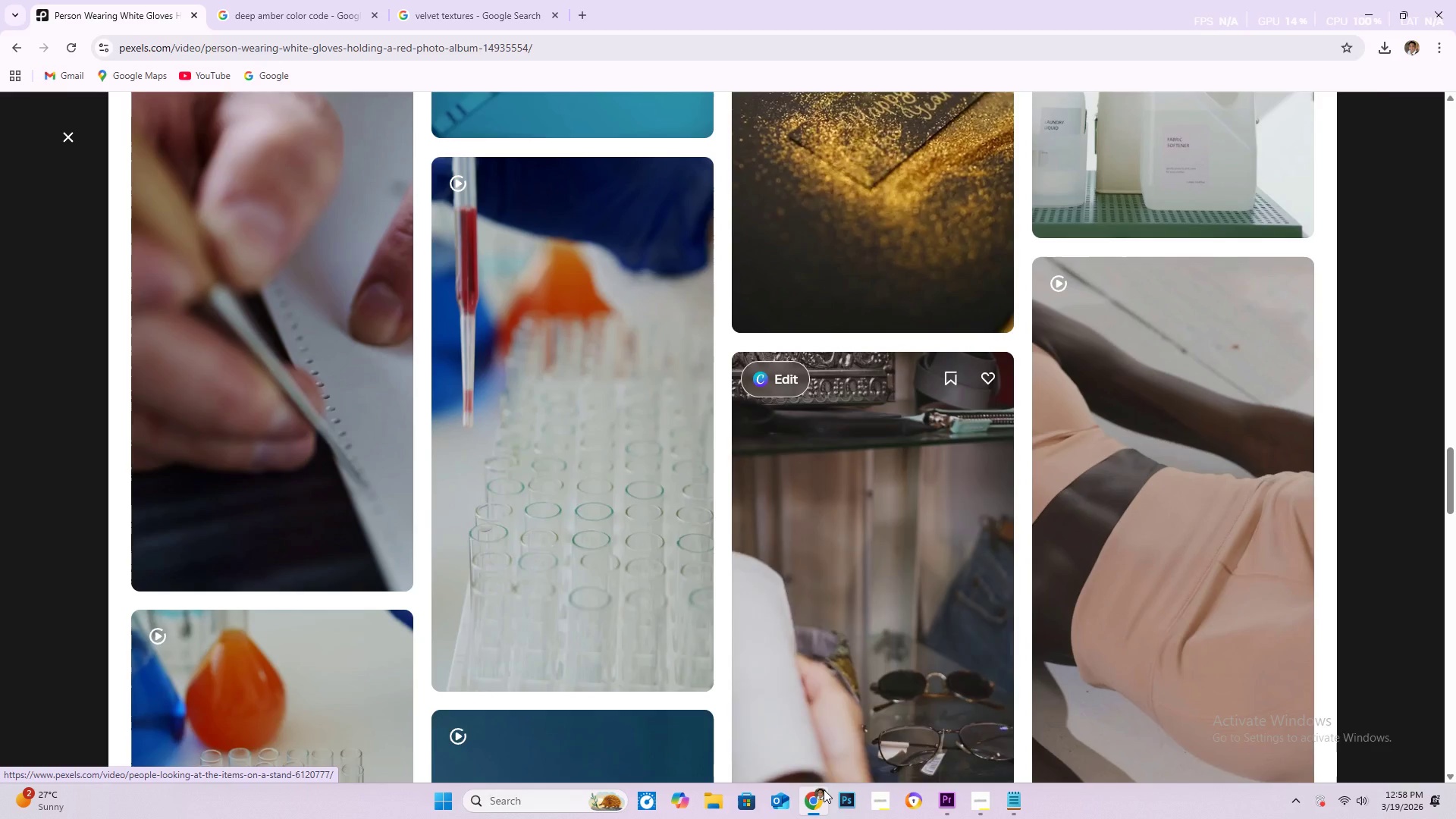 
wait(14.8)
 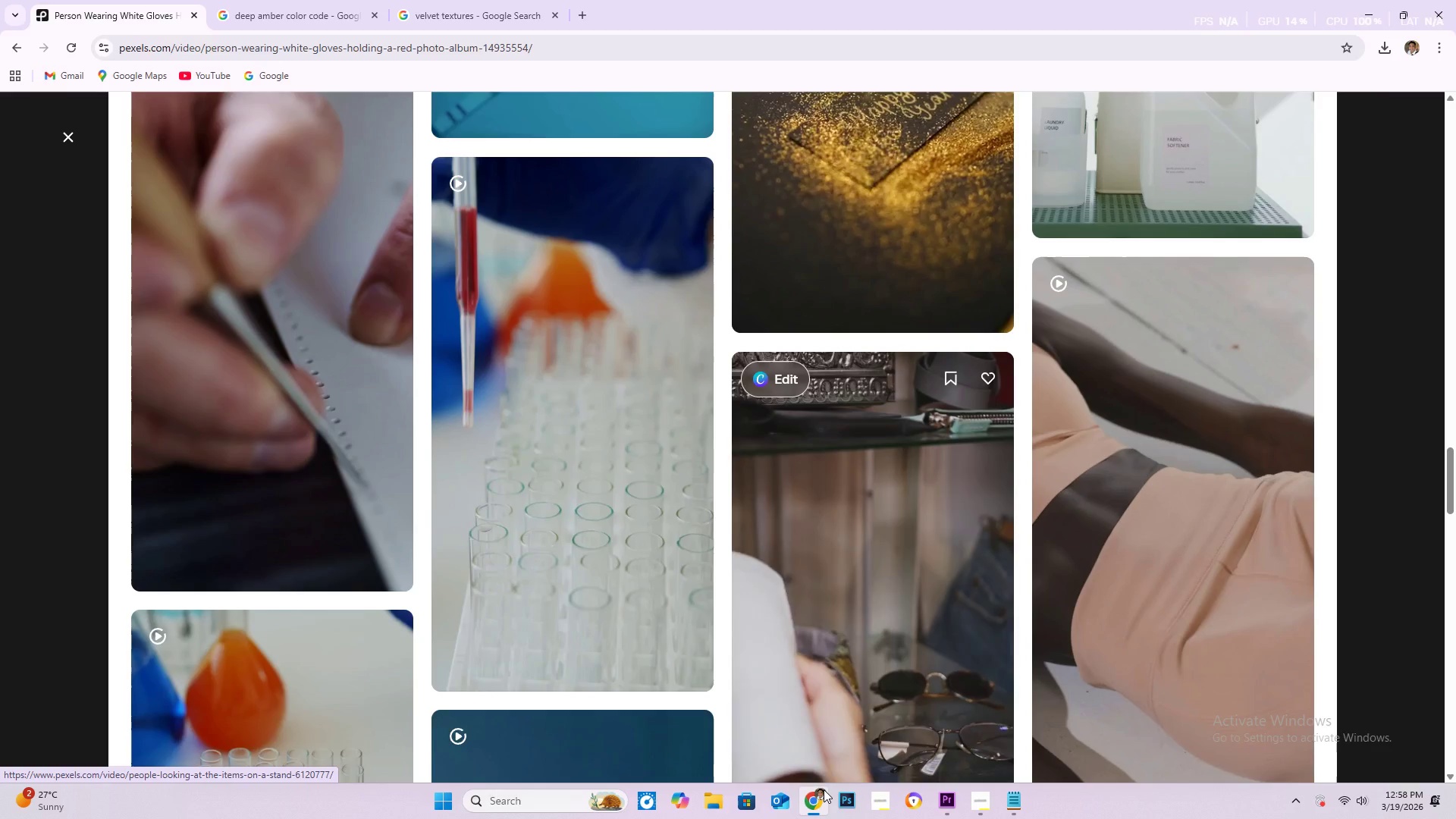 
scroll: coordinate [824, 789], scroll_direction: down, amount: 2.0
 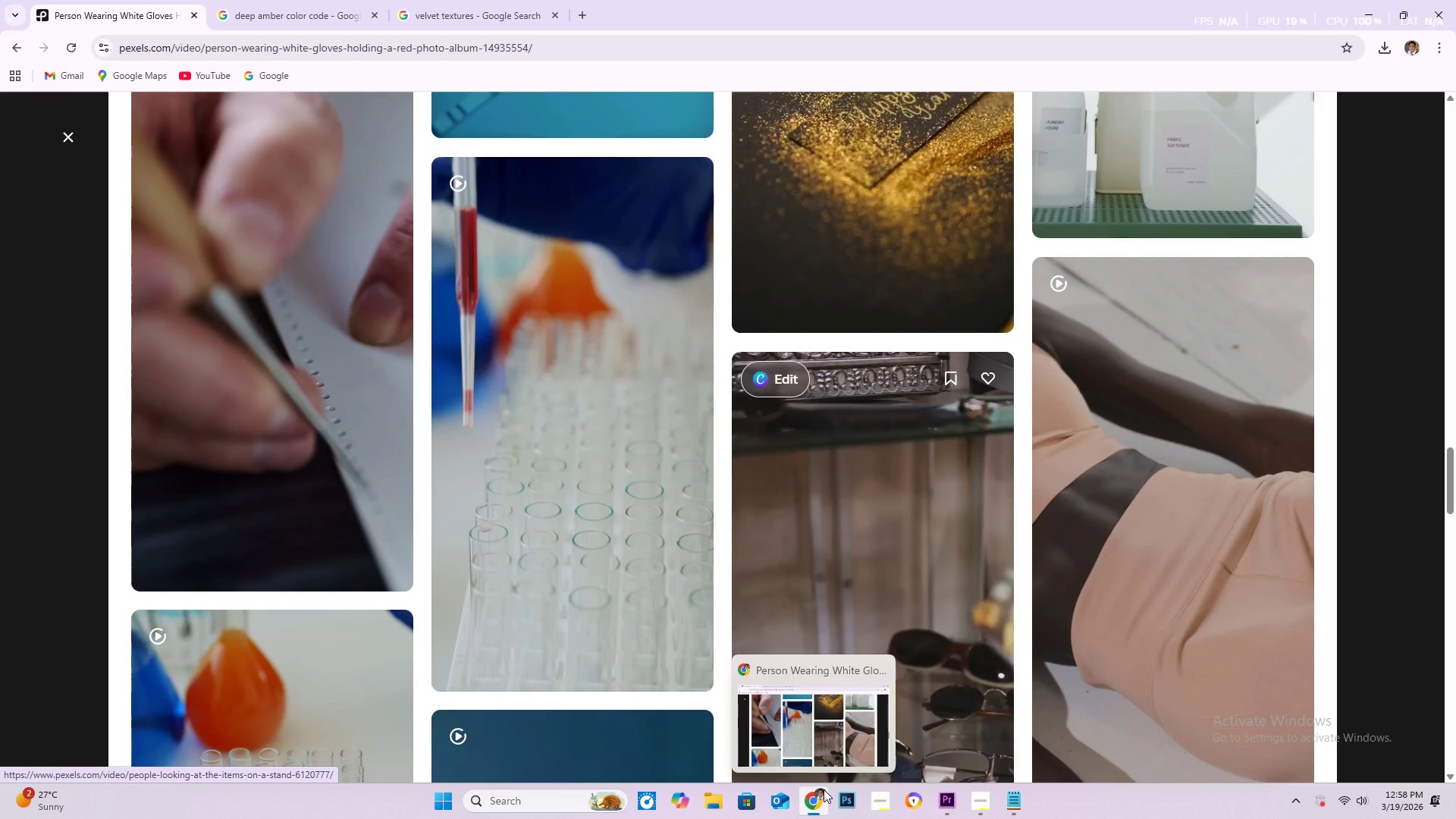 
wait(20.08)
 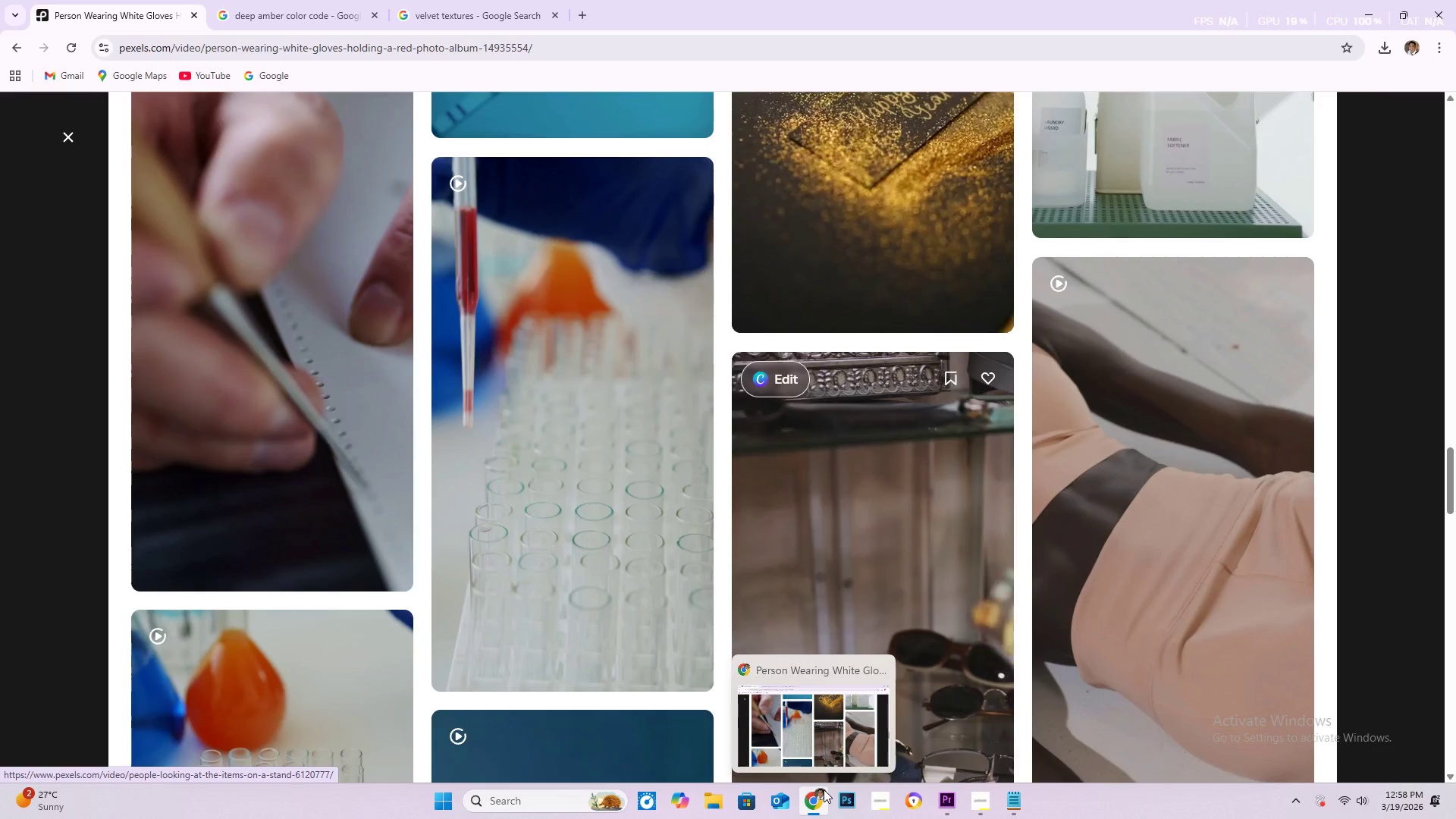 
scroll: coordinate [697, 606], scroll_direction: down, amount: 93.0
 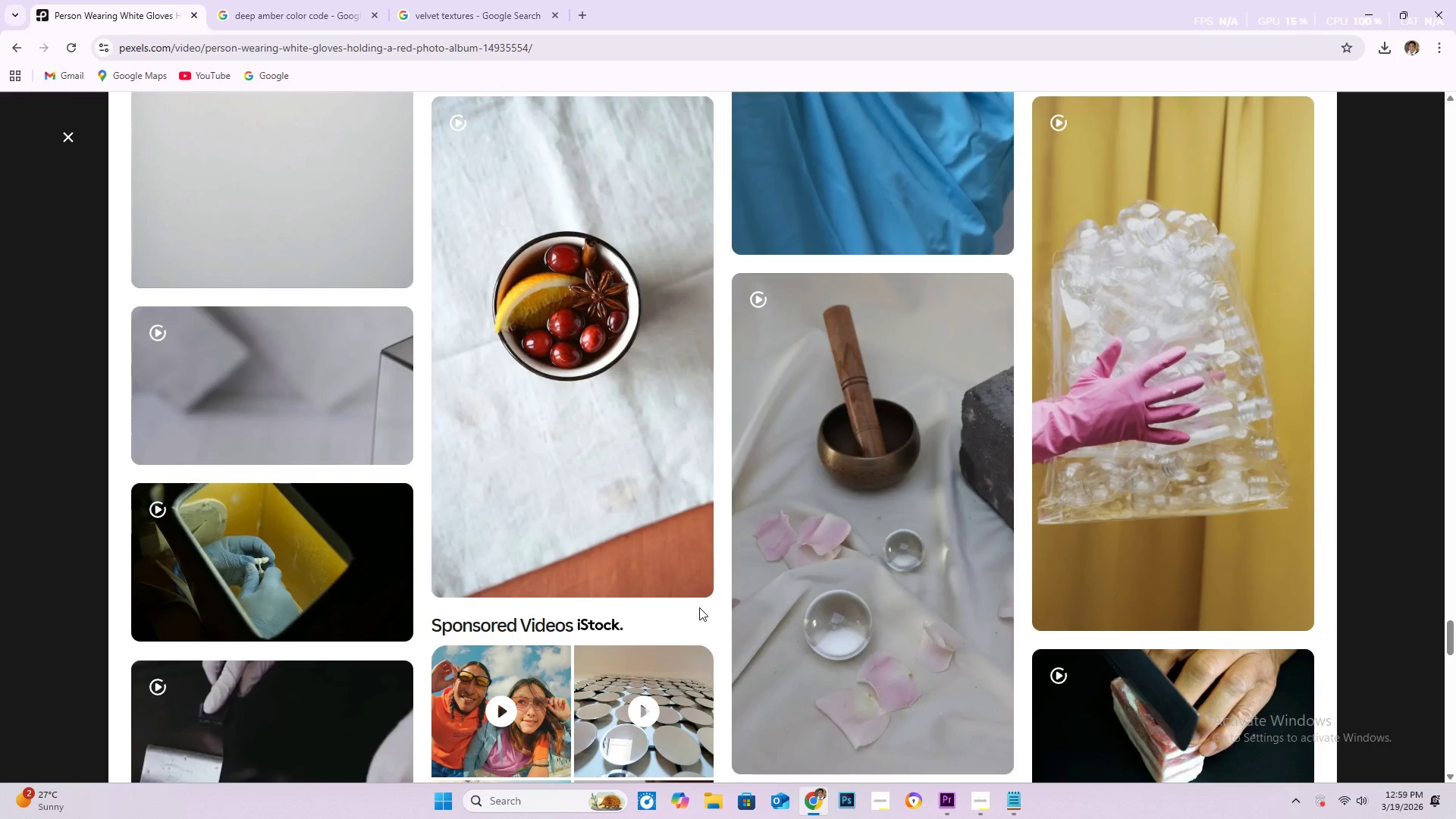 
wait(32.02)
 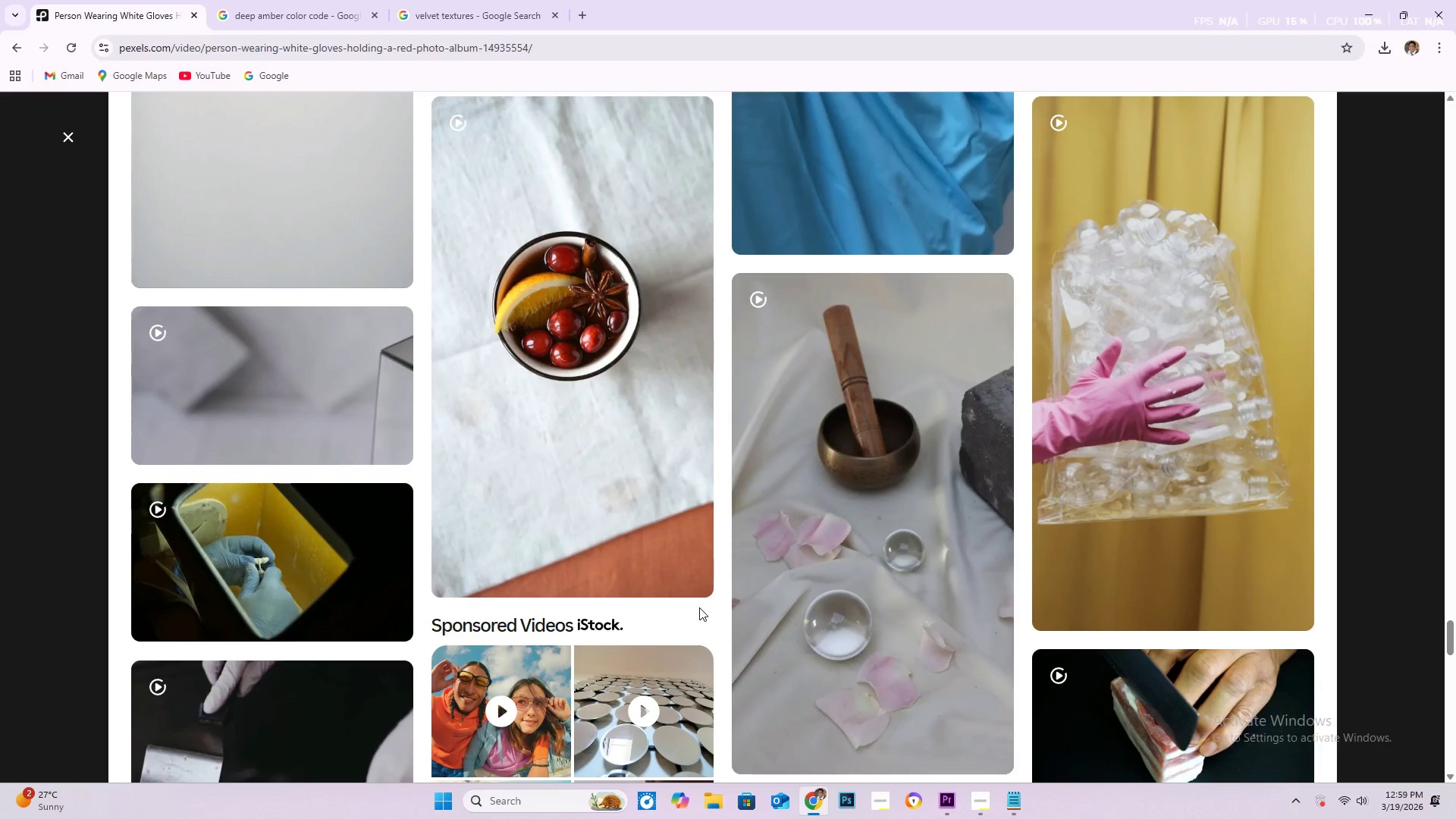 
scroll: coordinate [611, 485], scroll_direction: down, amount: 18.0
 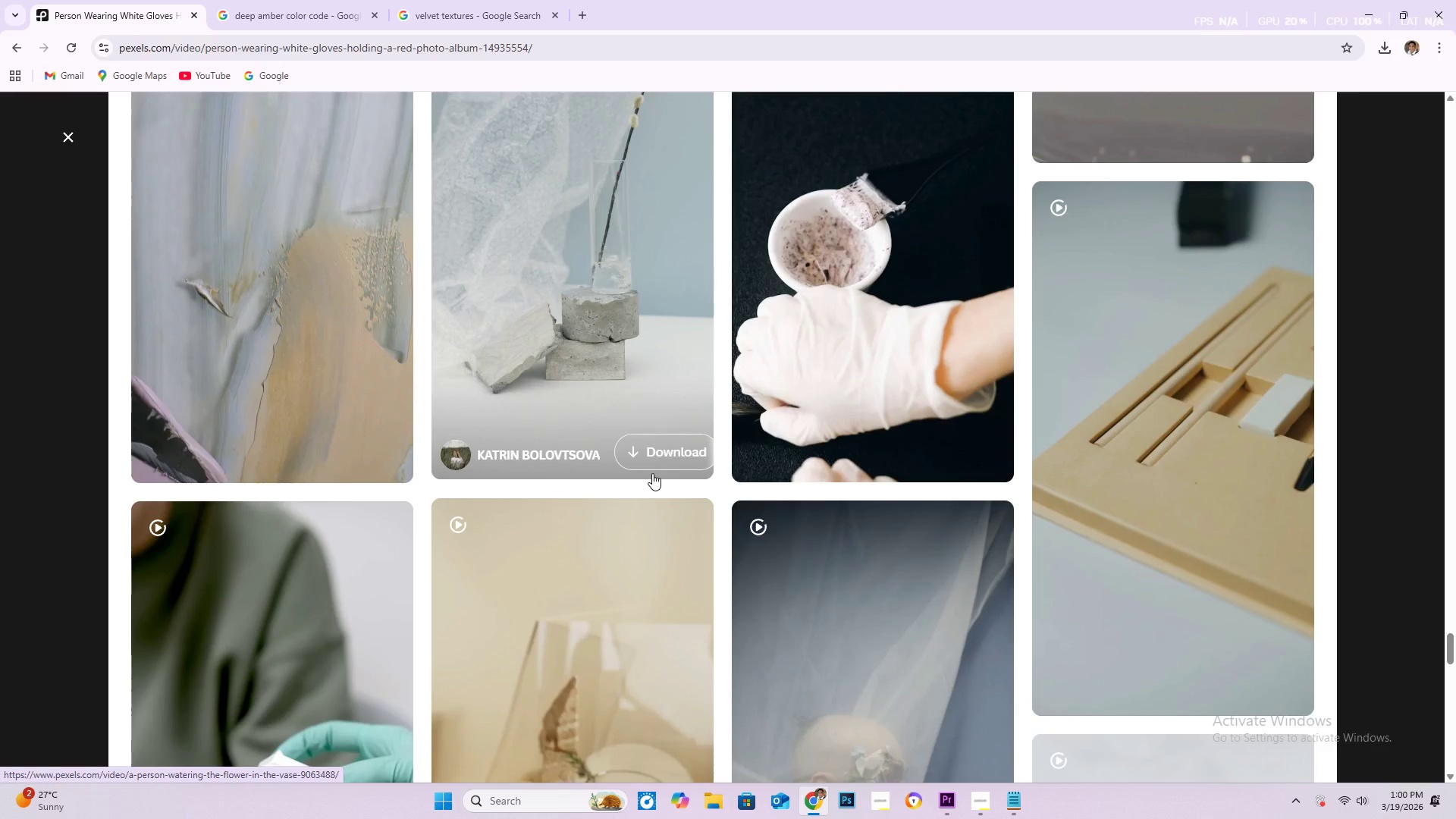 
wait(45.93)
 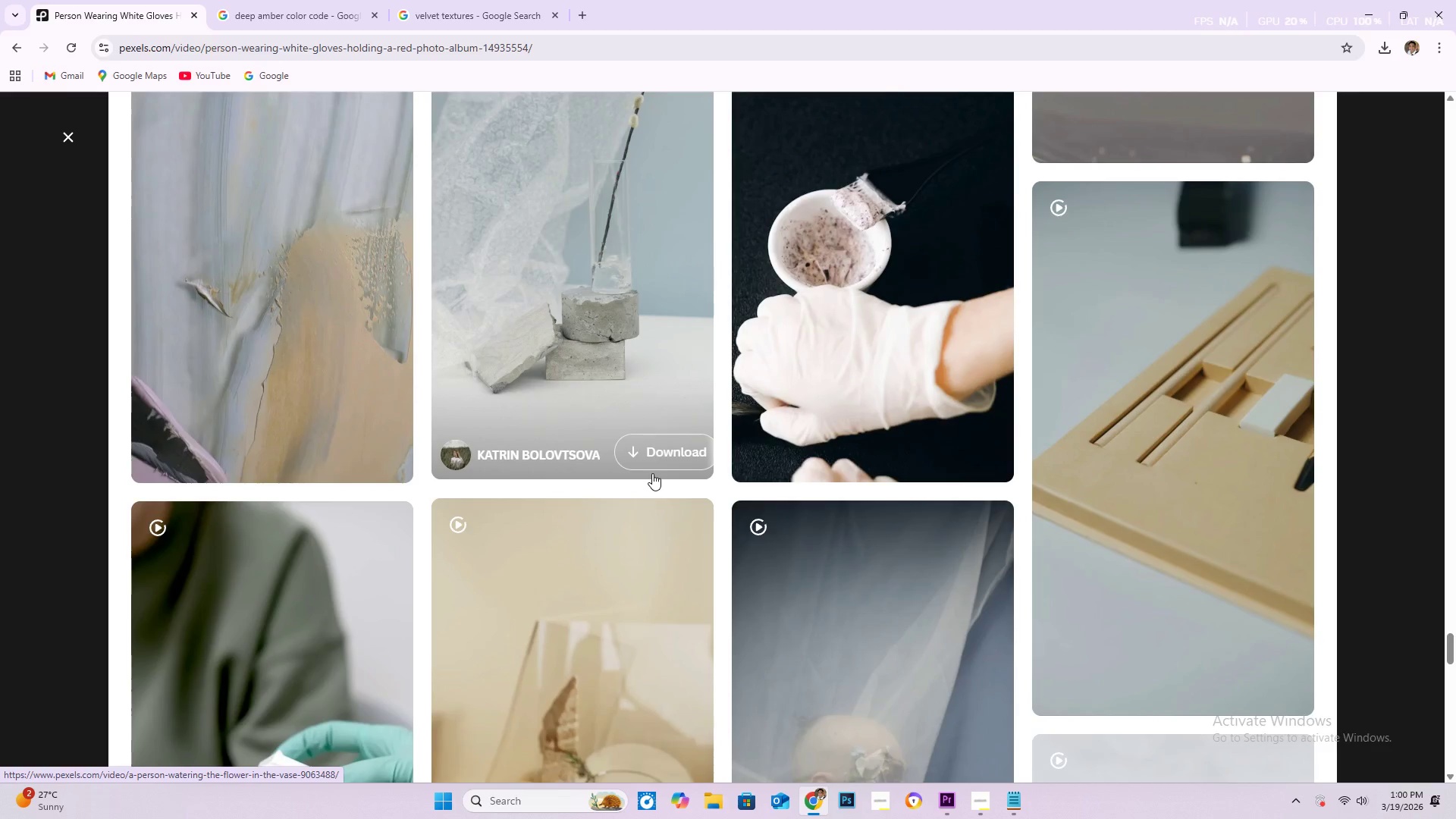 
scroll: coordinate [827, 350], scroll_direction: down, amount: 35.0
 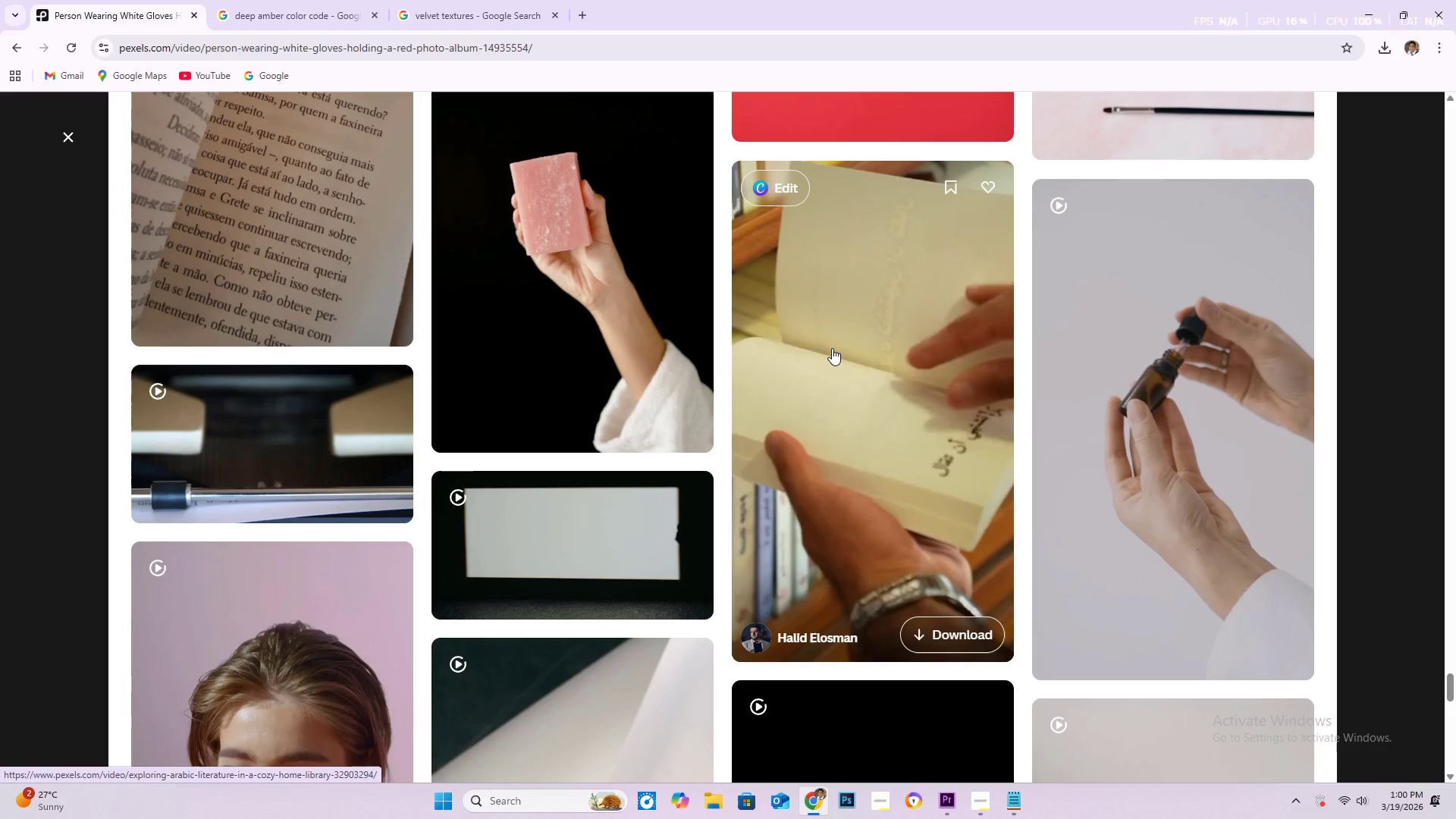 
wait(19.9)
 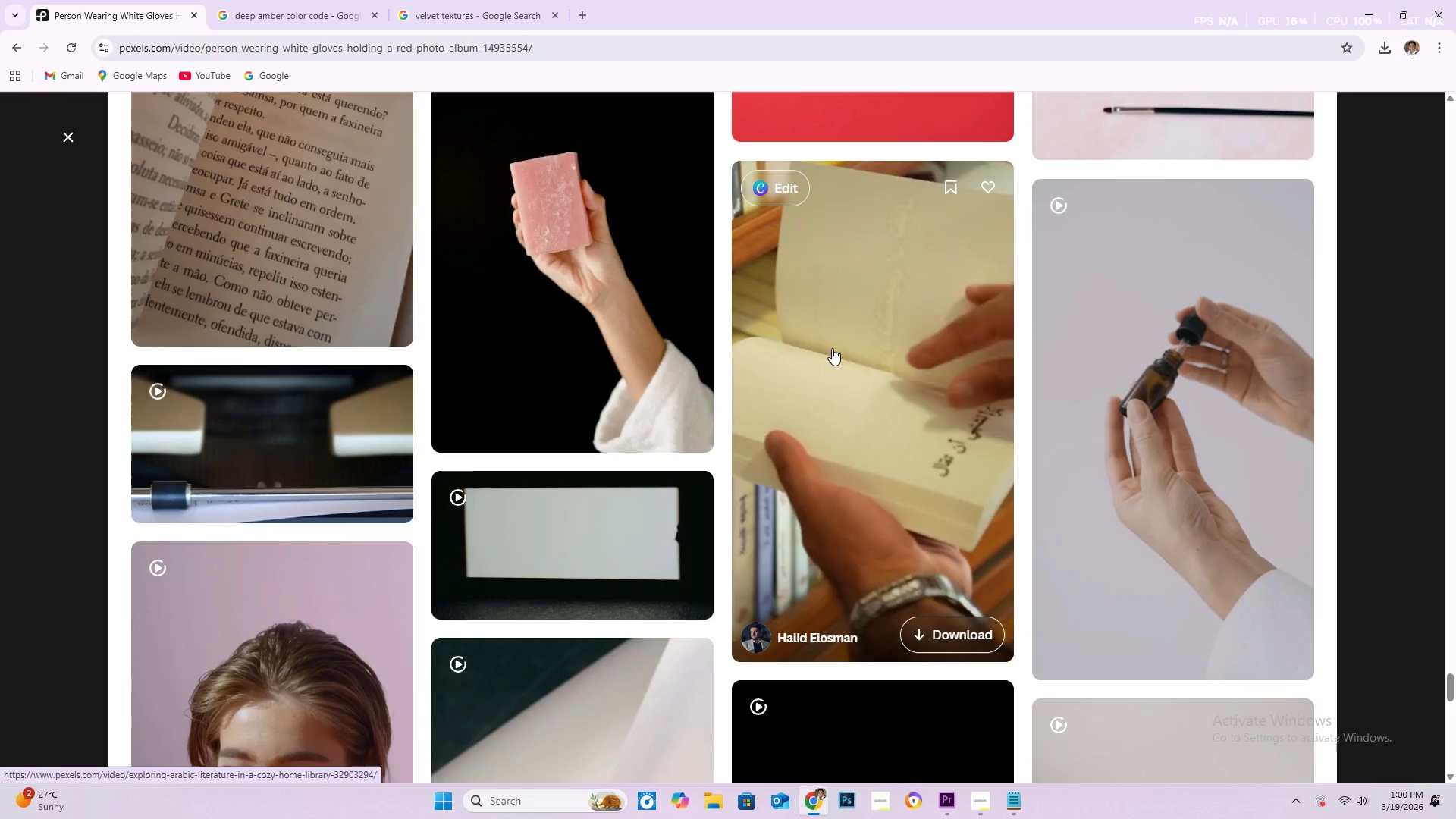 
scroll: coordinate [695, 425], scroll_direction: down, amount: 21.0
 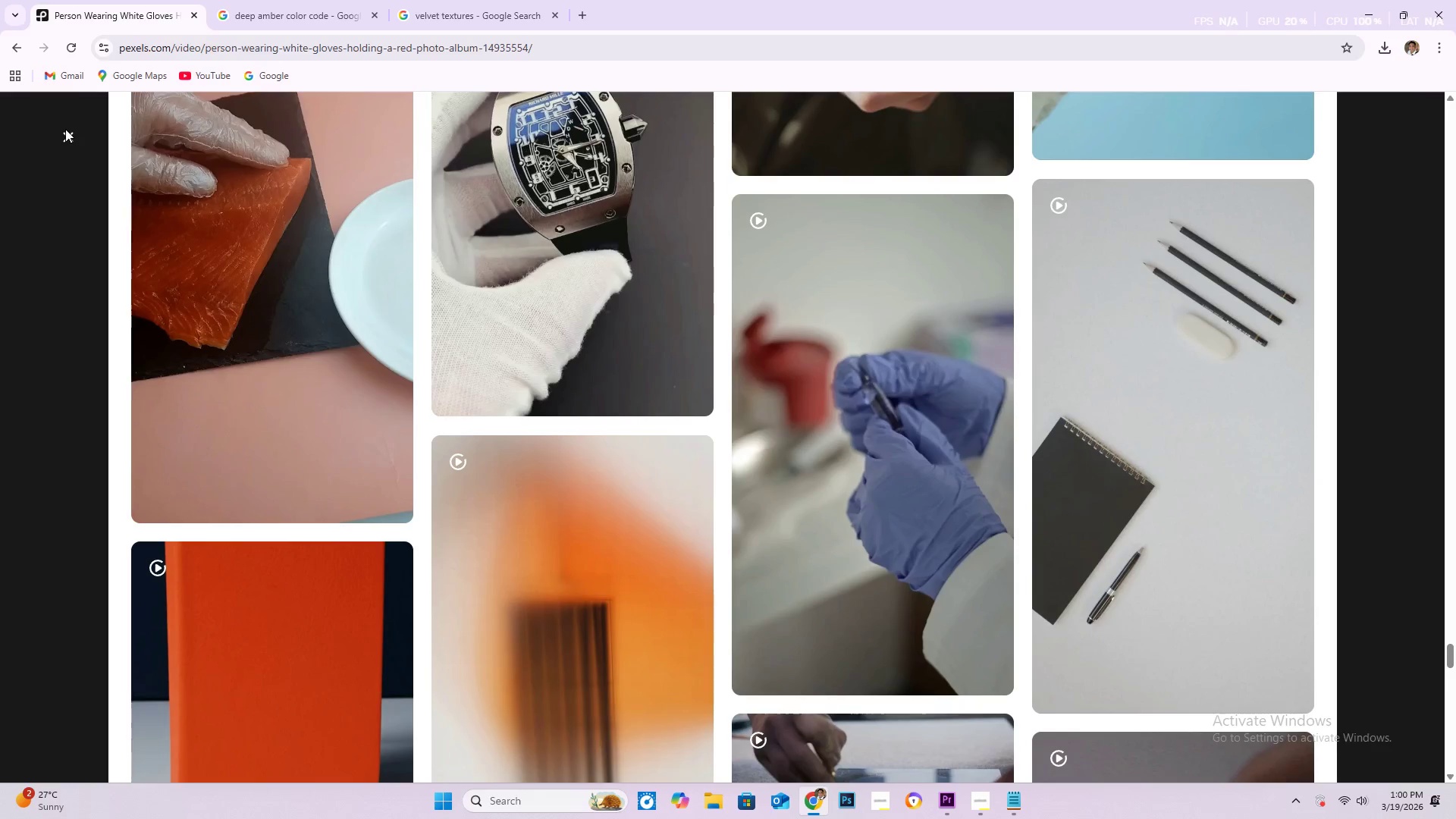 
left_click([71, 136])
 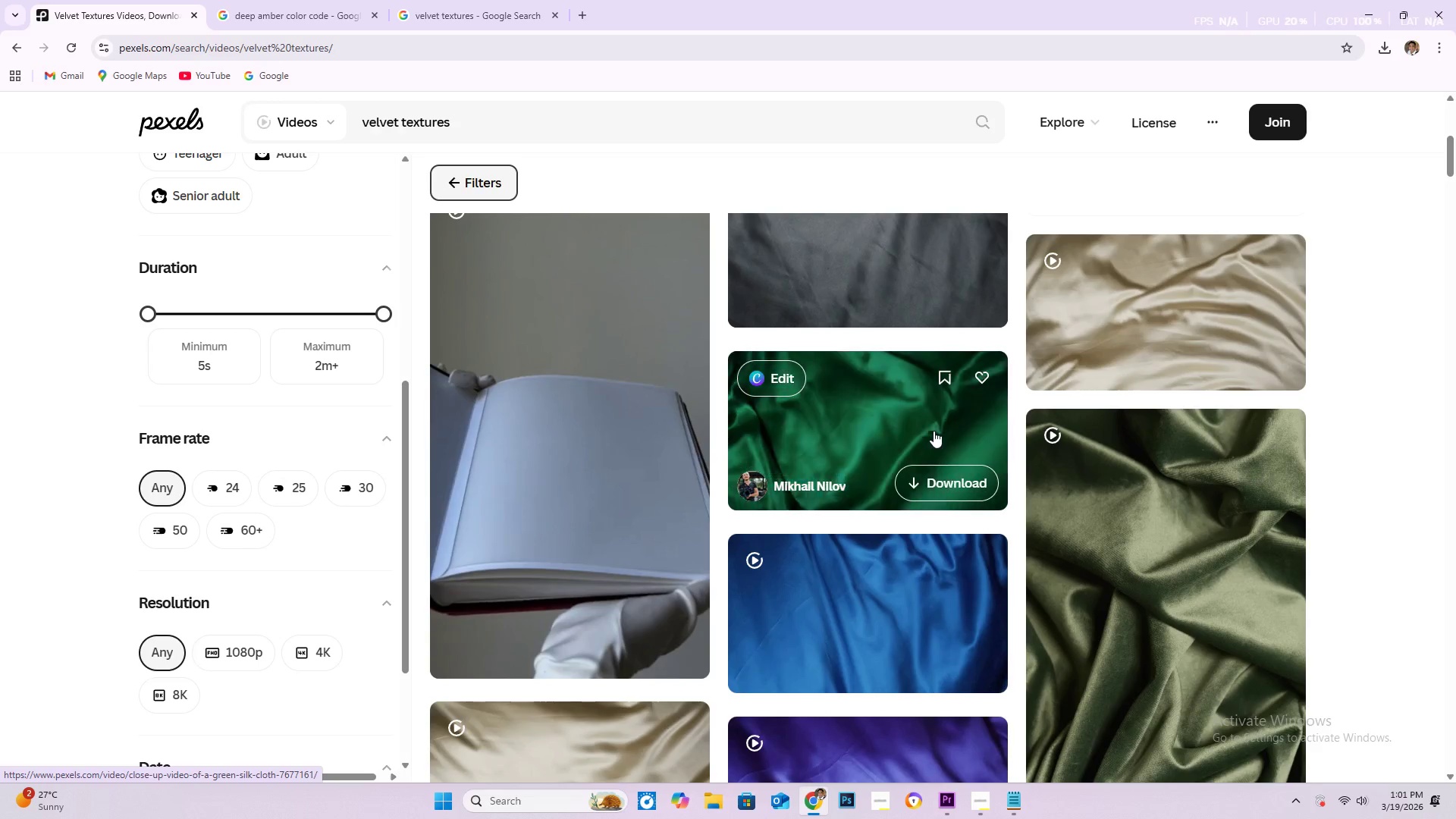 
wait(7.0)
 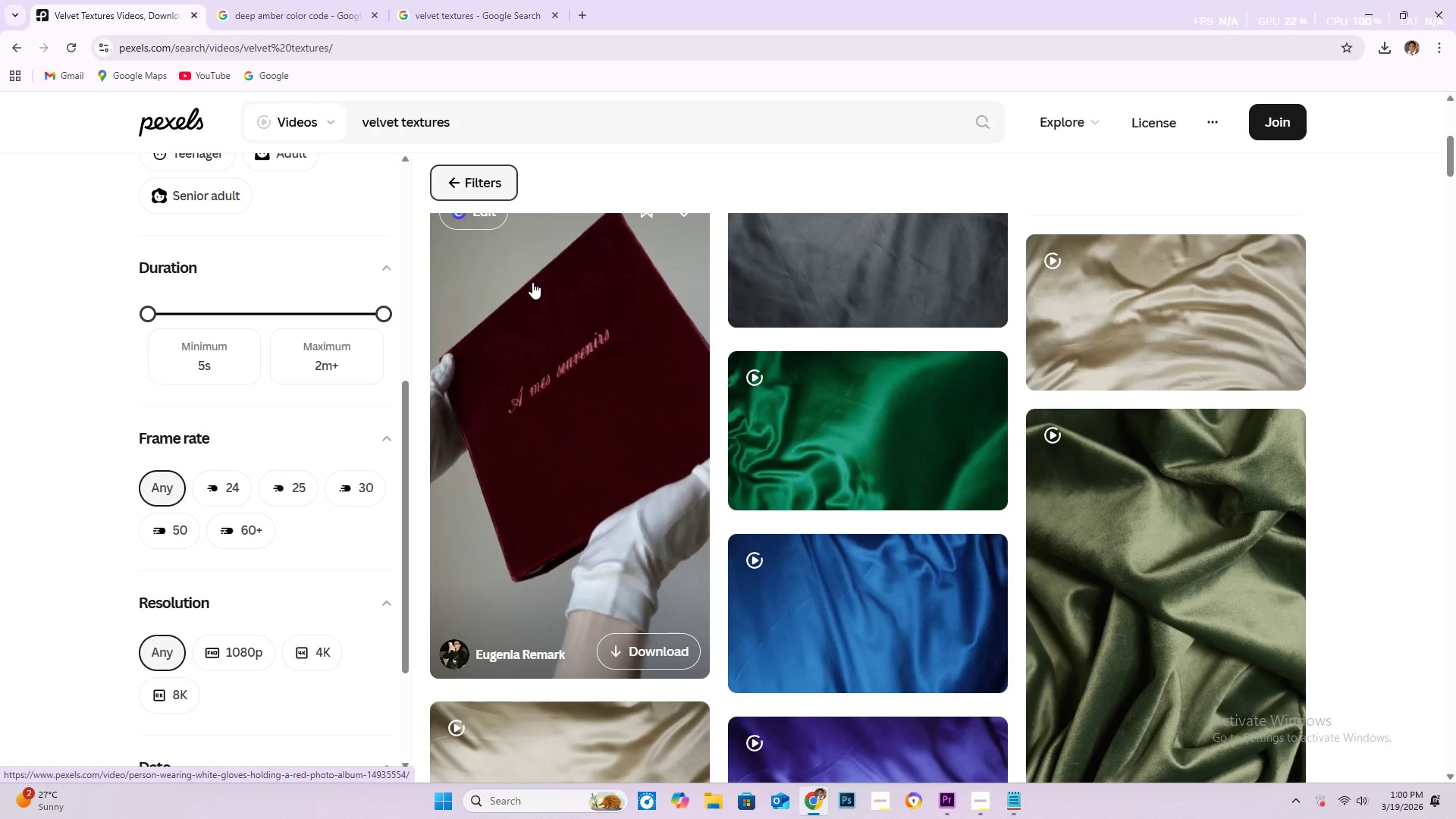 
scroll: coordinate [1195, 466], scroll_direction: down, amount: 6.0
 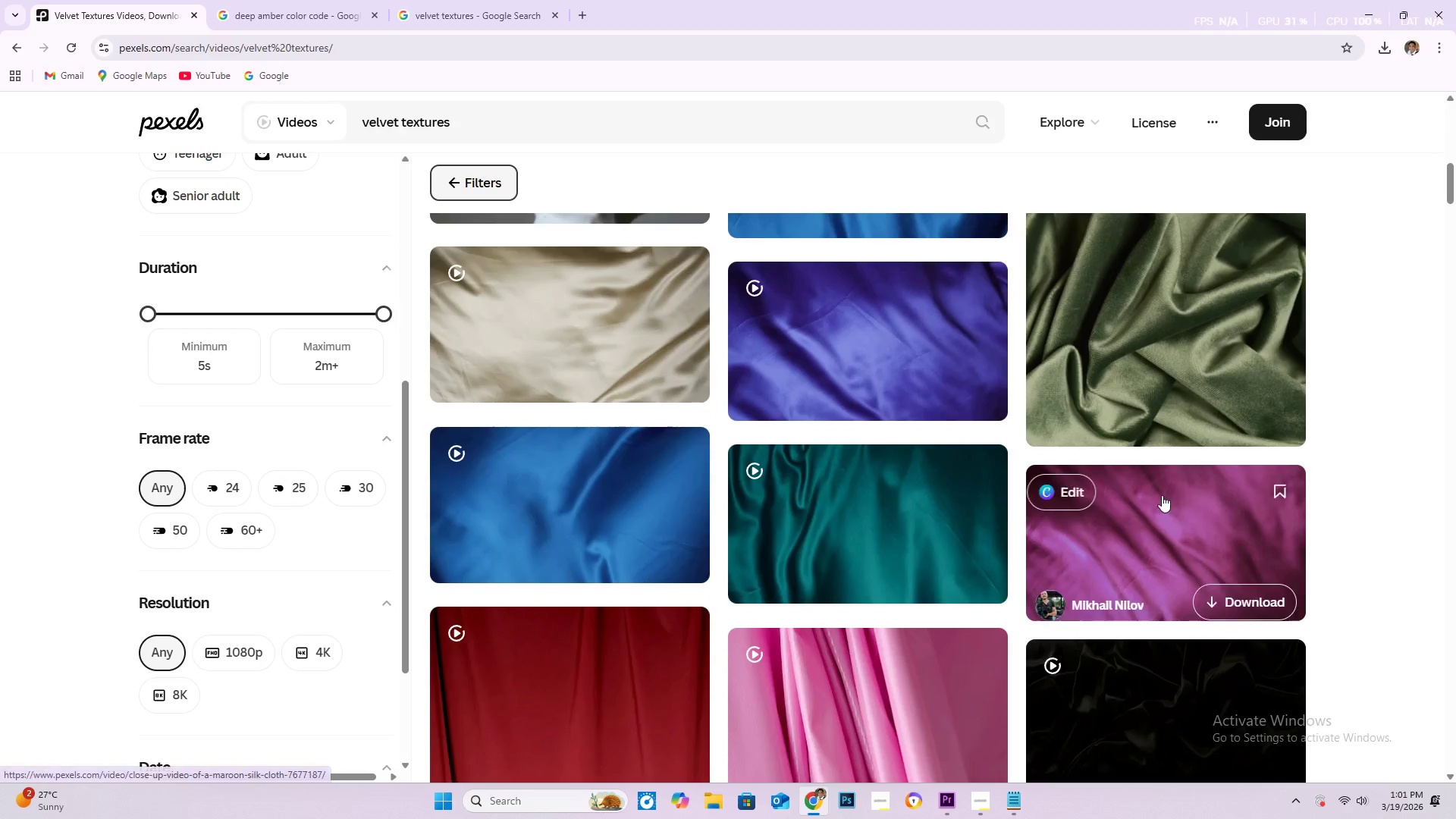 
scroll: coordinate [1022, 583], scroll_direction: up, amount: 2.0
 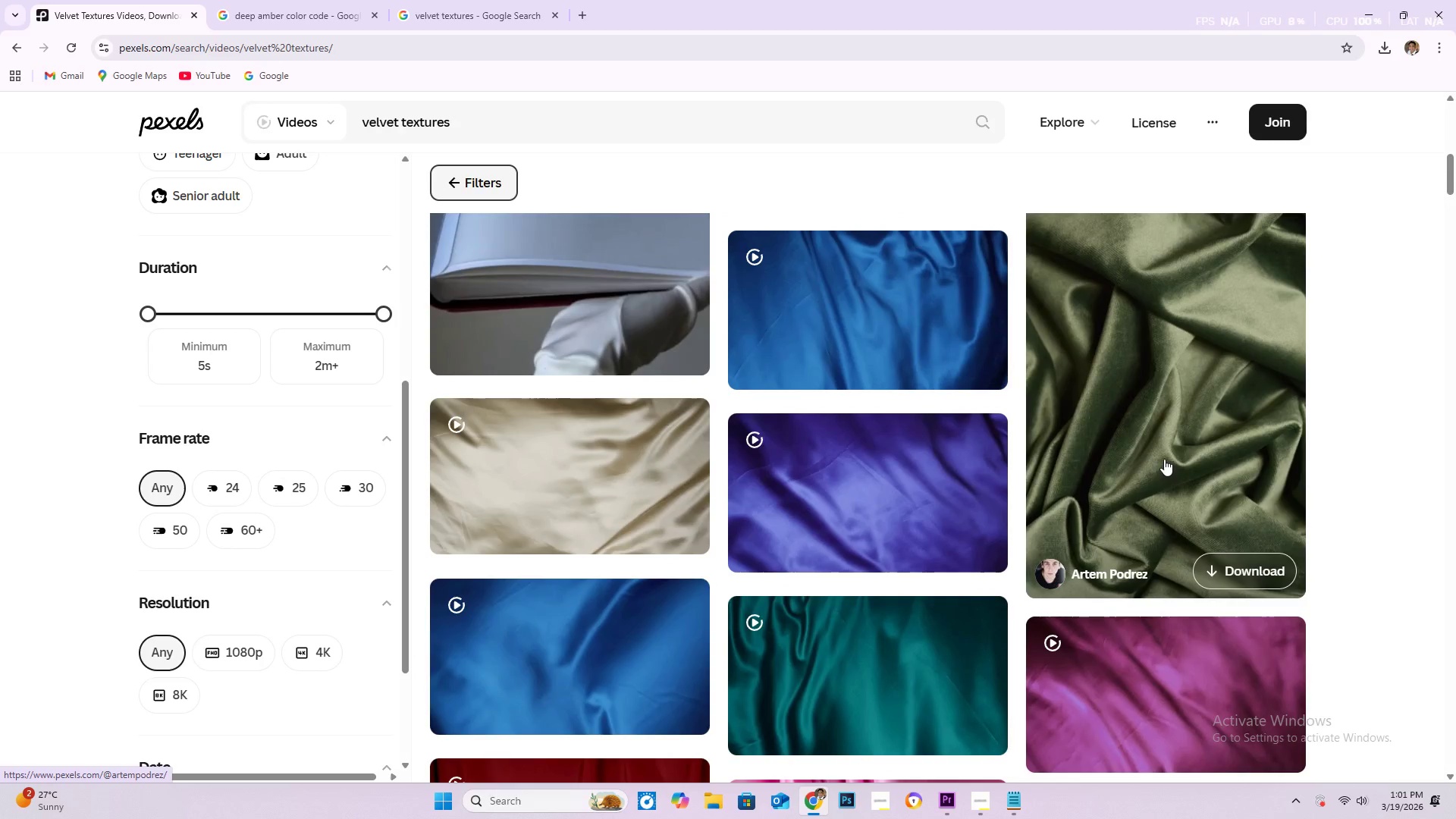 
left_click([1165, 457])
 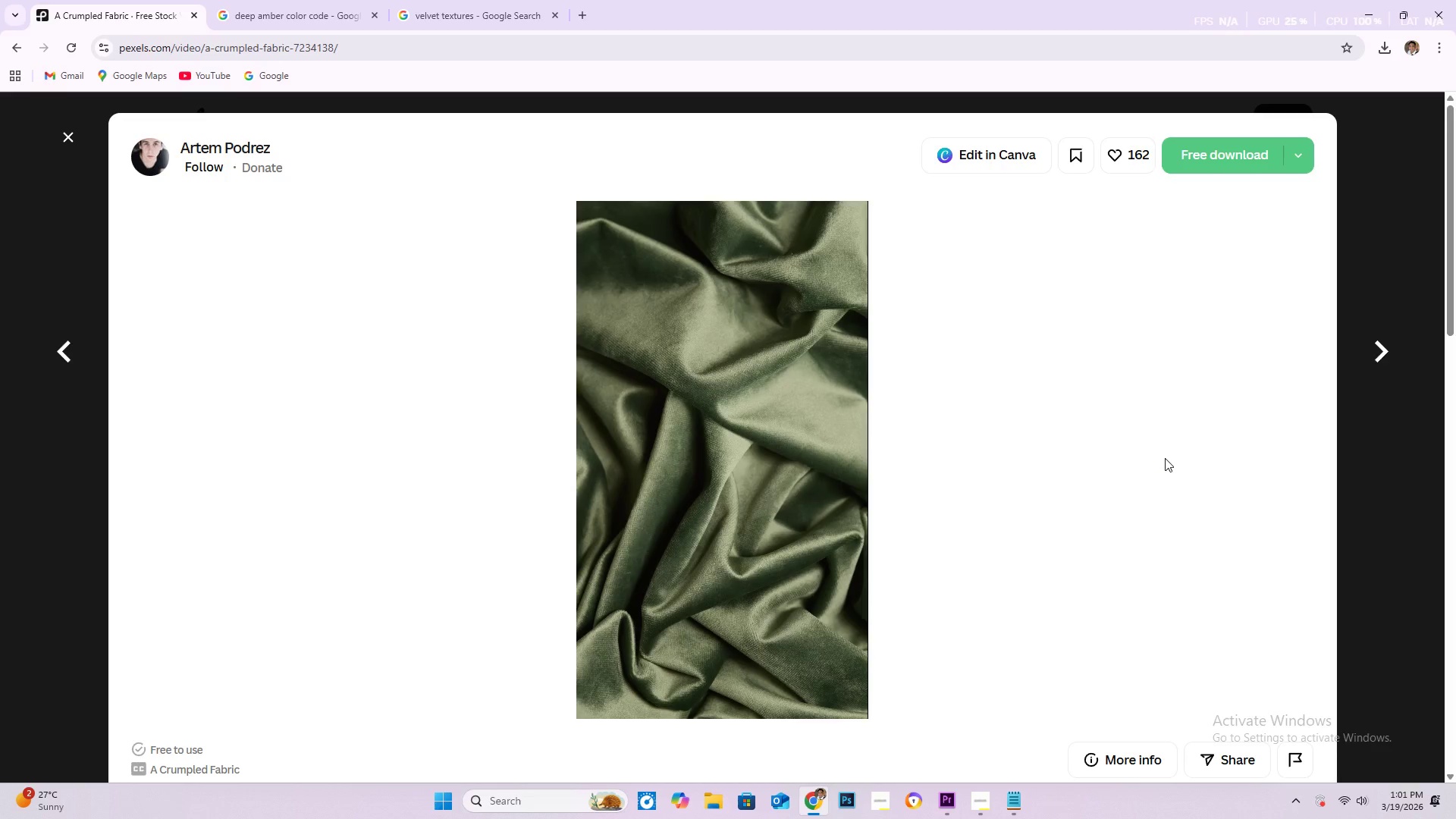 
scroll: coordinate [1168, 450], scroll_direction: up, amount: 3.0
 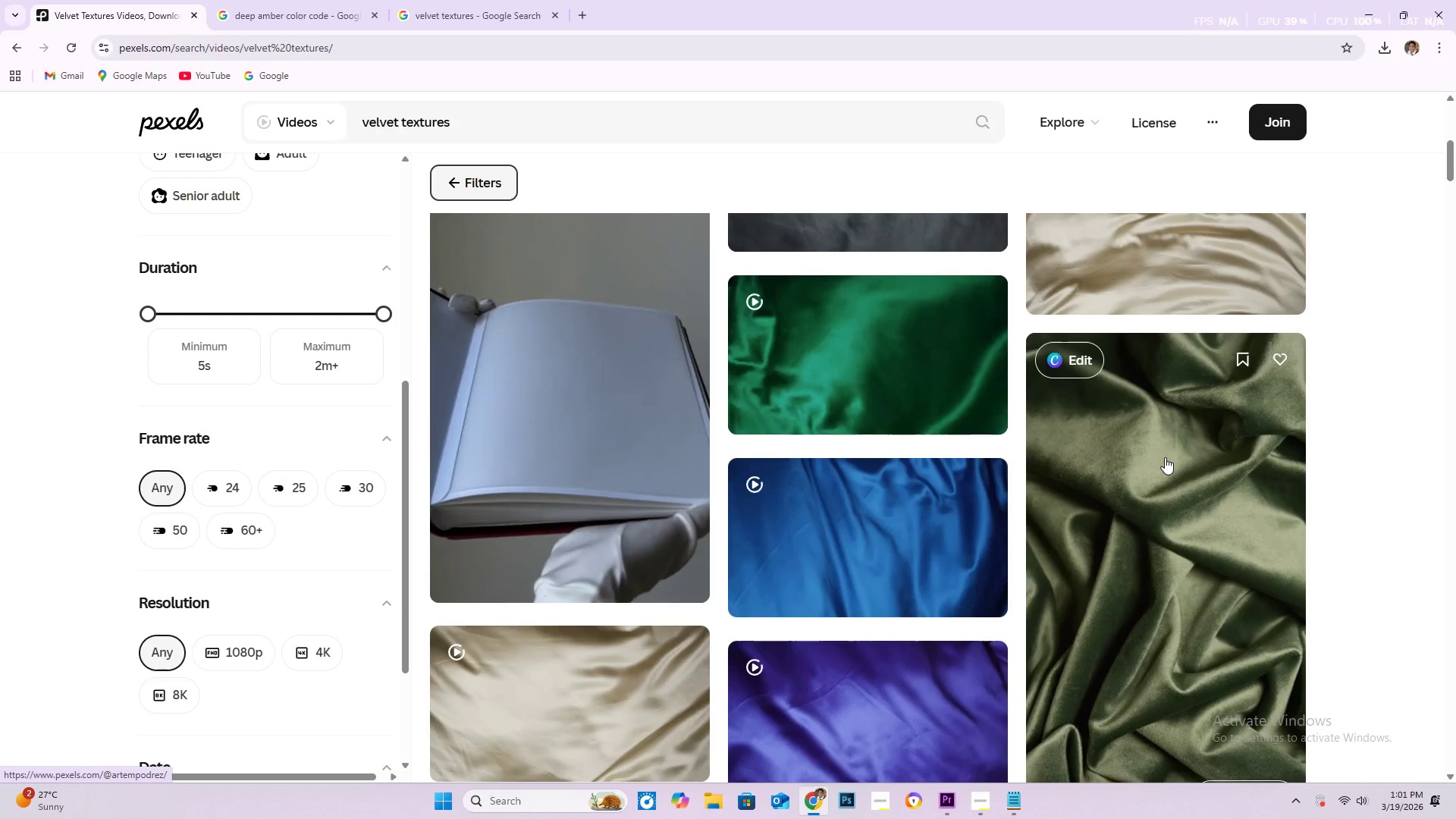 
wait(5.85)
 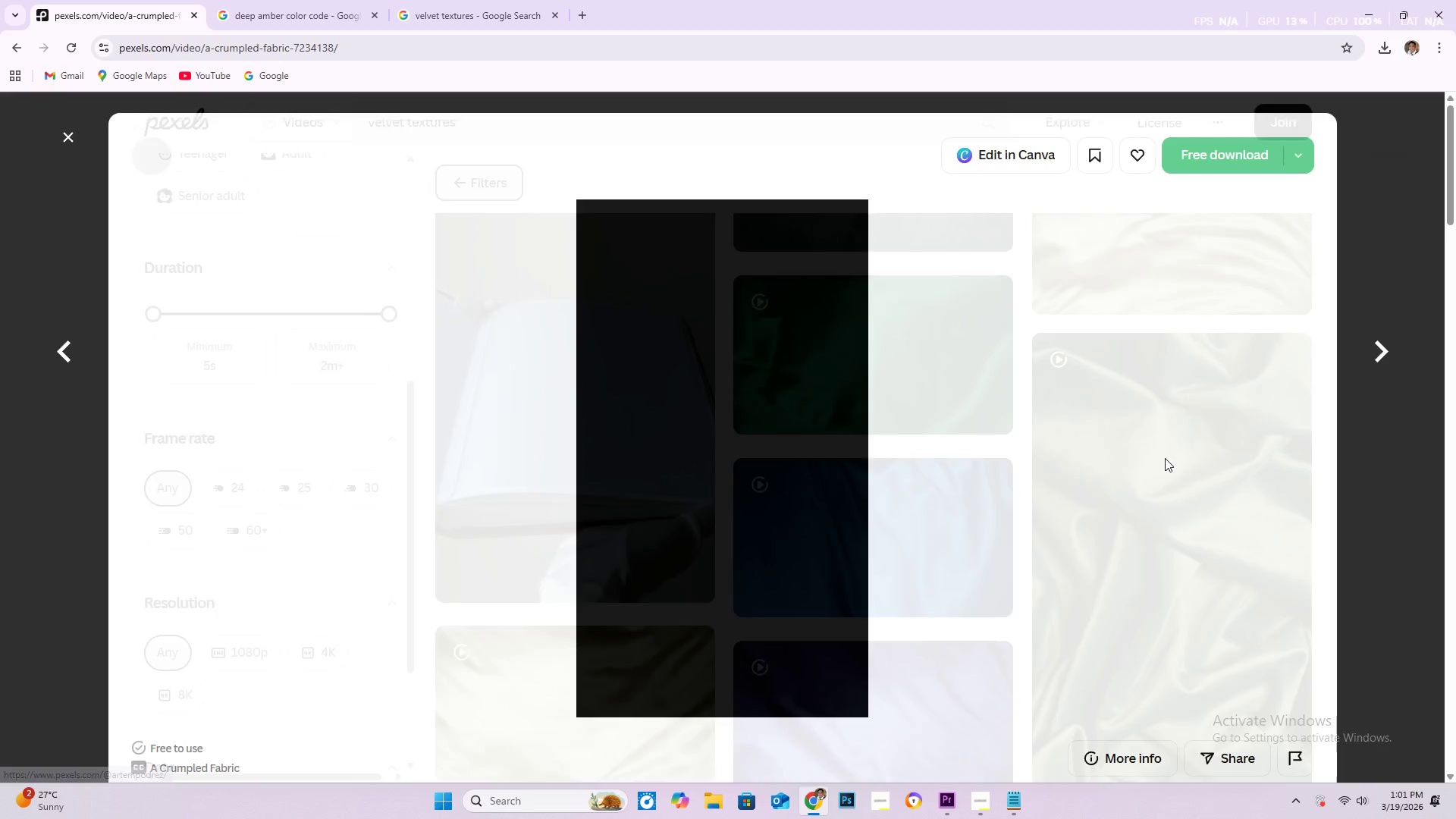 
scroll: coordinate [377, 390], scroll_direction: down, amount: 10.0
 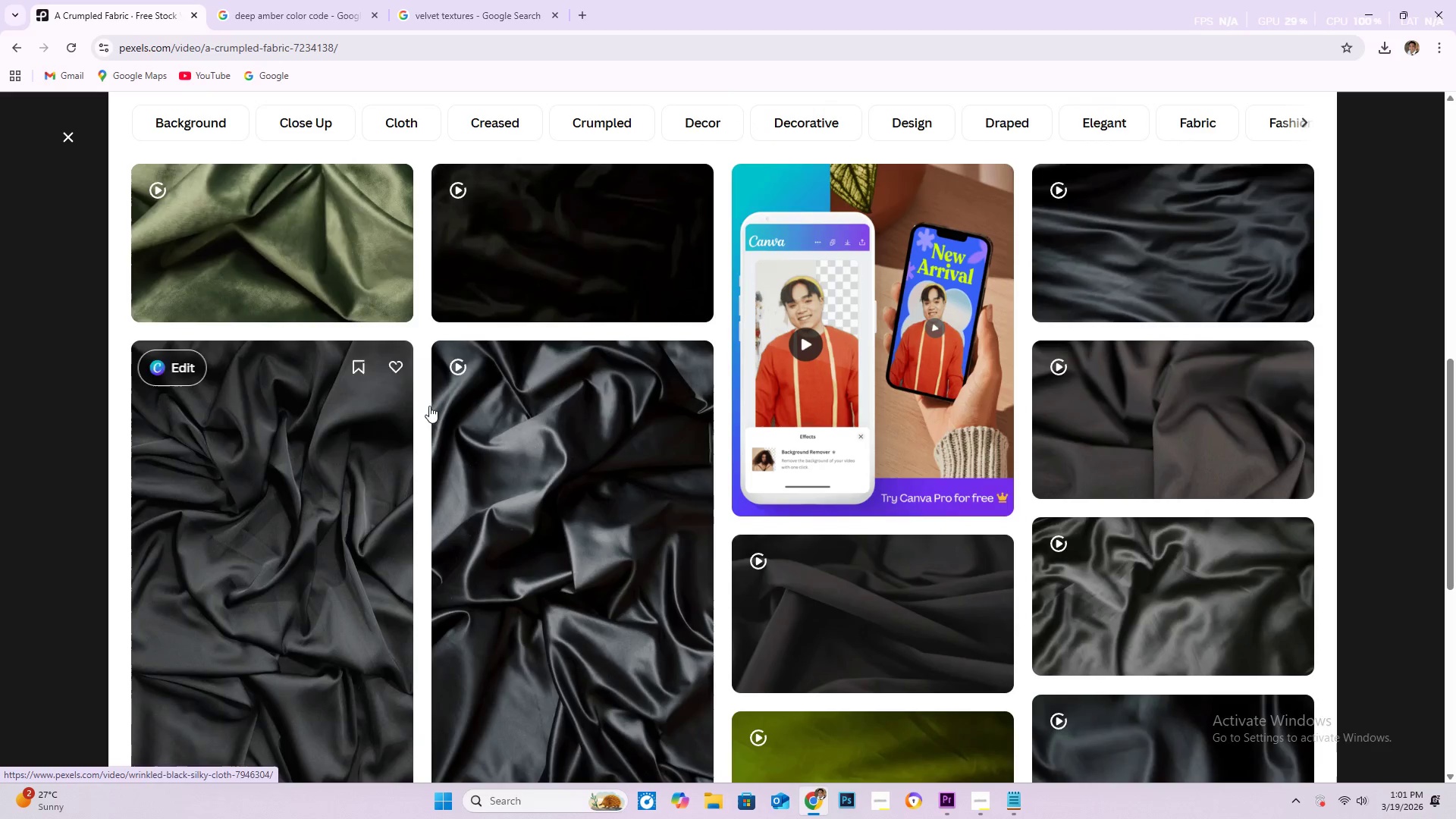 
mouse_move([527, 459])
 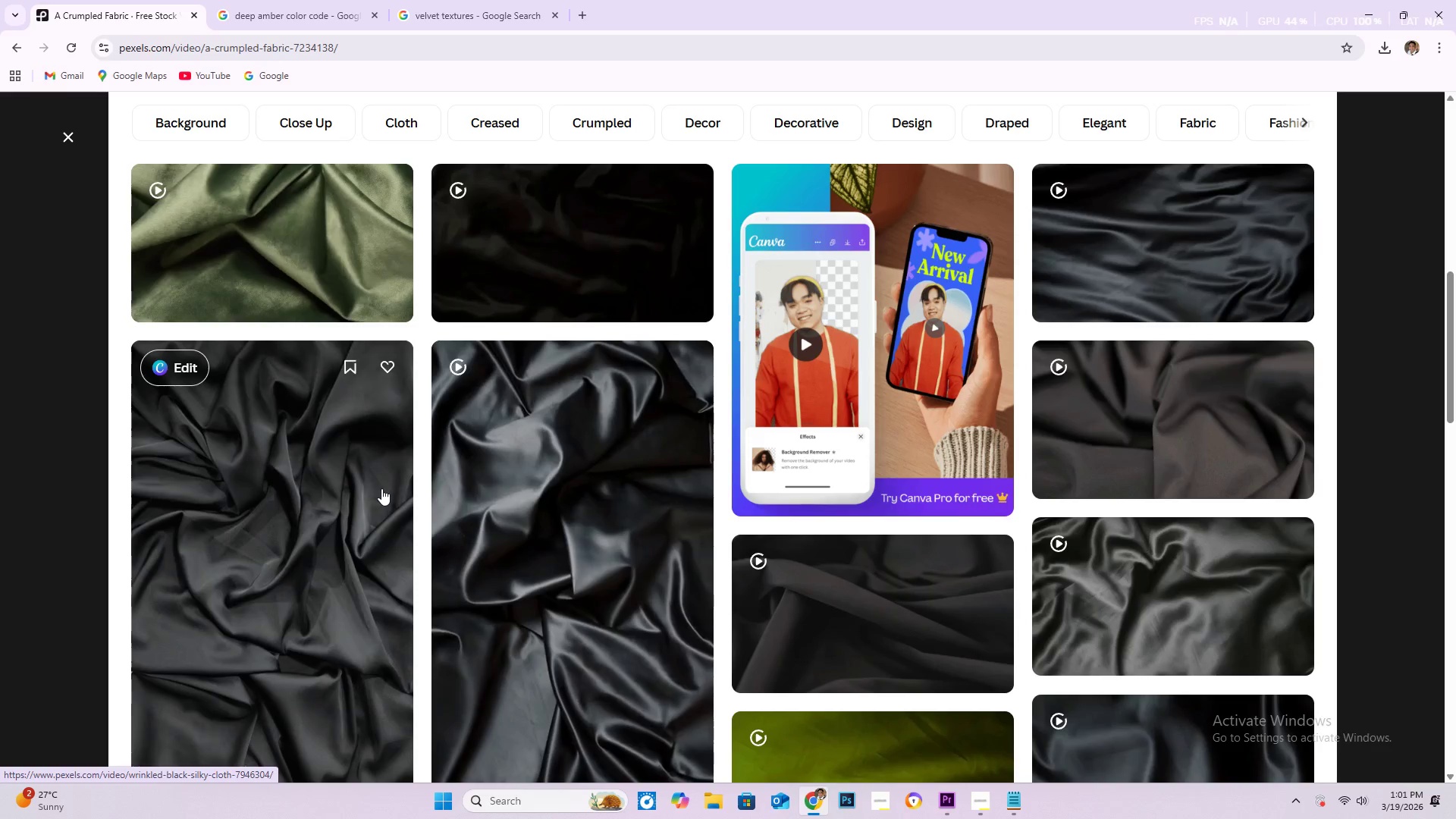 
scroll: coordinate [369, 495], scroll_direction: down, amount: 8.0
 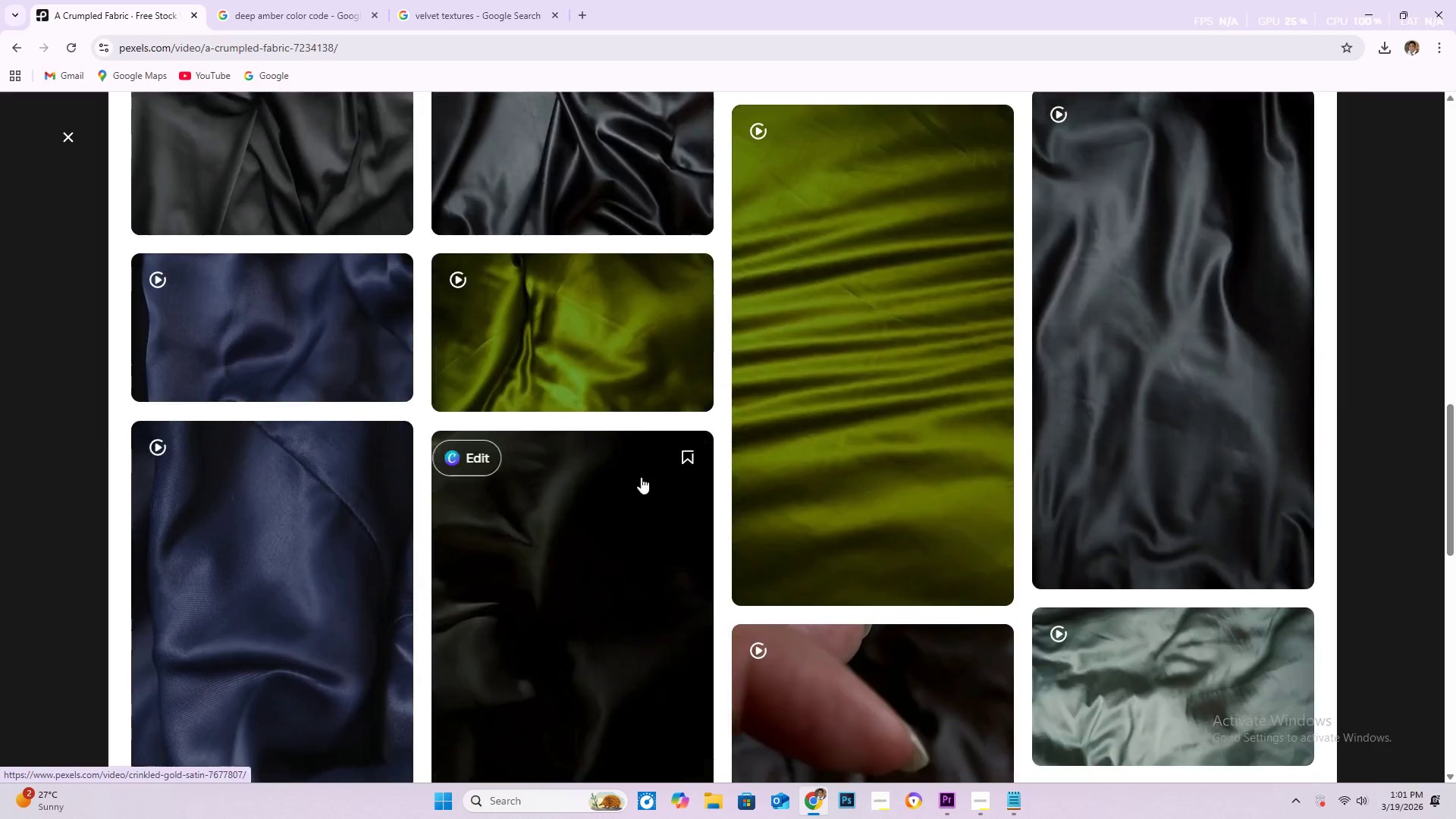 
mouse_move([762, 453])
 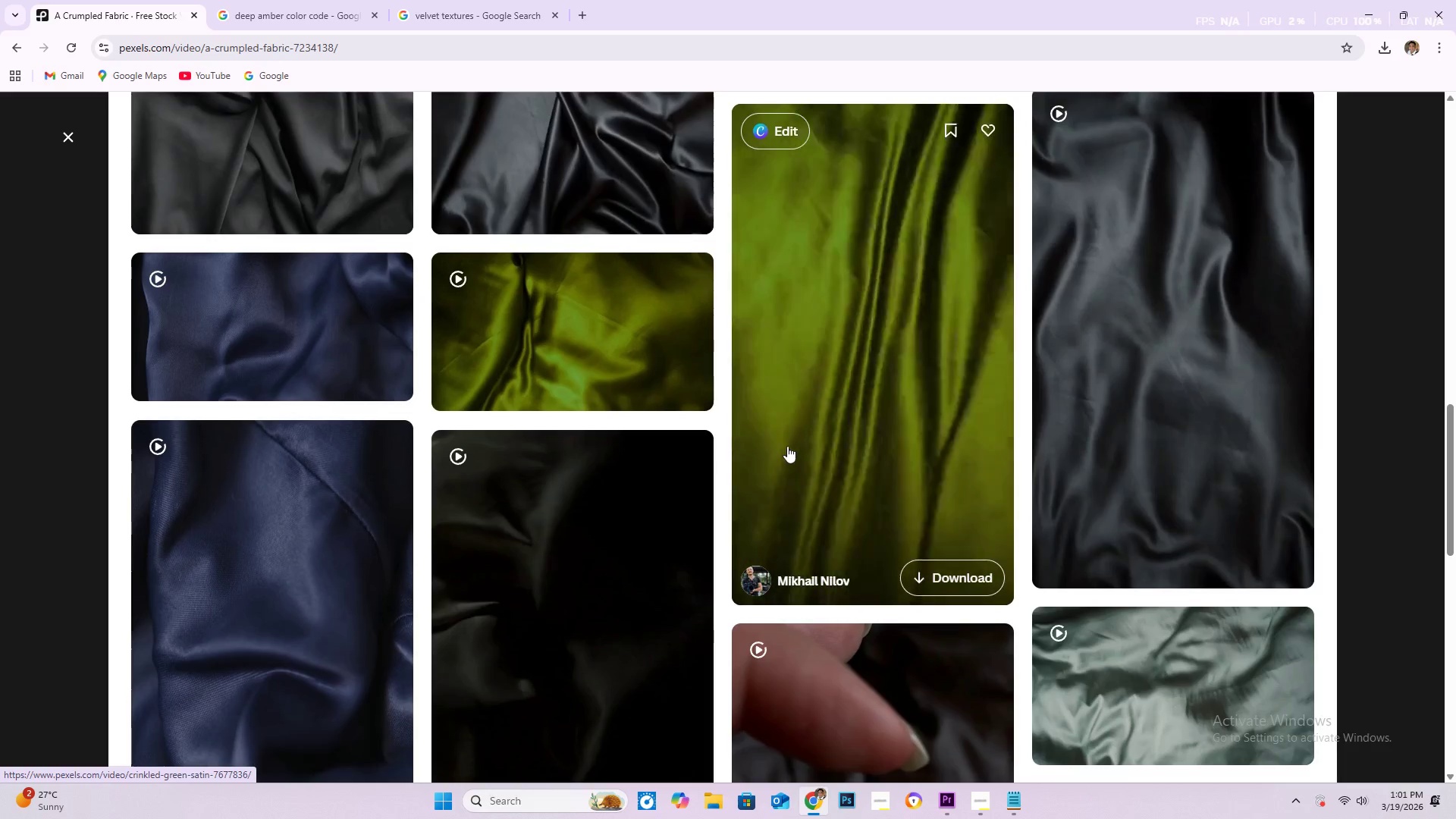 
scroll: coordinate [334, 359], scroll_direction: down, amount: 19.0
 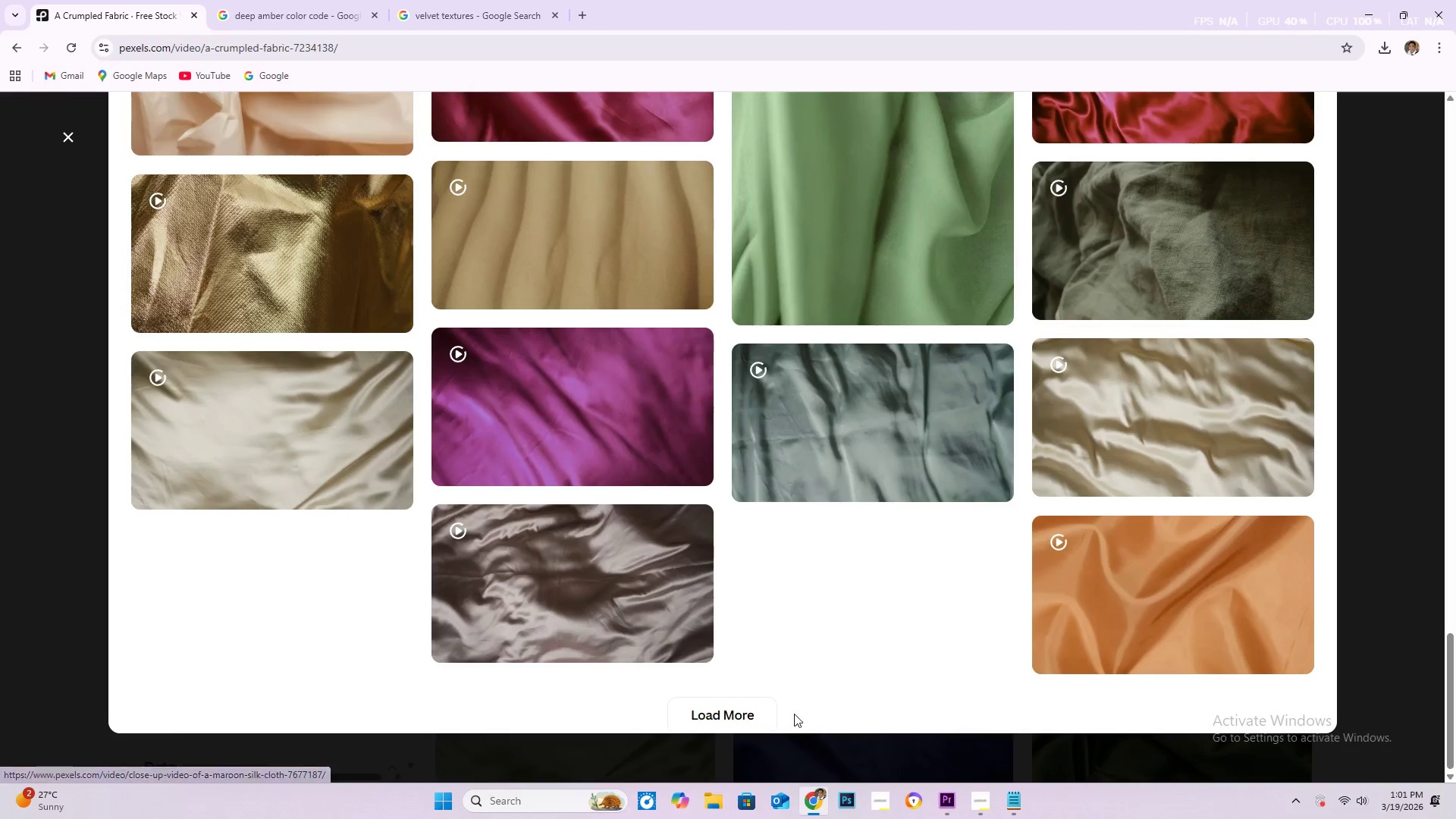 
left_click([756, 710])
 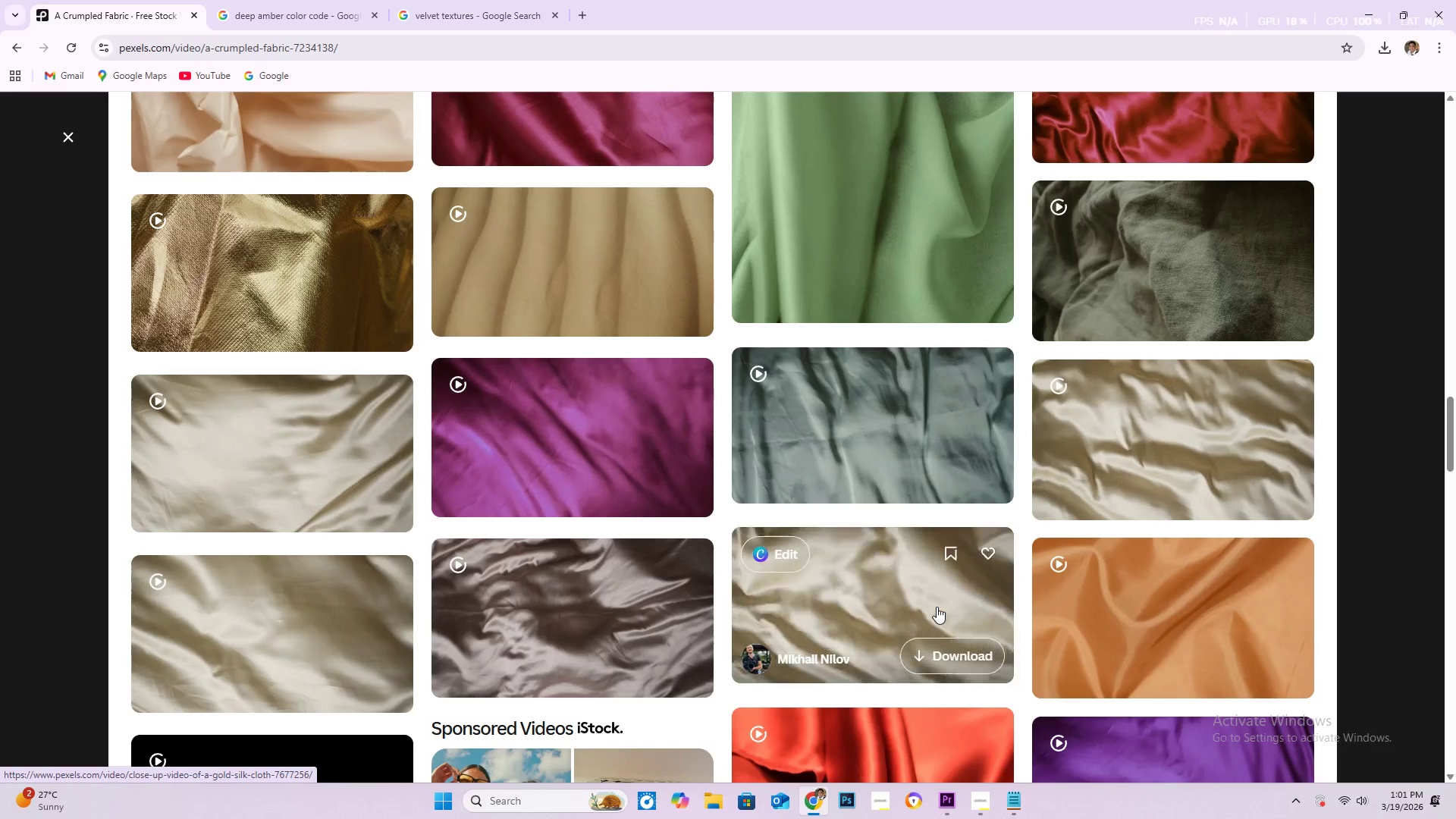 
wait(17.41)
 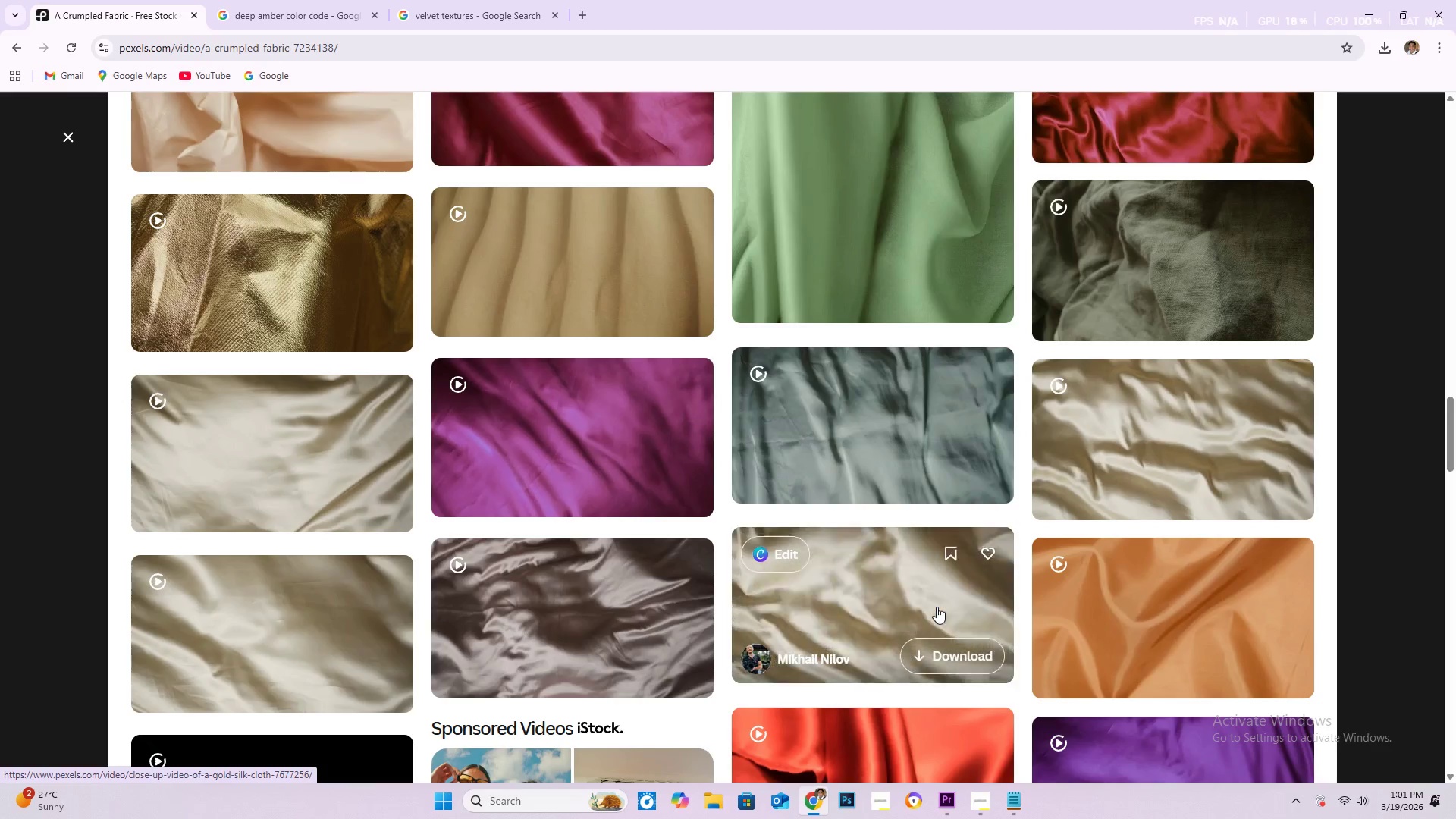 
scroll: coordinate [770, 593], scroll_direction: down, amount: 8.0
 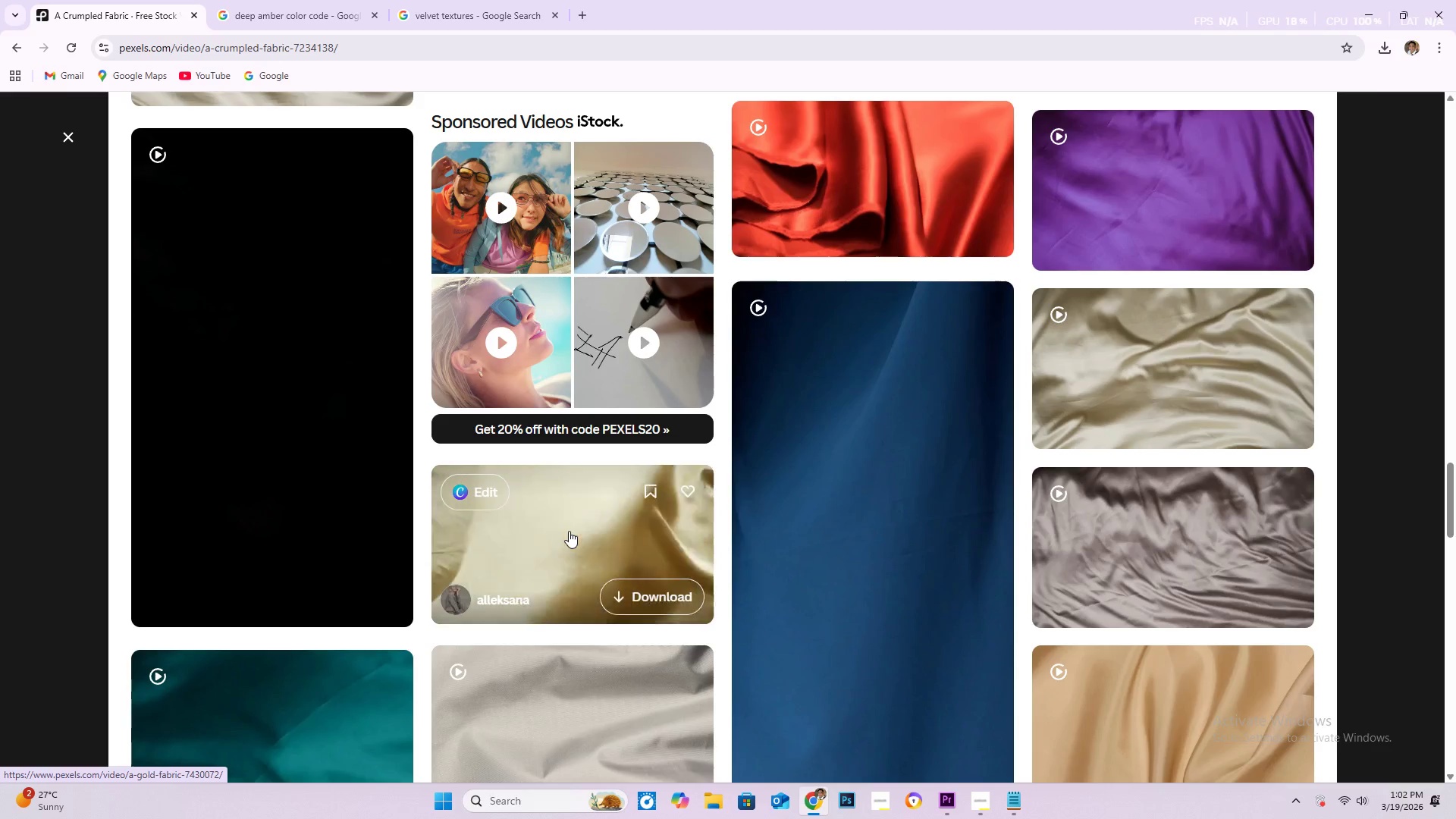 
wait(25.39)
 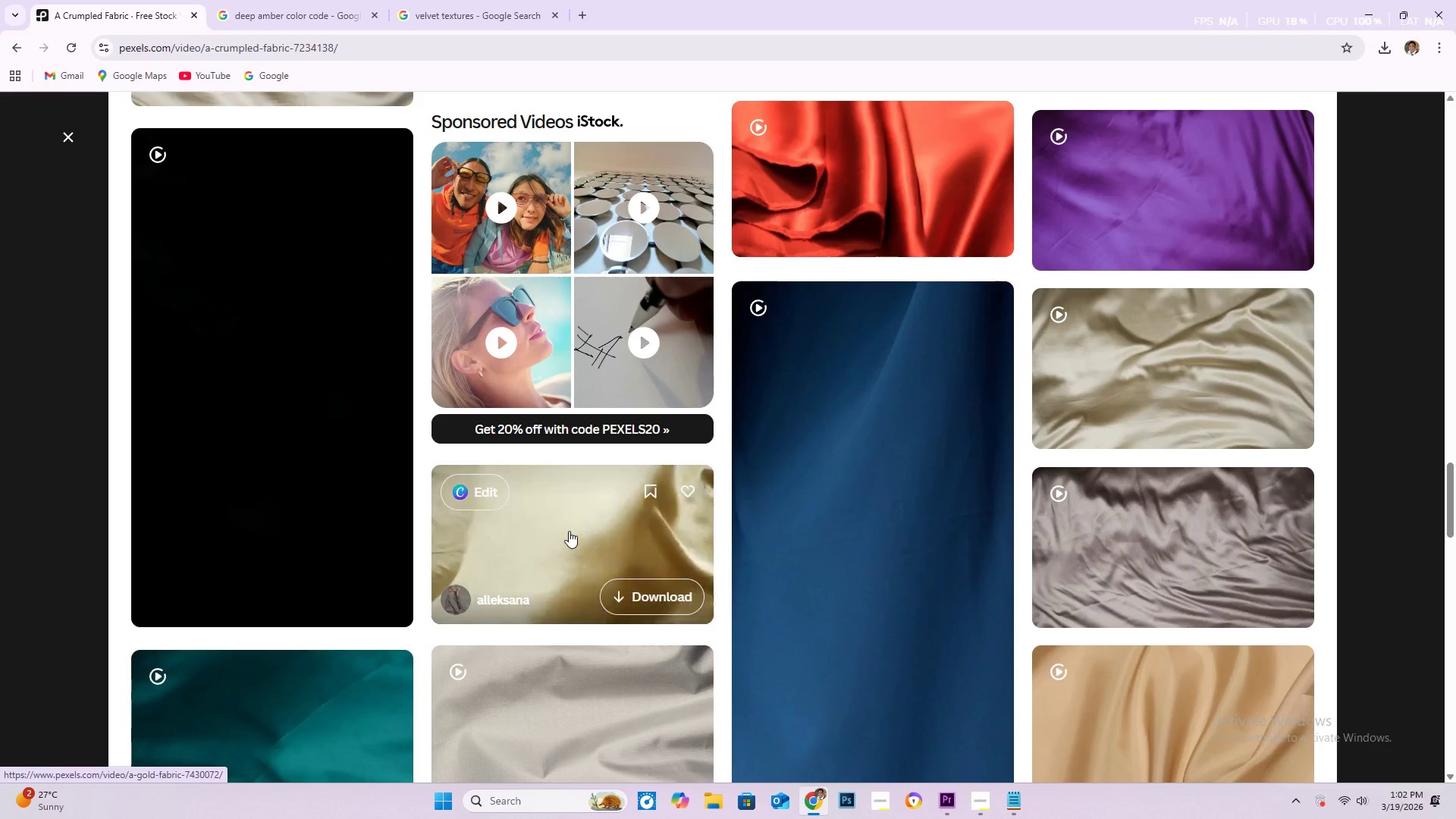 
scroll: coordinate [421, 513], scroll_direction: down, amount: 6.0
 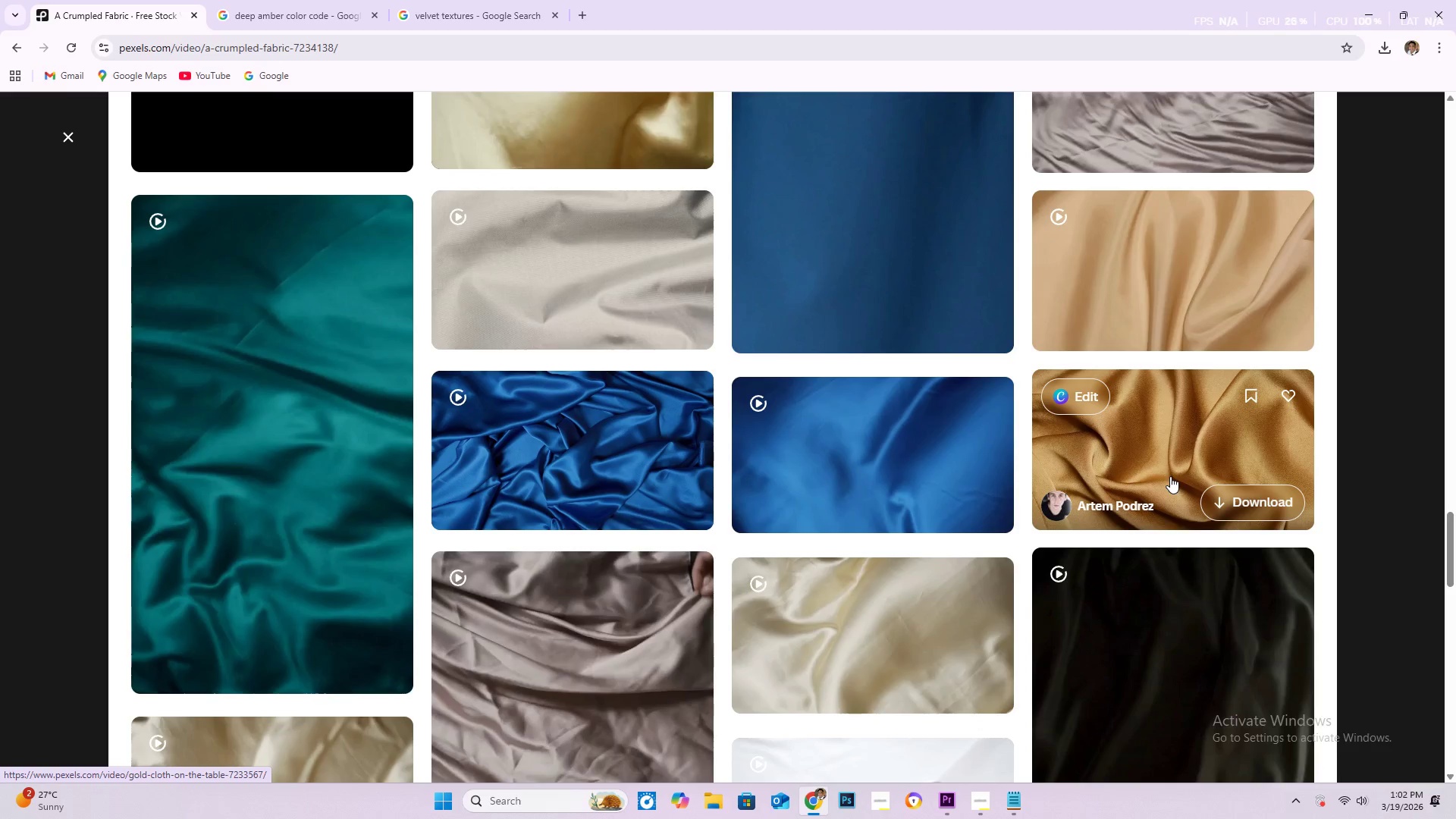 
wait(15.6)
 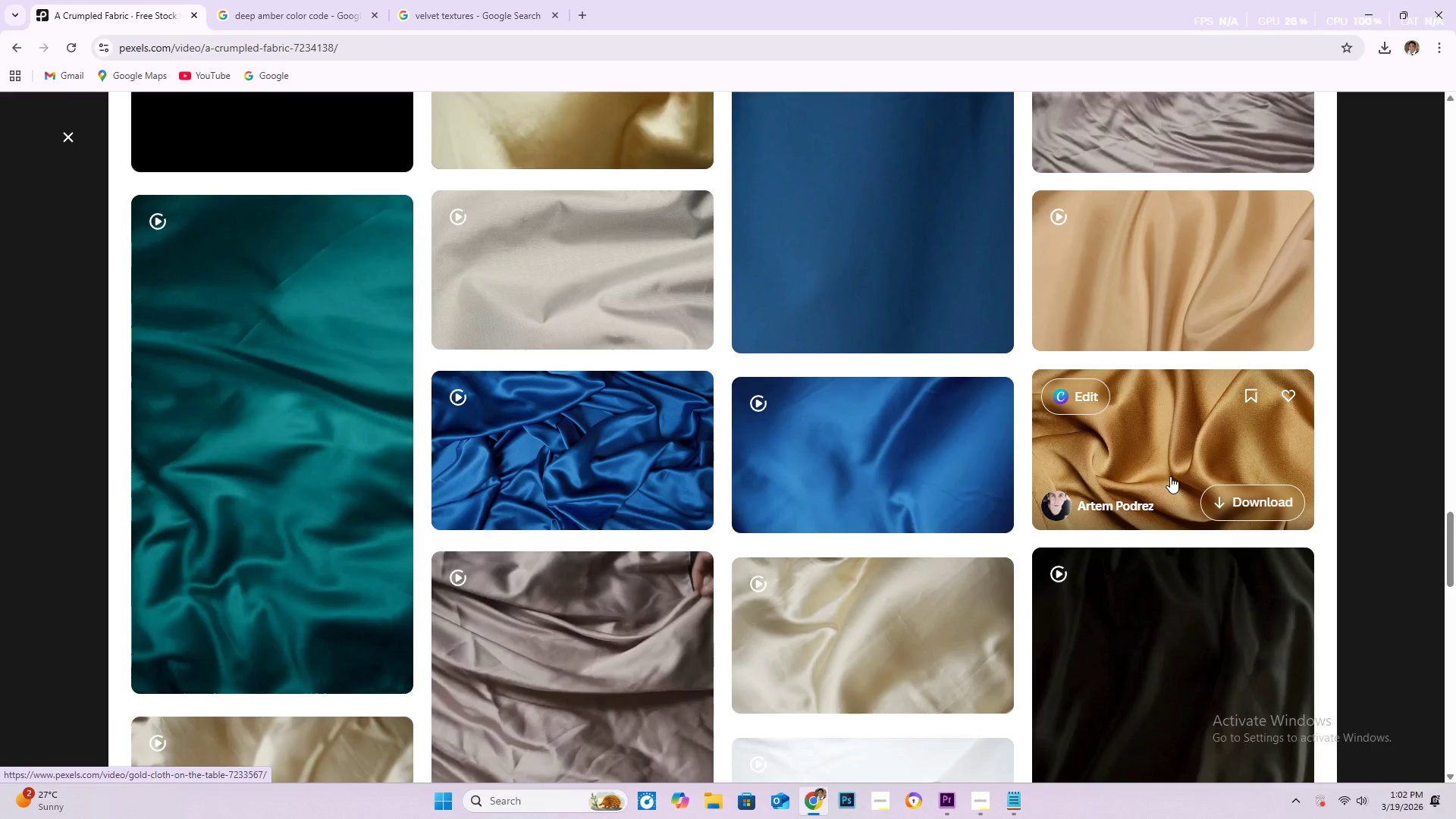 
scroll: coordinate [958, 437], scroll_direction: down, amount: 10.0
 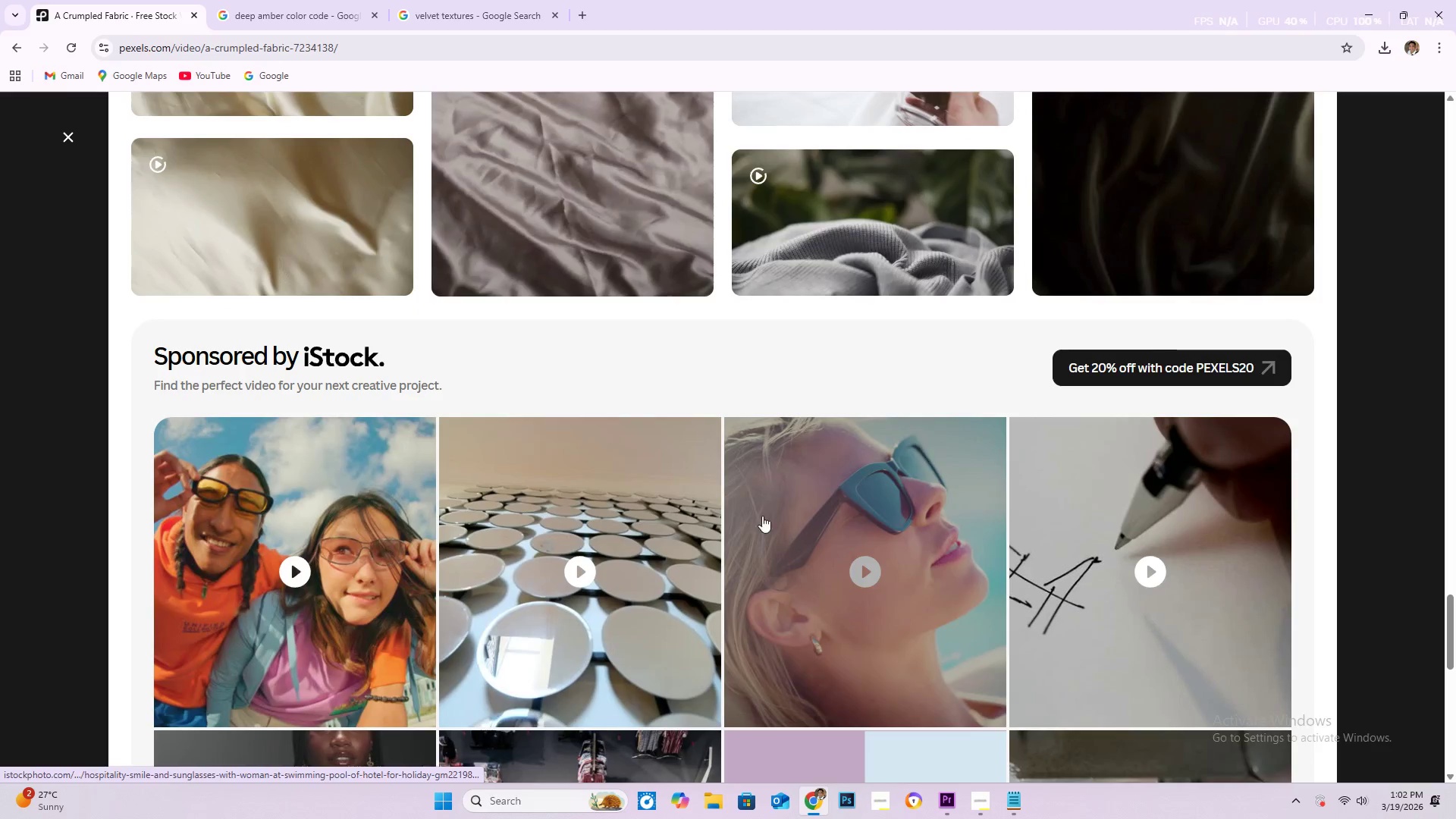 
scroll: coordinate [761, 497], scroll_direction: up, amount: 35.0
 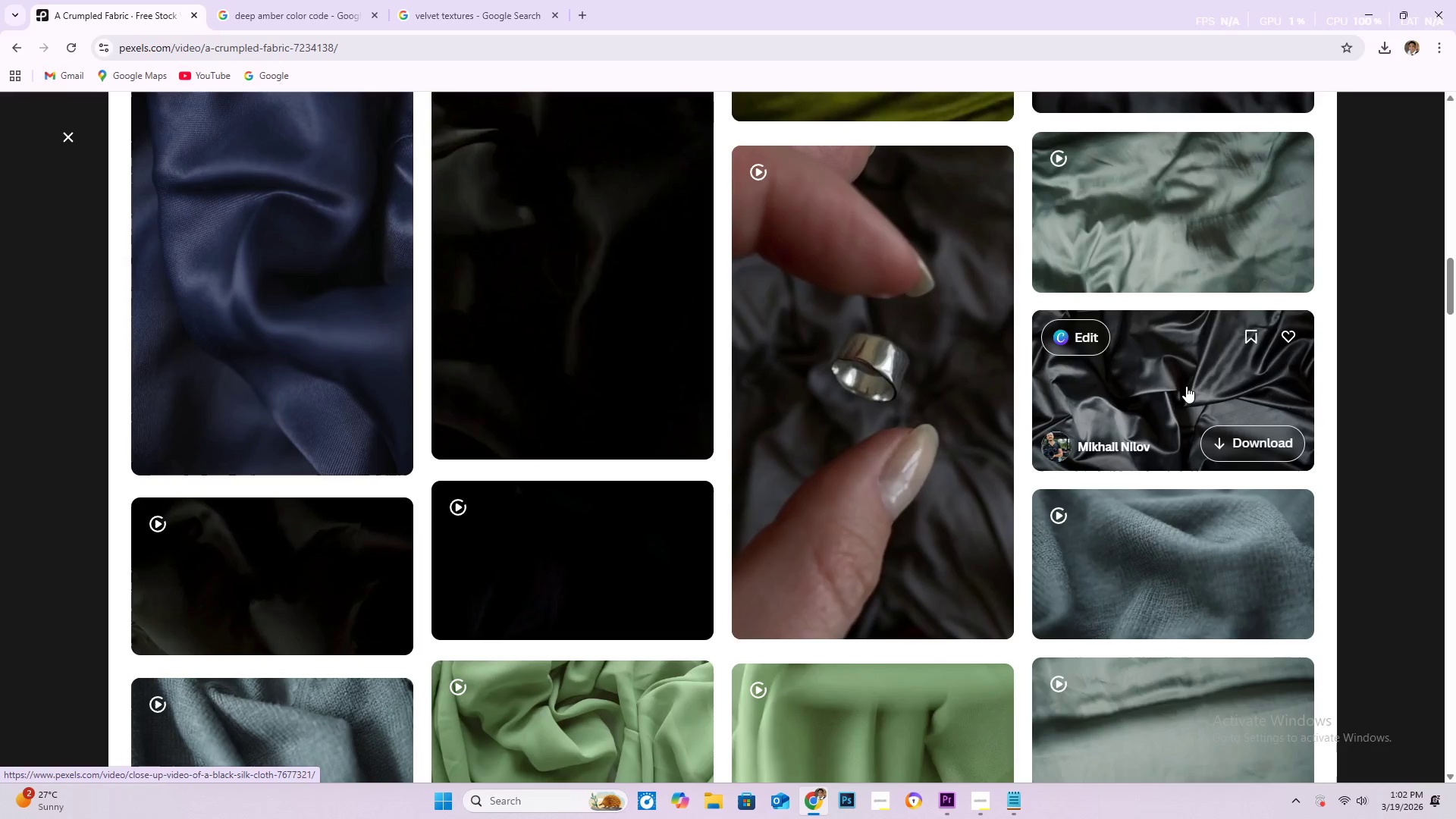 
wait(6.0)
 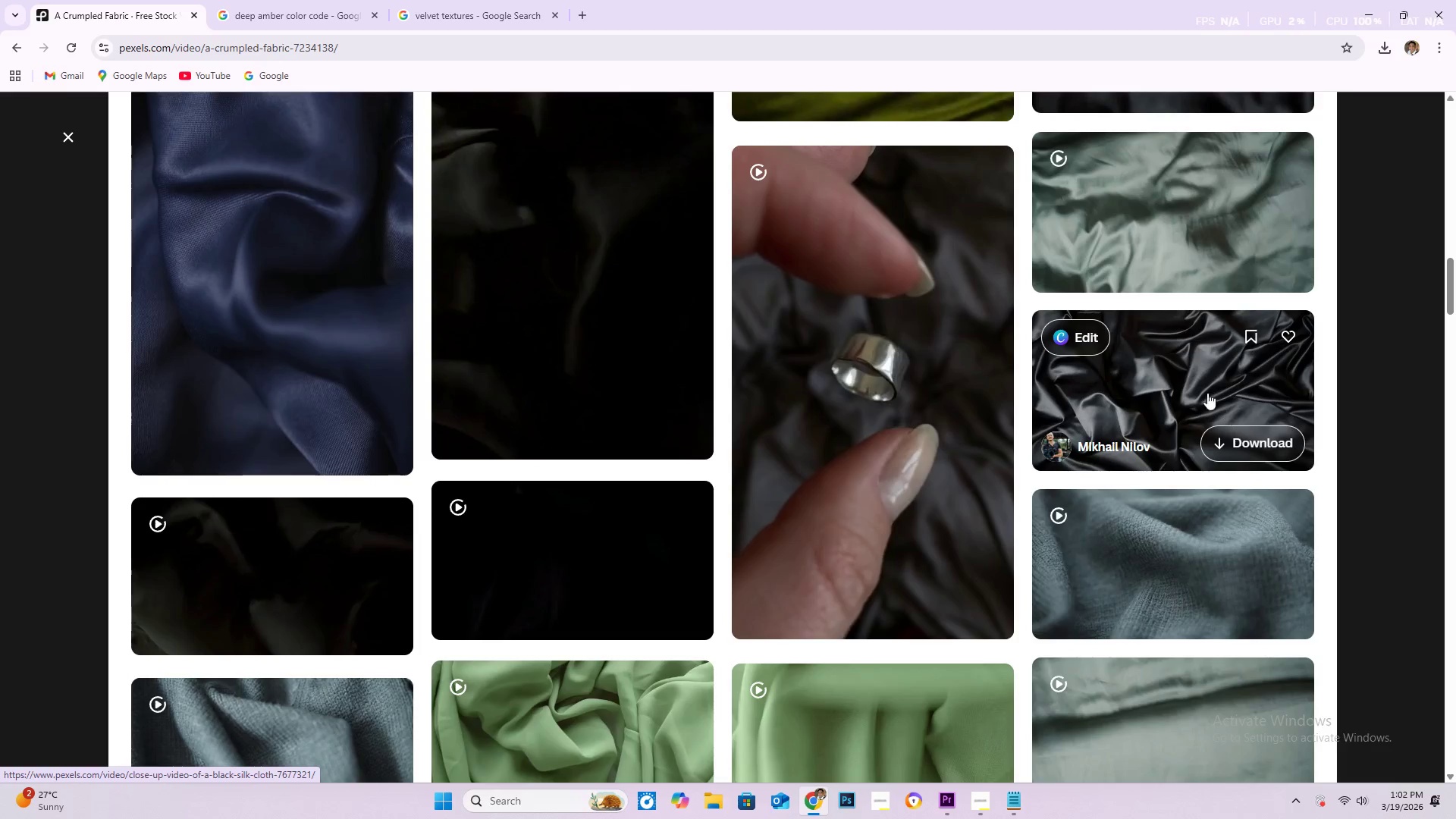 
scroll: coordinate [425, 432], scroll_direction: up, amount: 3.0
 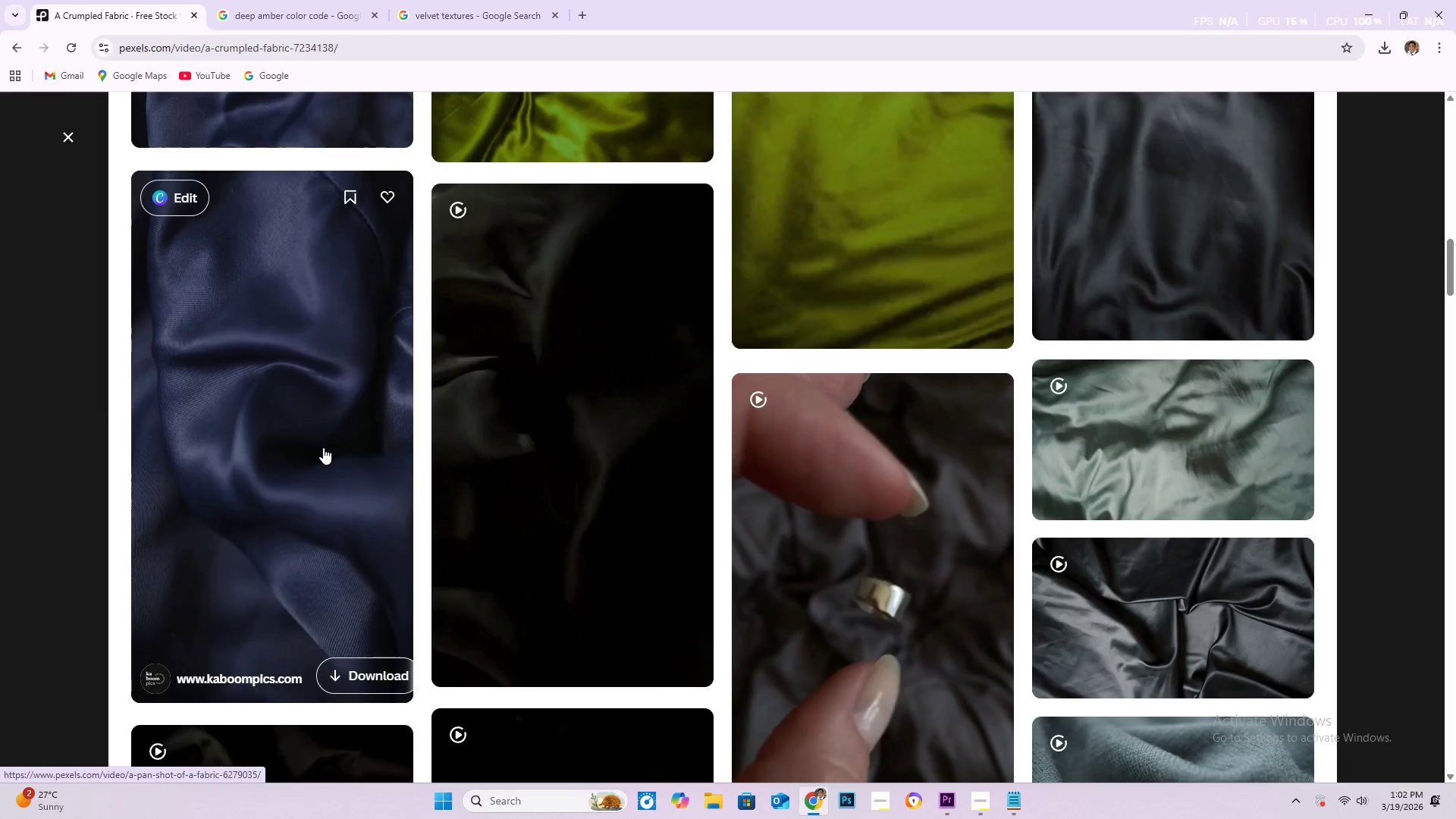 
left_click([318, 447])
 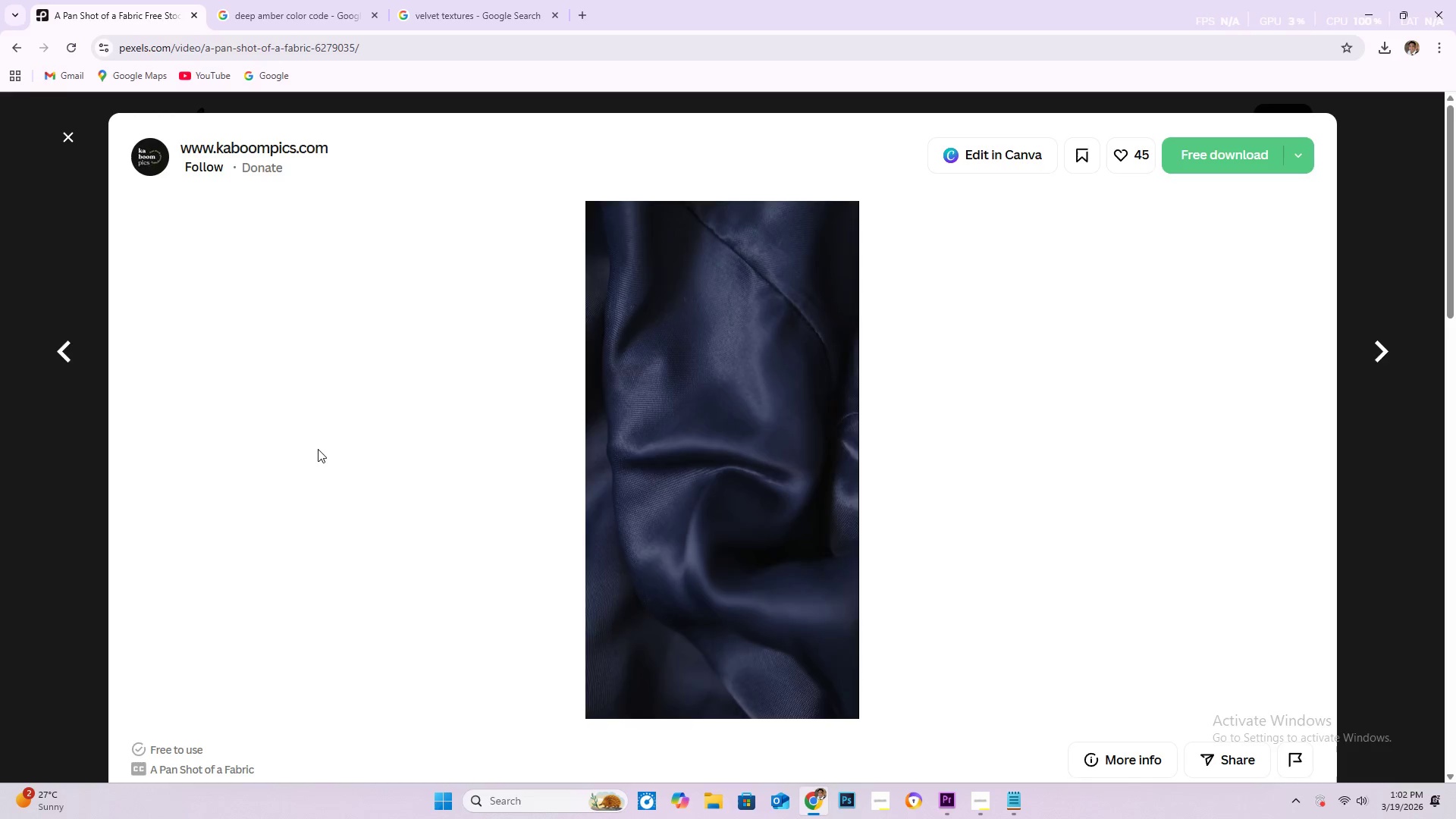 
scroll: coordinate [363, 479], scroll_direction: down, amount: 26.0
 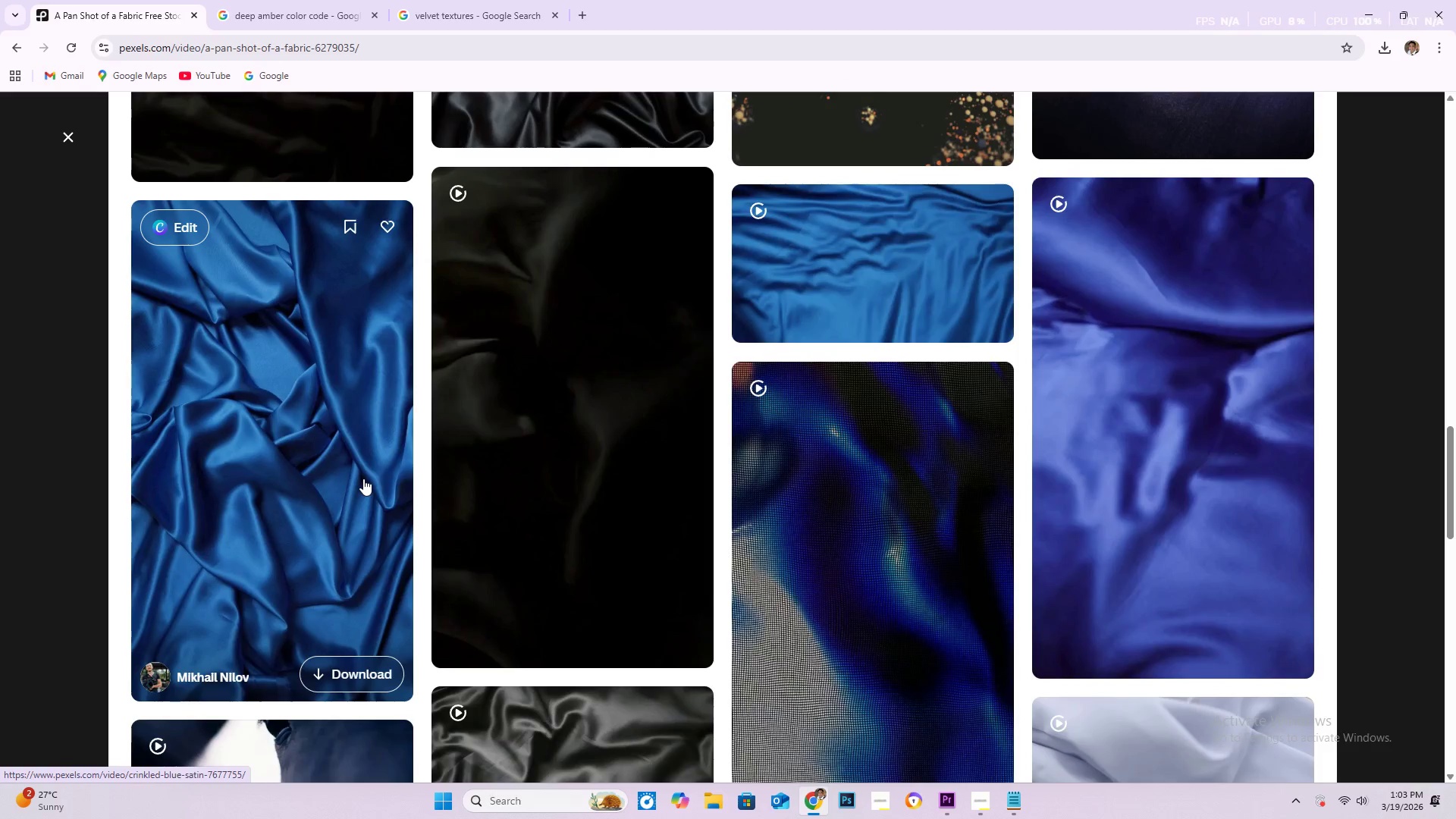 
scroll: coordinate [363, 480], scroll_direction: down, amount: 4.0
 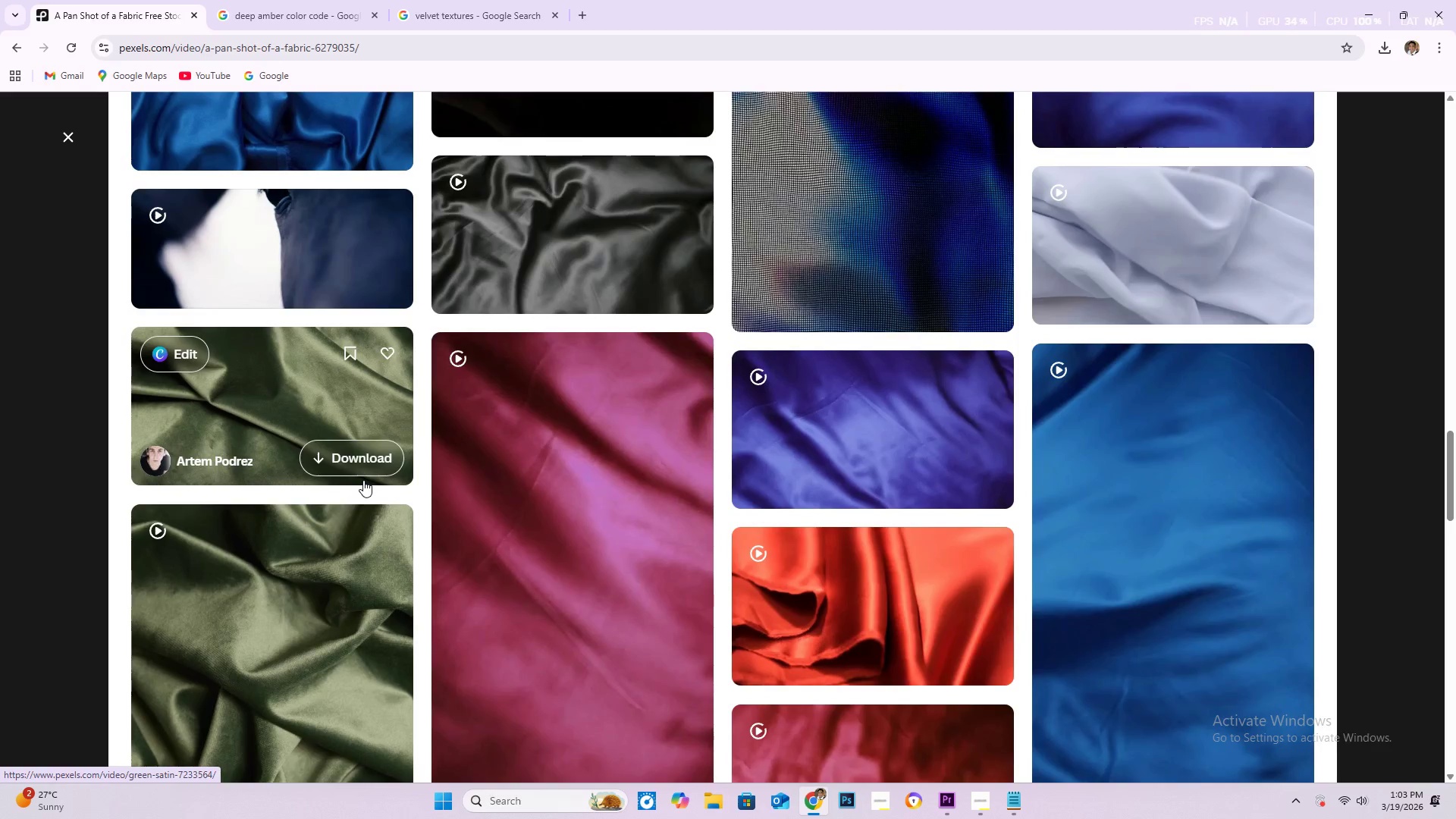 
left_click([344, 510])
 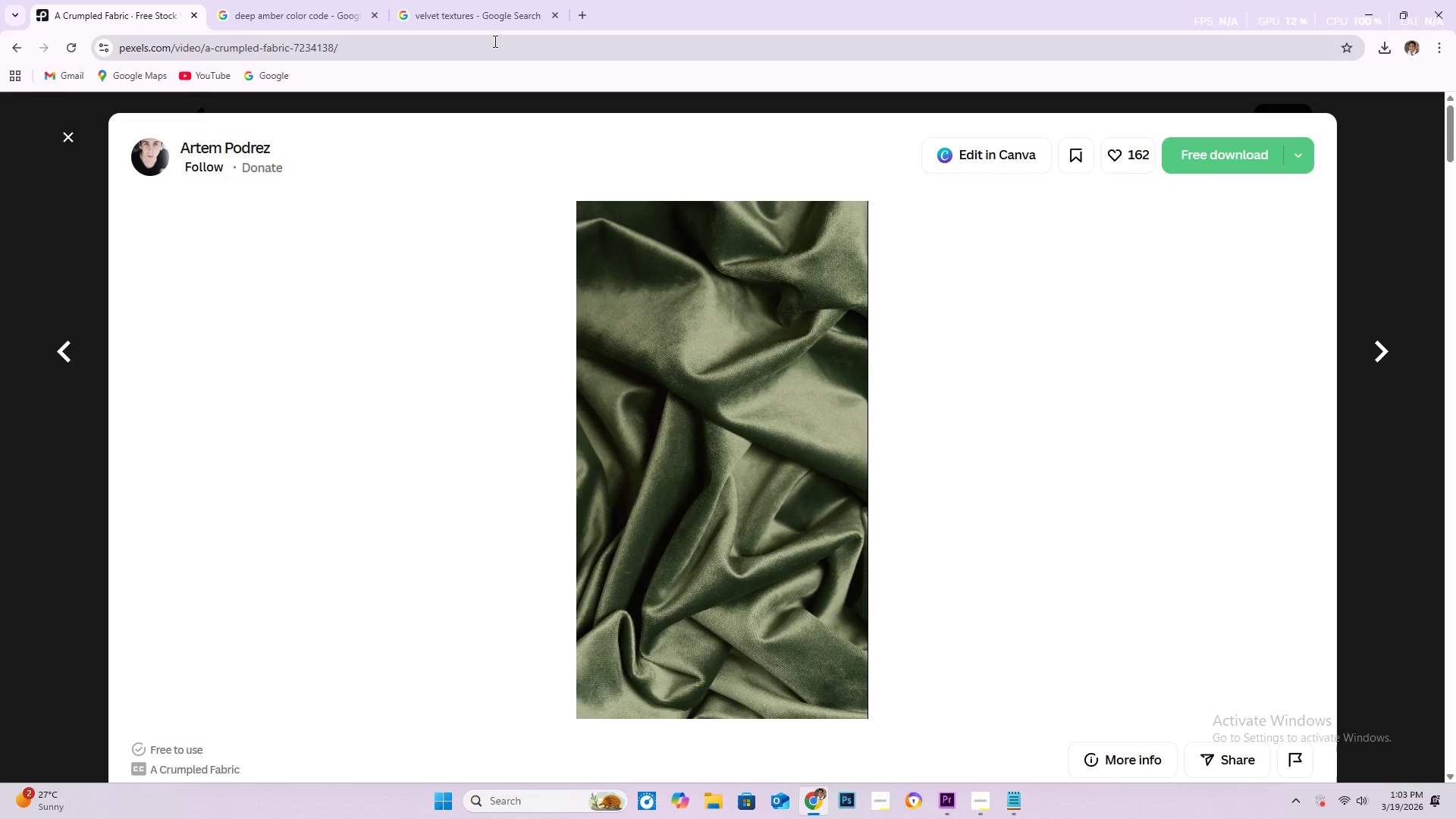 
scroll: coordinate [328, 617], scroll_direction: down, amount: 2.0
 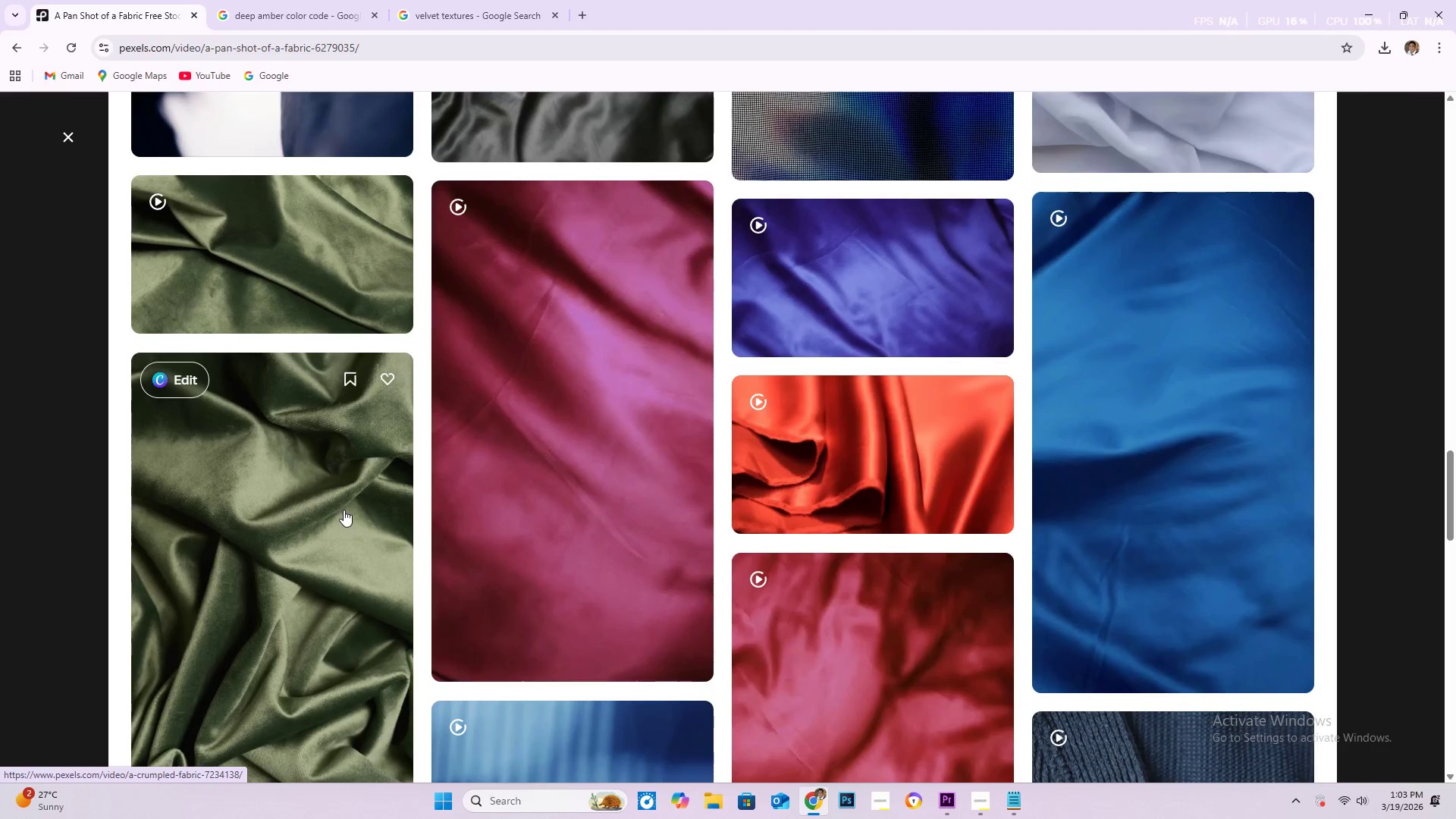 
wait(5.44)
 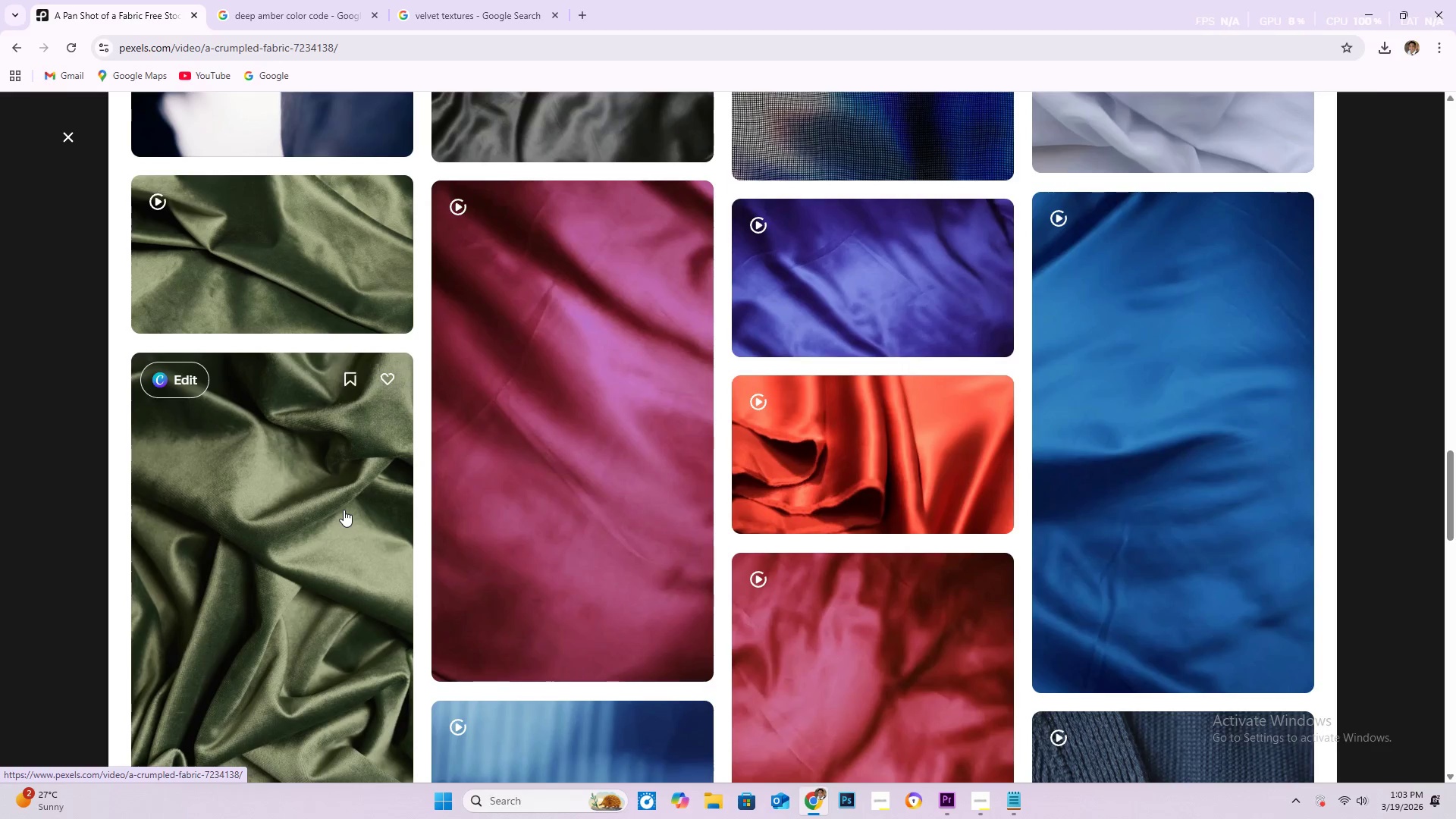 
key(Control+C)
 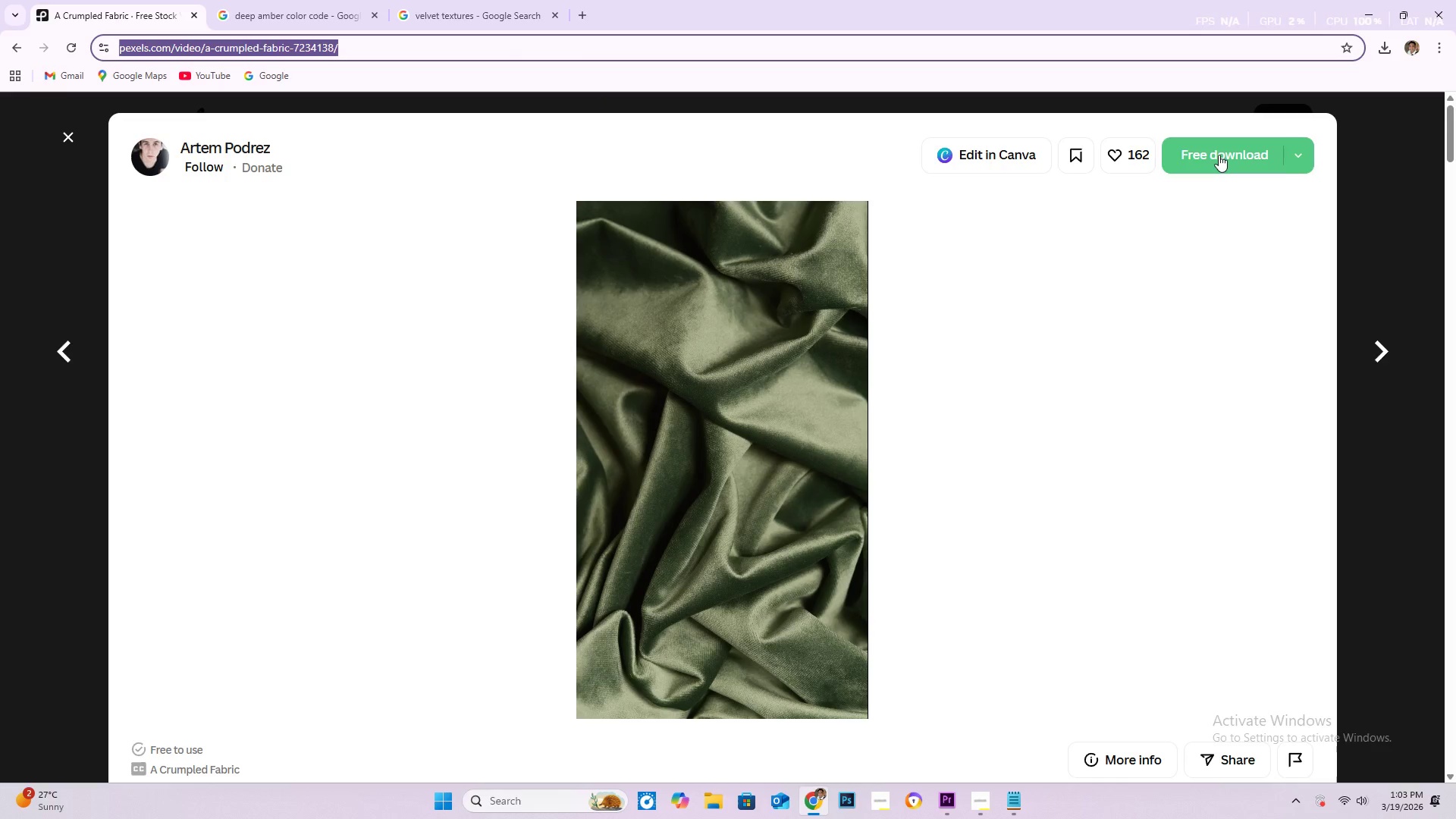 
left_click([1219, 155])
 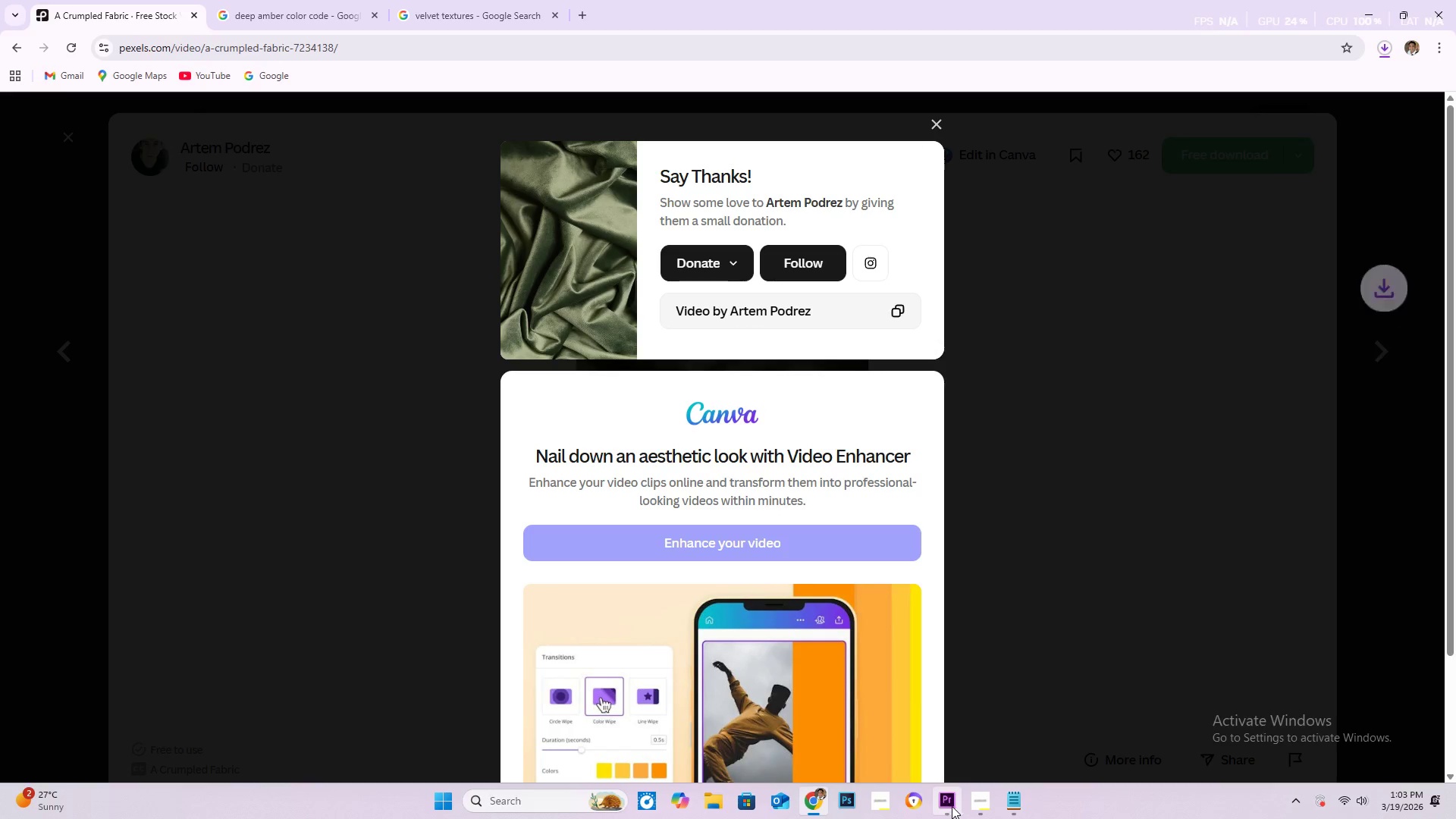 
left_click([951, 805])
 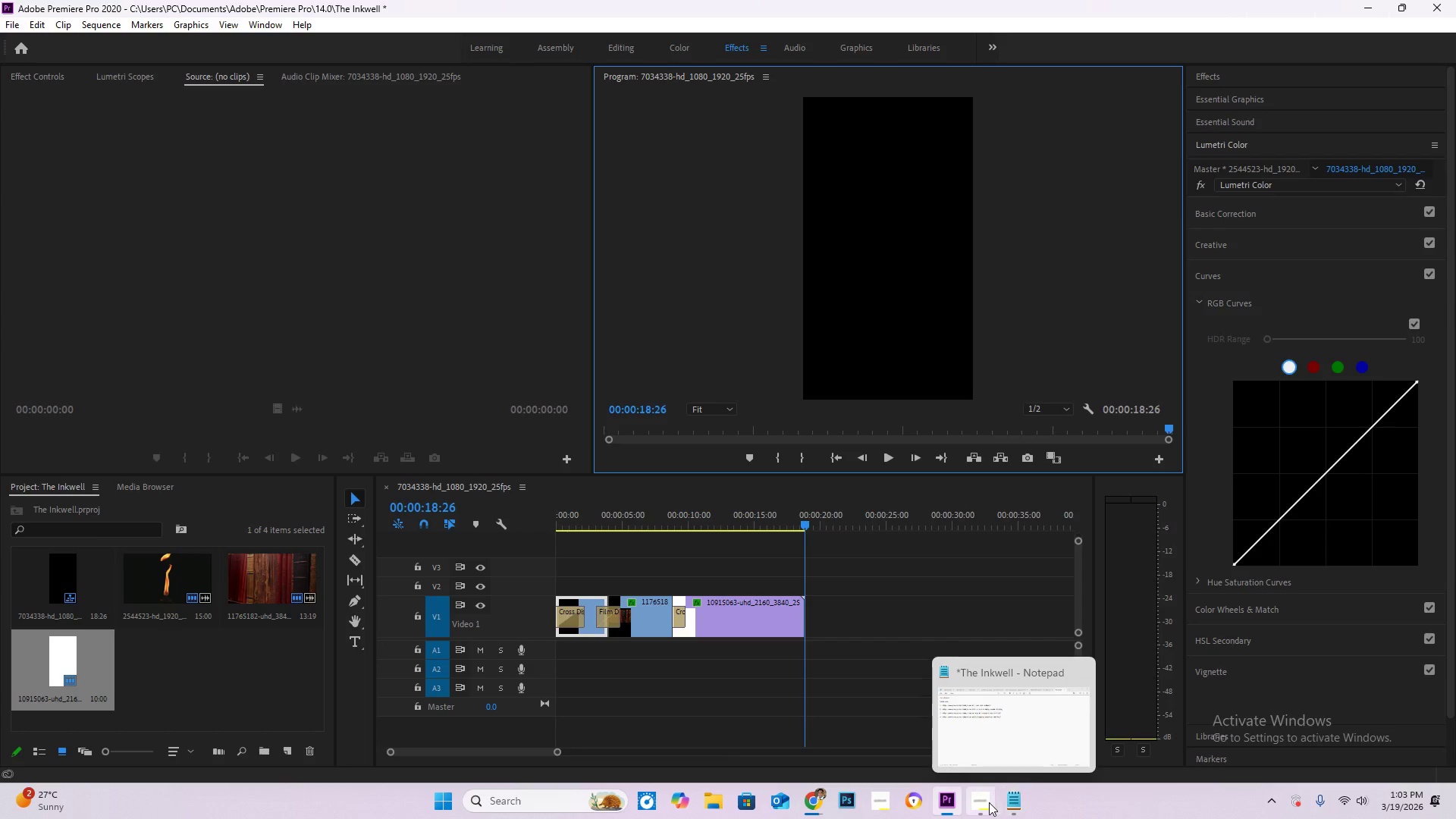 
left_click([1015, 802])
 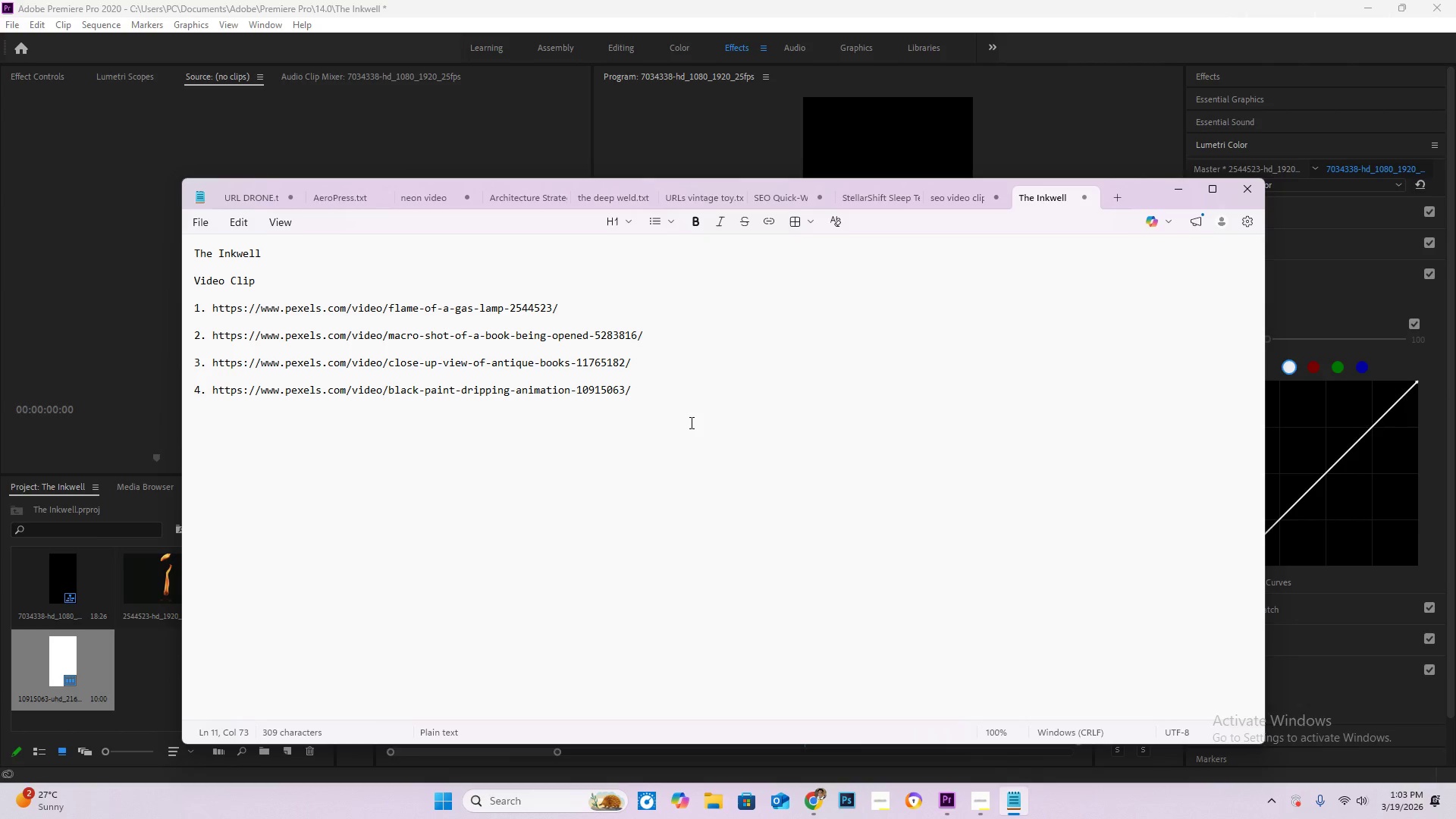 
key(Enter)
 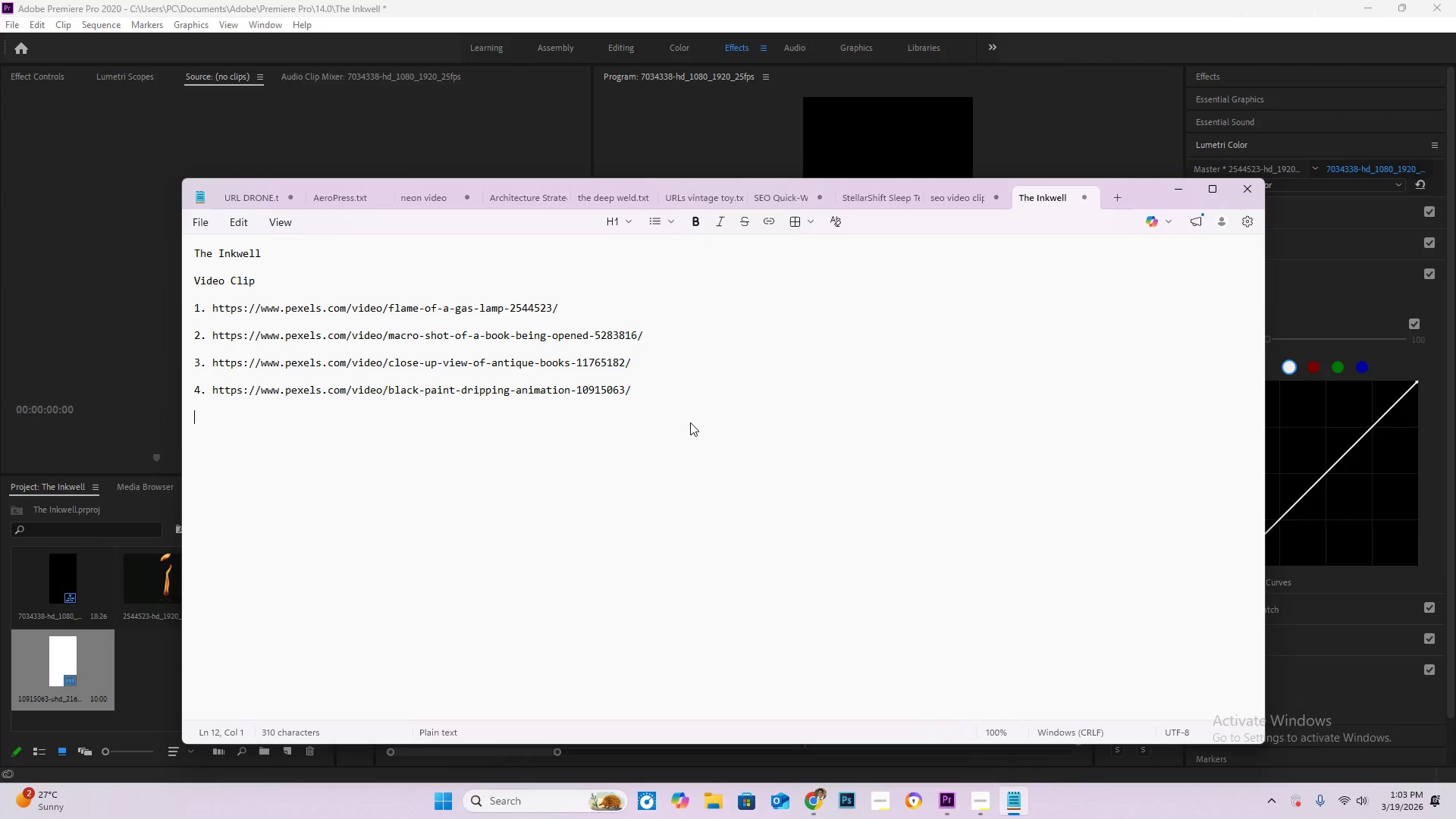 
key(Enter)
 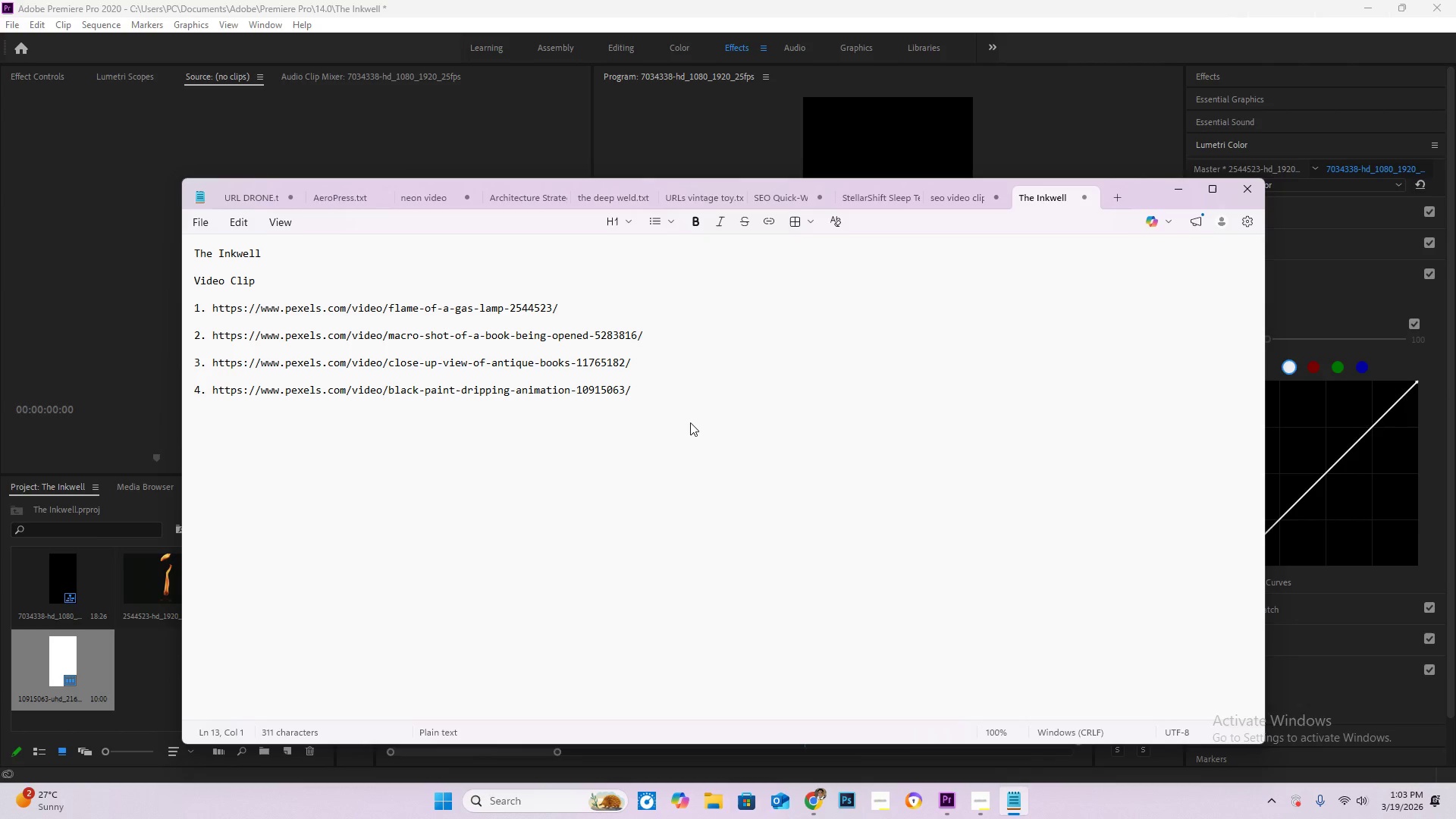 
key(5)
 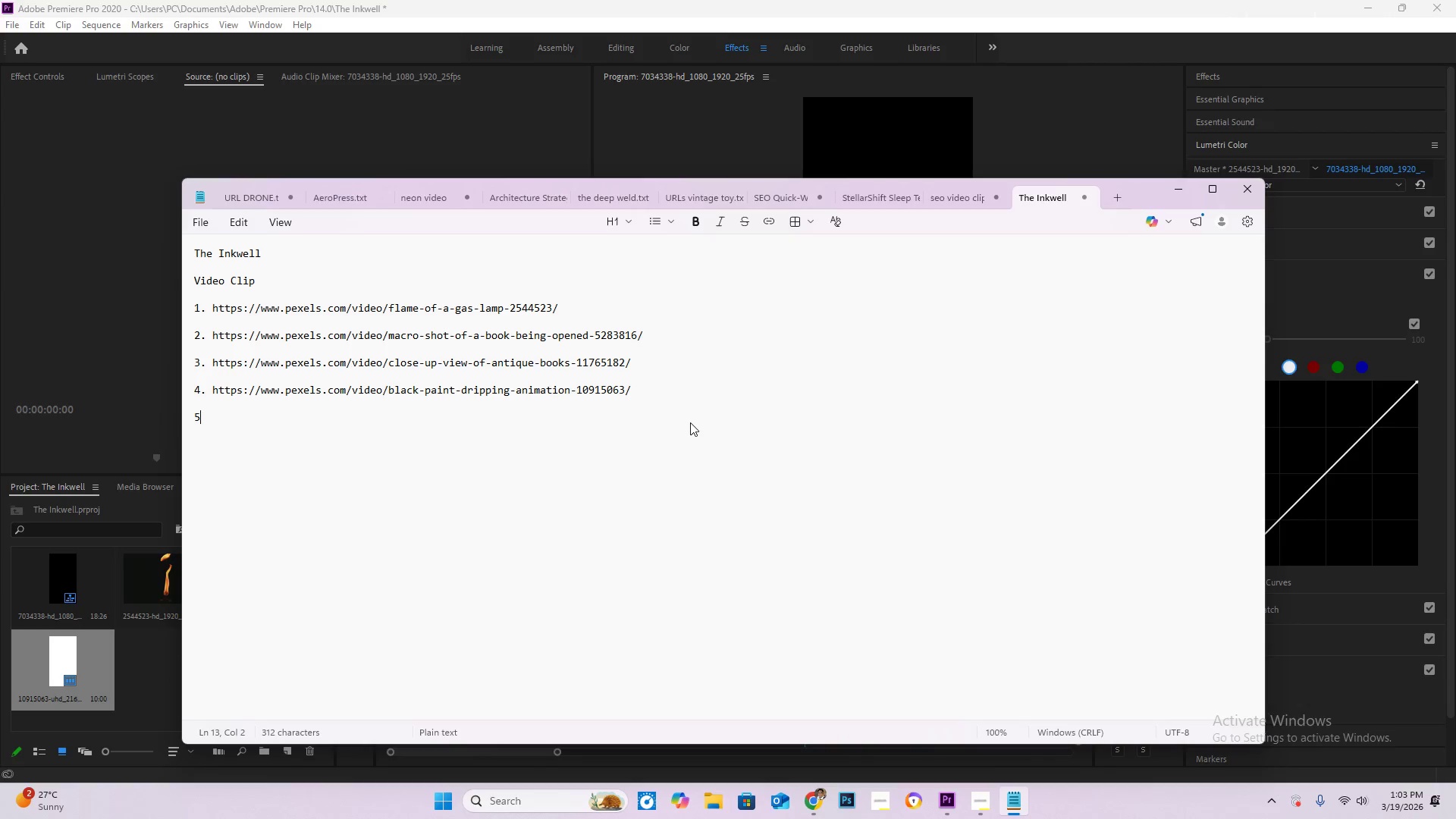 
key(Period)
 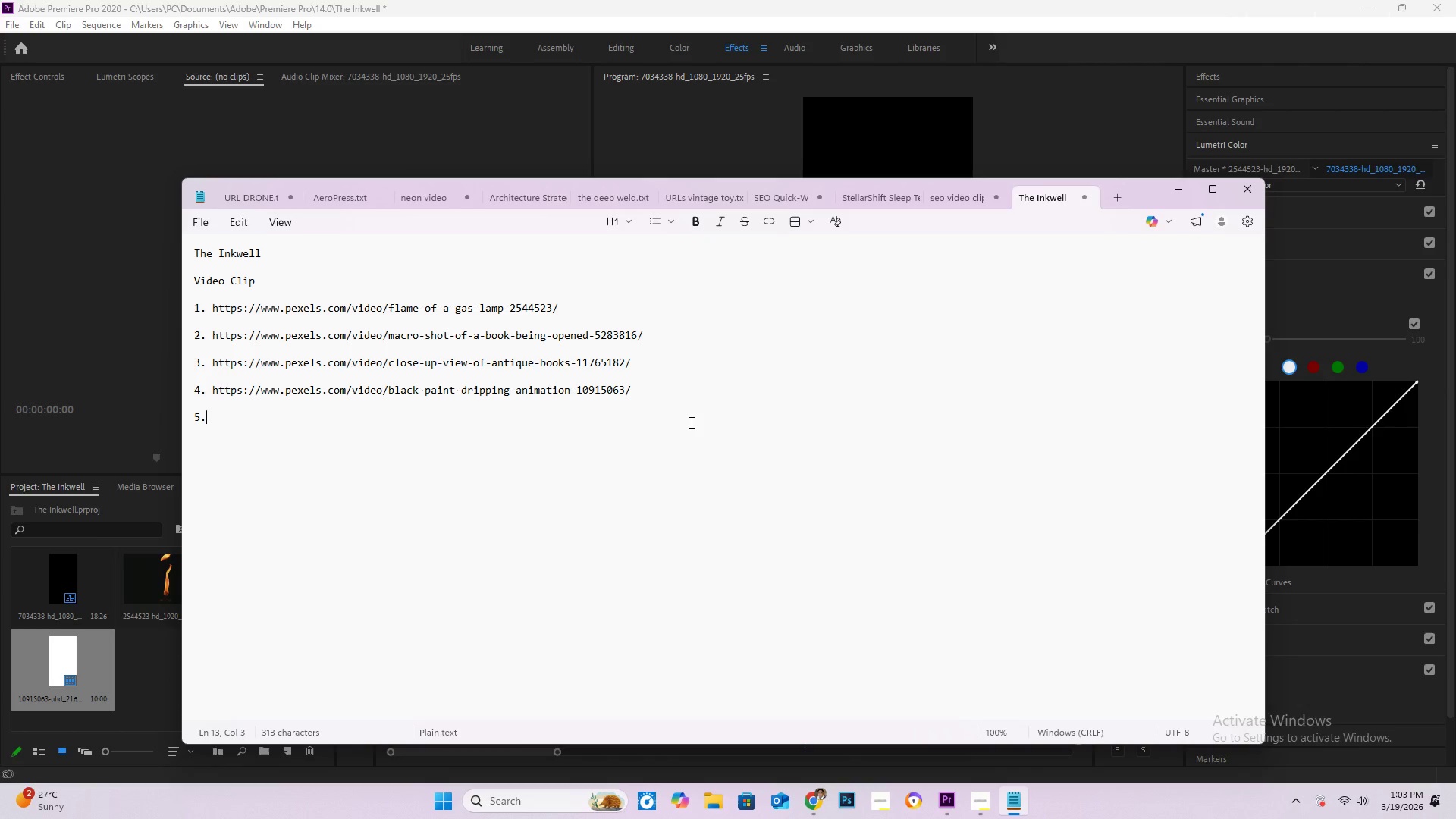 
hold_key(key=ControlLeft, duration=0.58)
 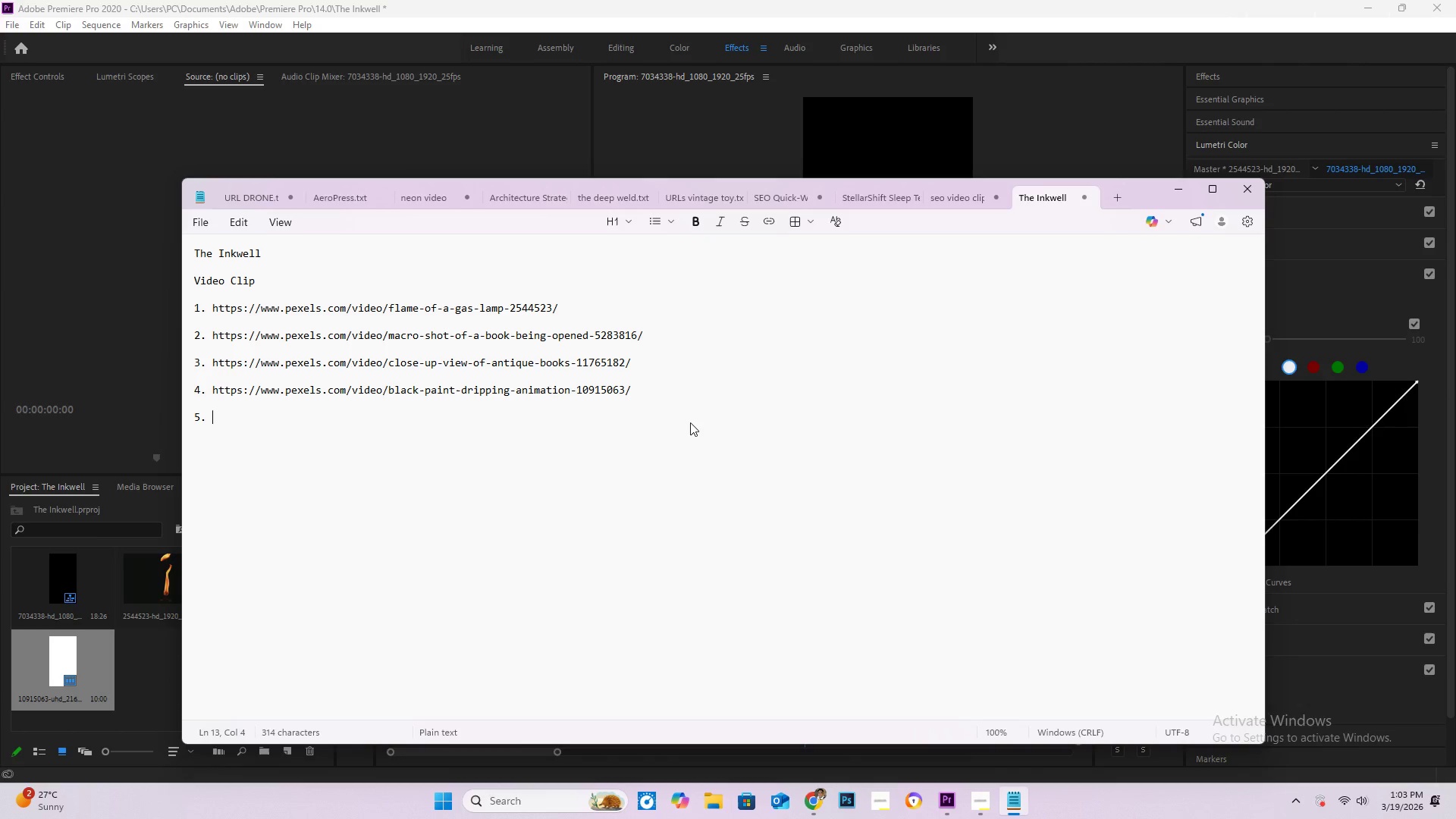 
key(Space)
 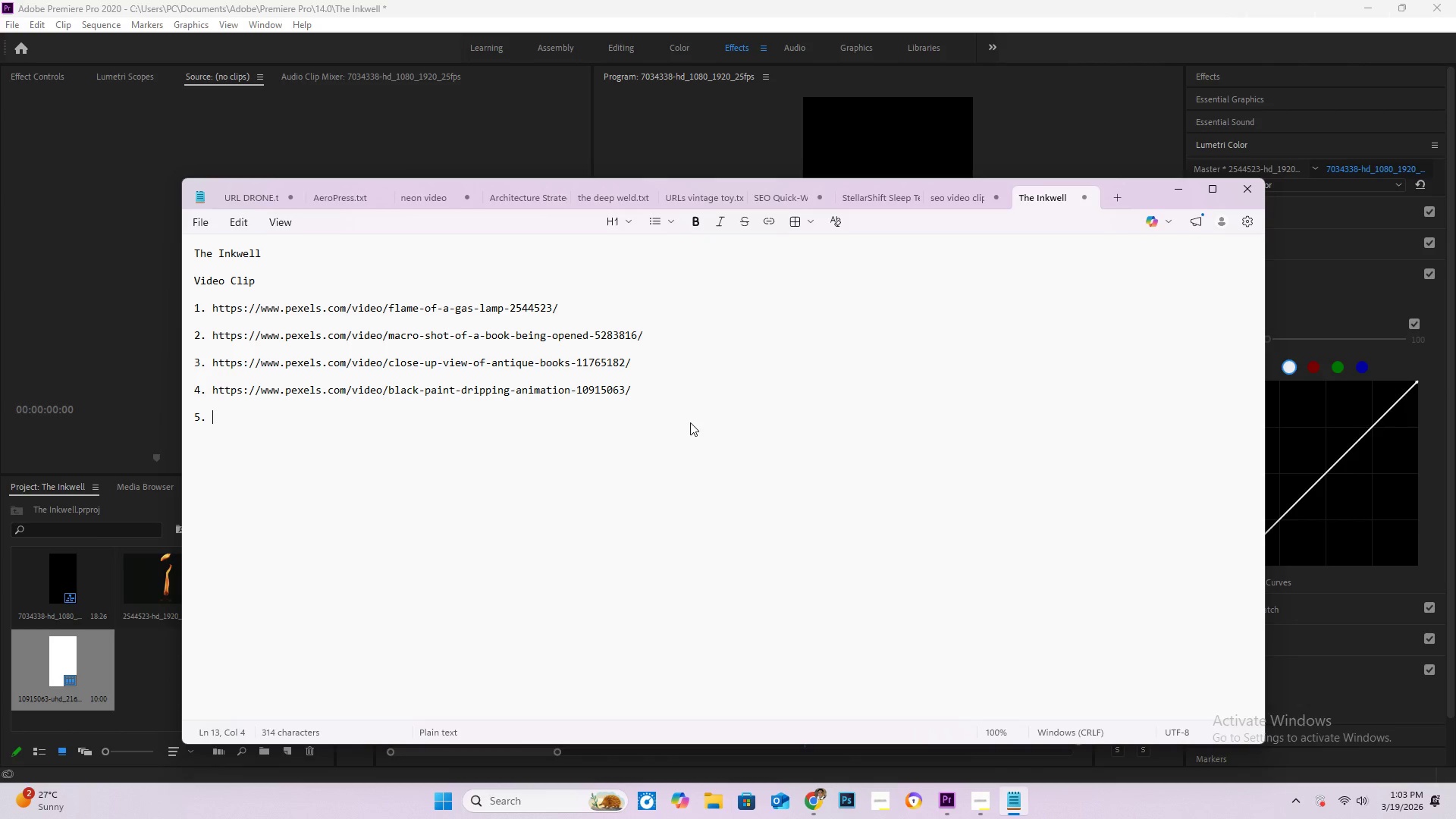 
key(Control+V)
 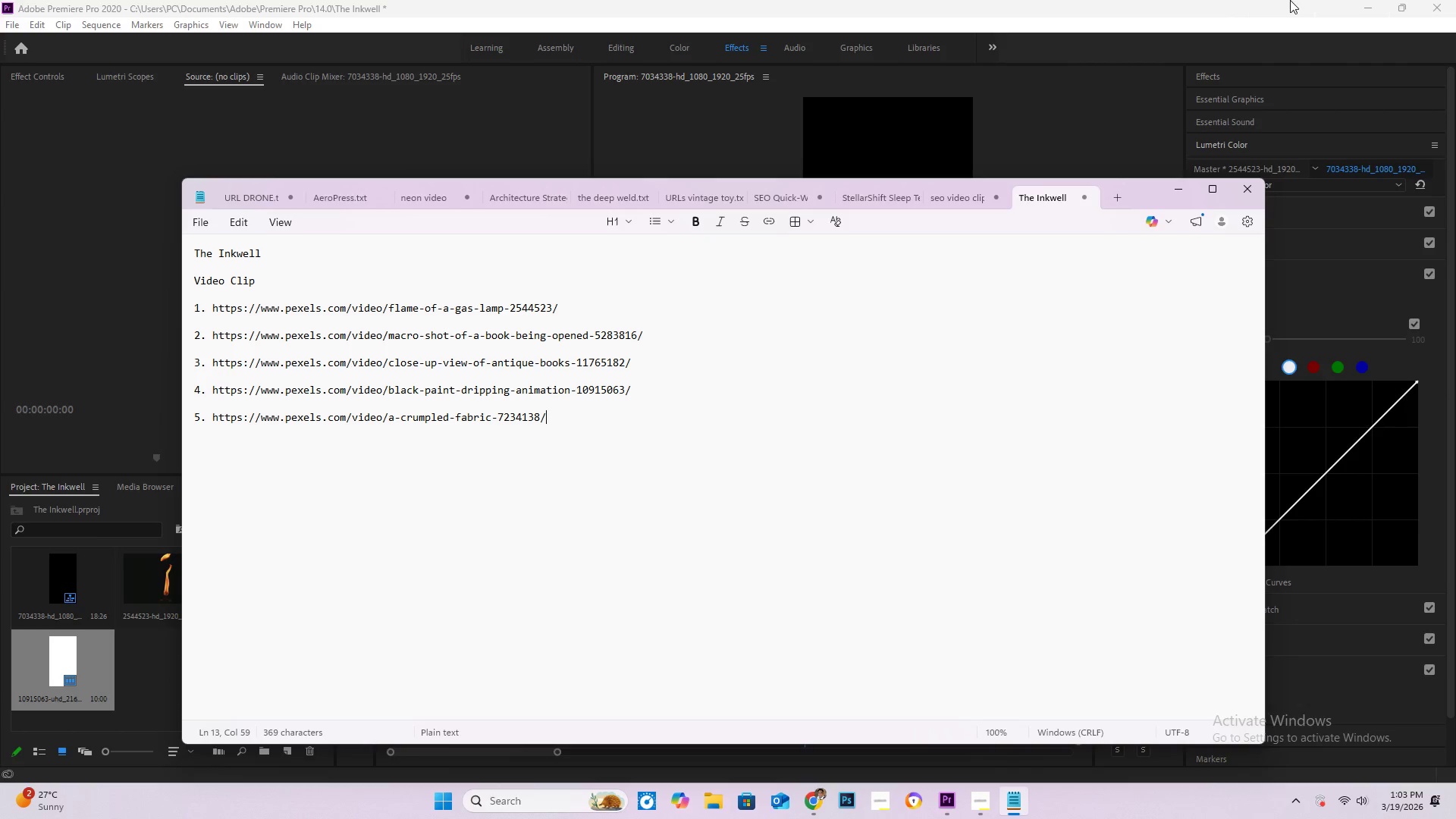 
left_click([1139, 1])
 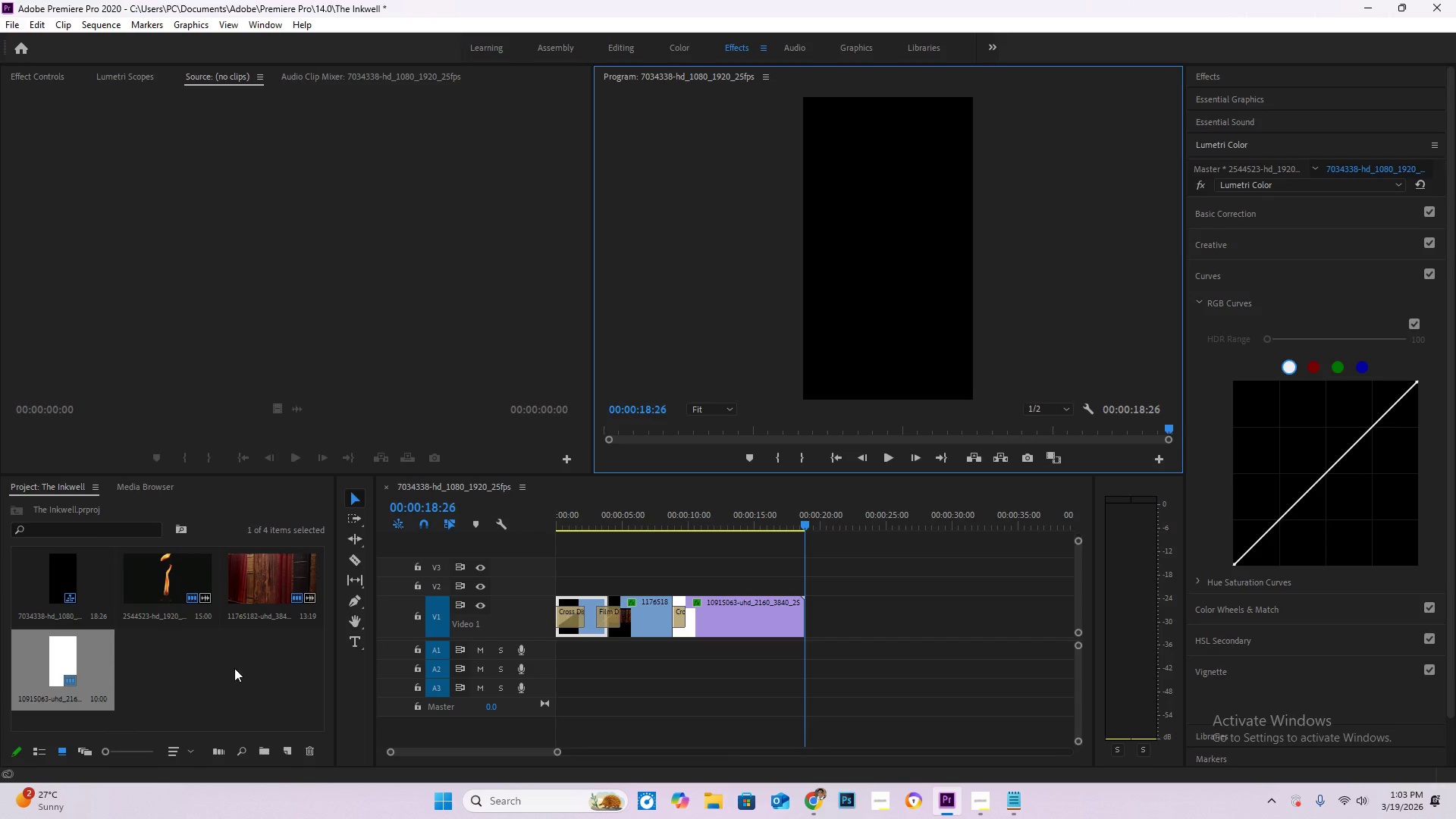 
double_click([255, 665])
 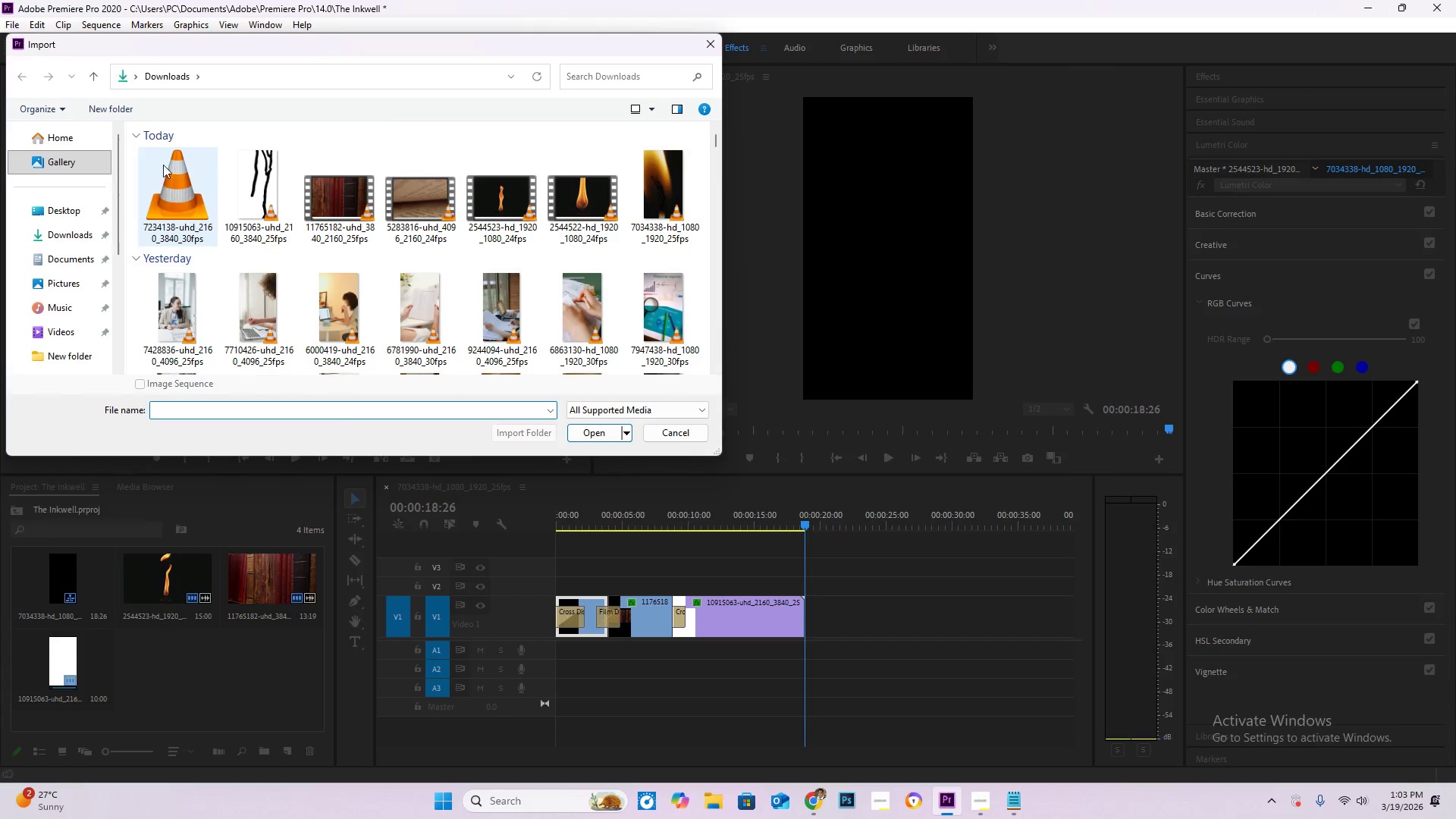 
double_click([180, 173])
 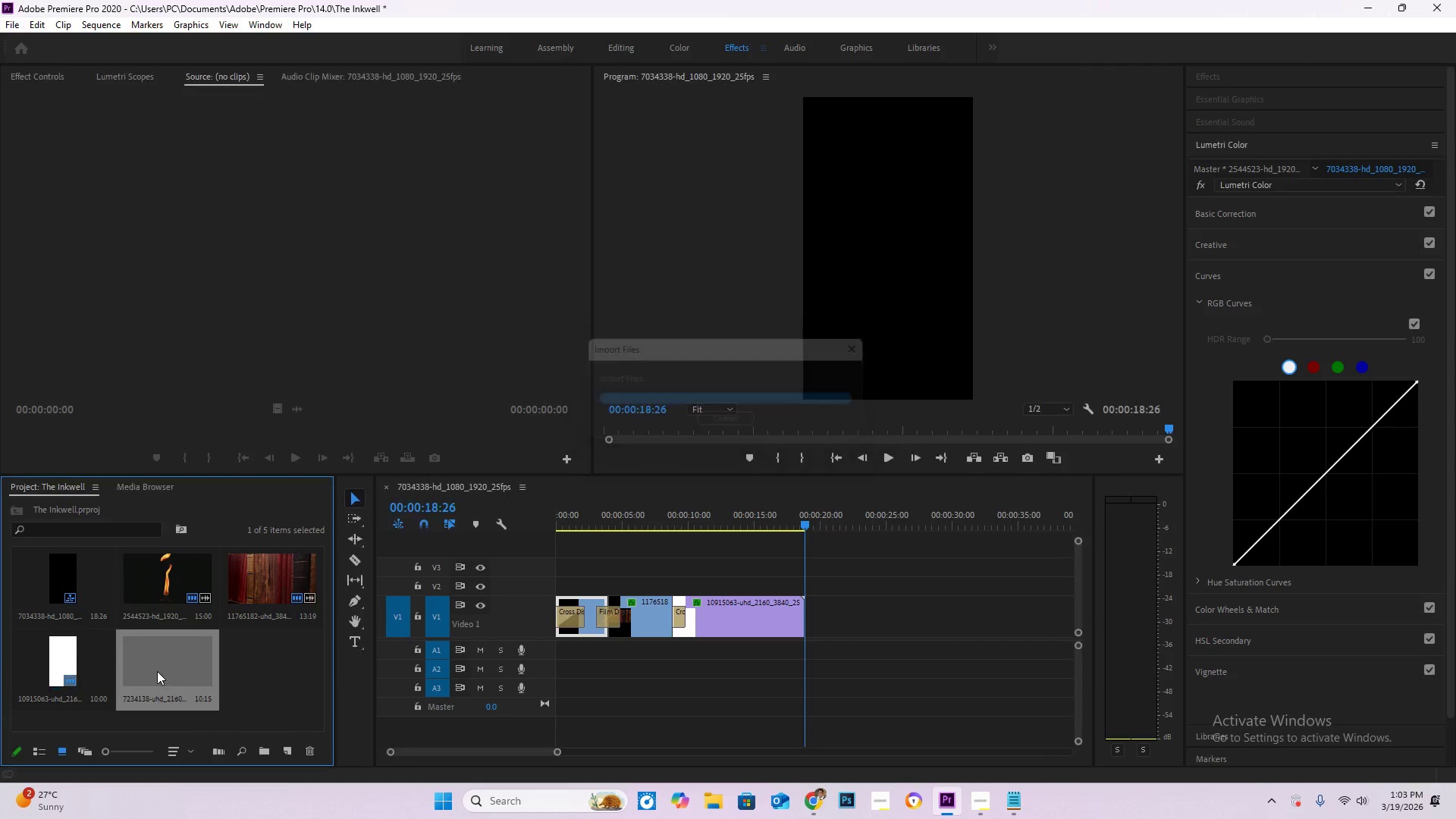 
left_click_drag(start_coordinate=[162, 664], to_coordinate=[808, 620])
 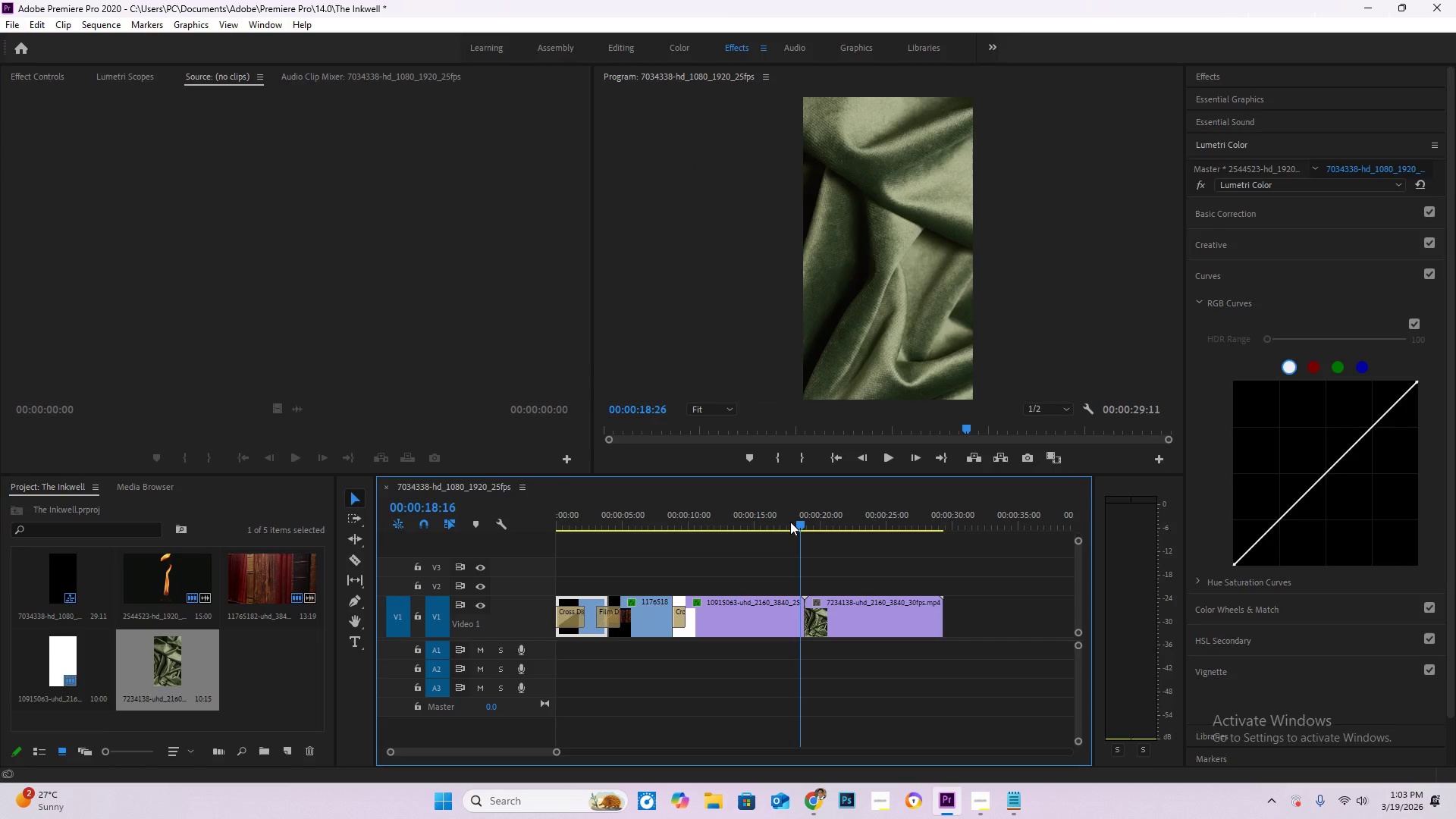 
left_click_drag(start_coordinate=[802, 519], to_coordinate=[630, 517])
 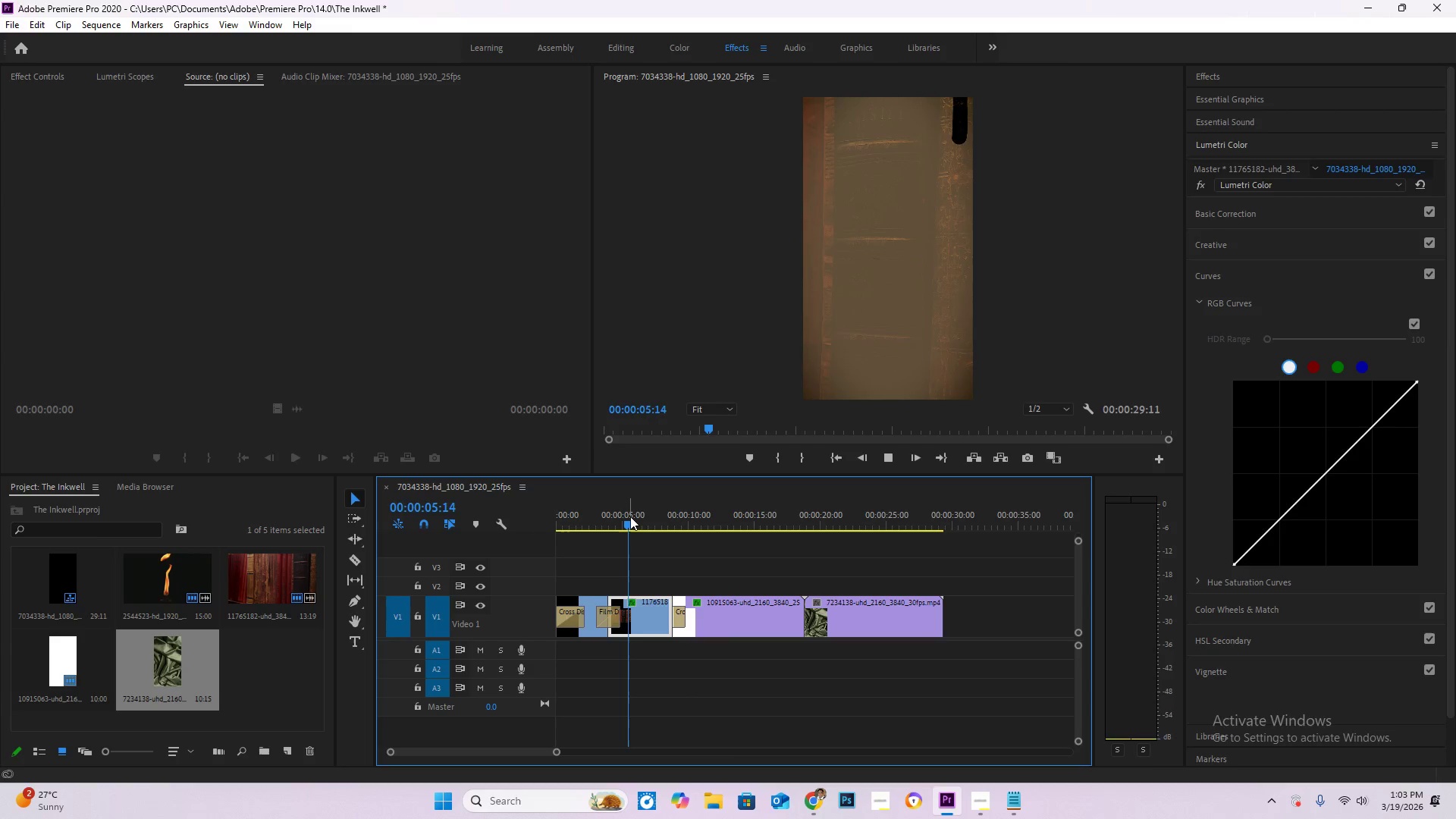 
key(Space)
 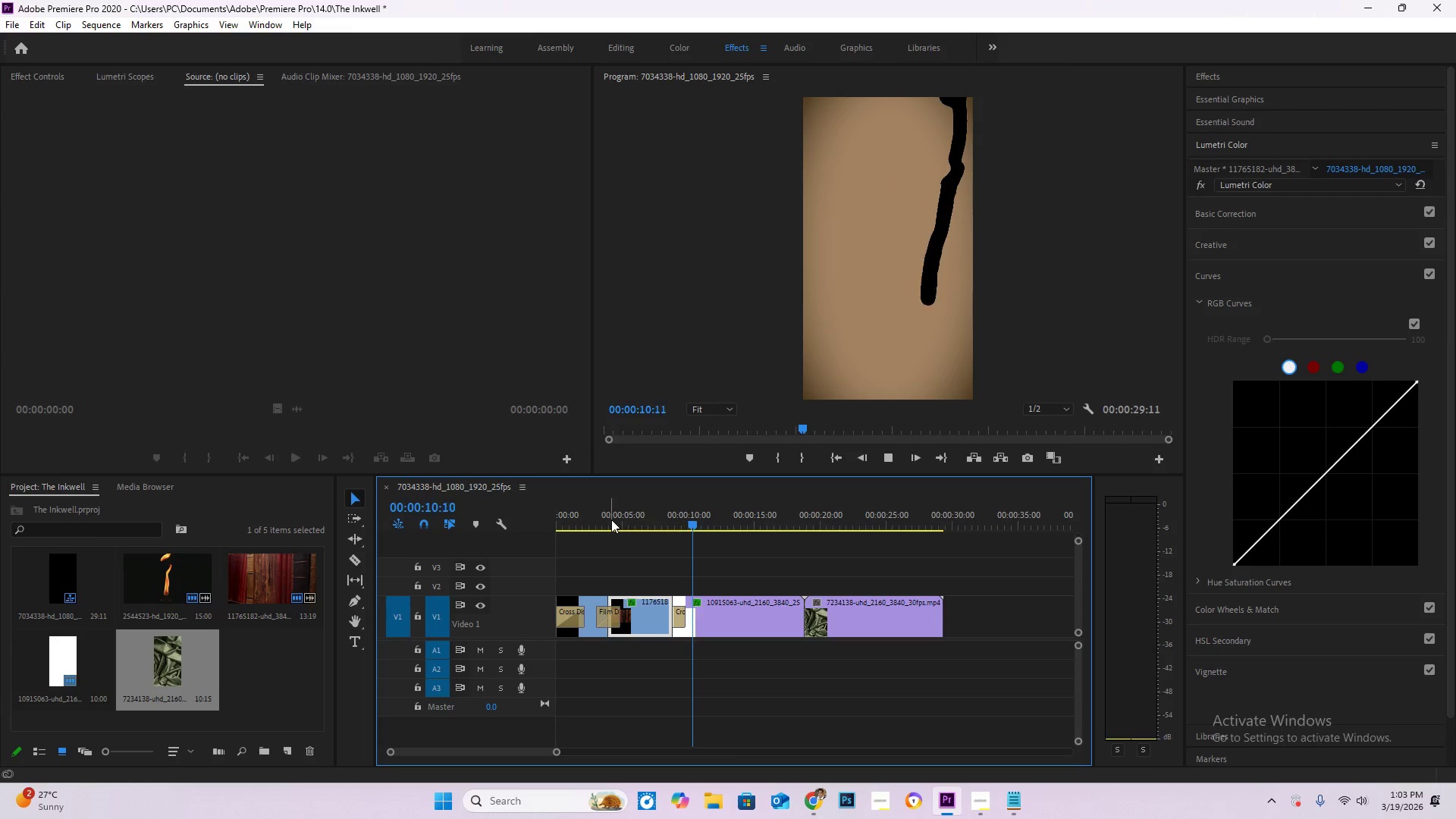 
wait(7.55)
 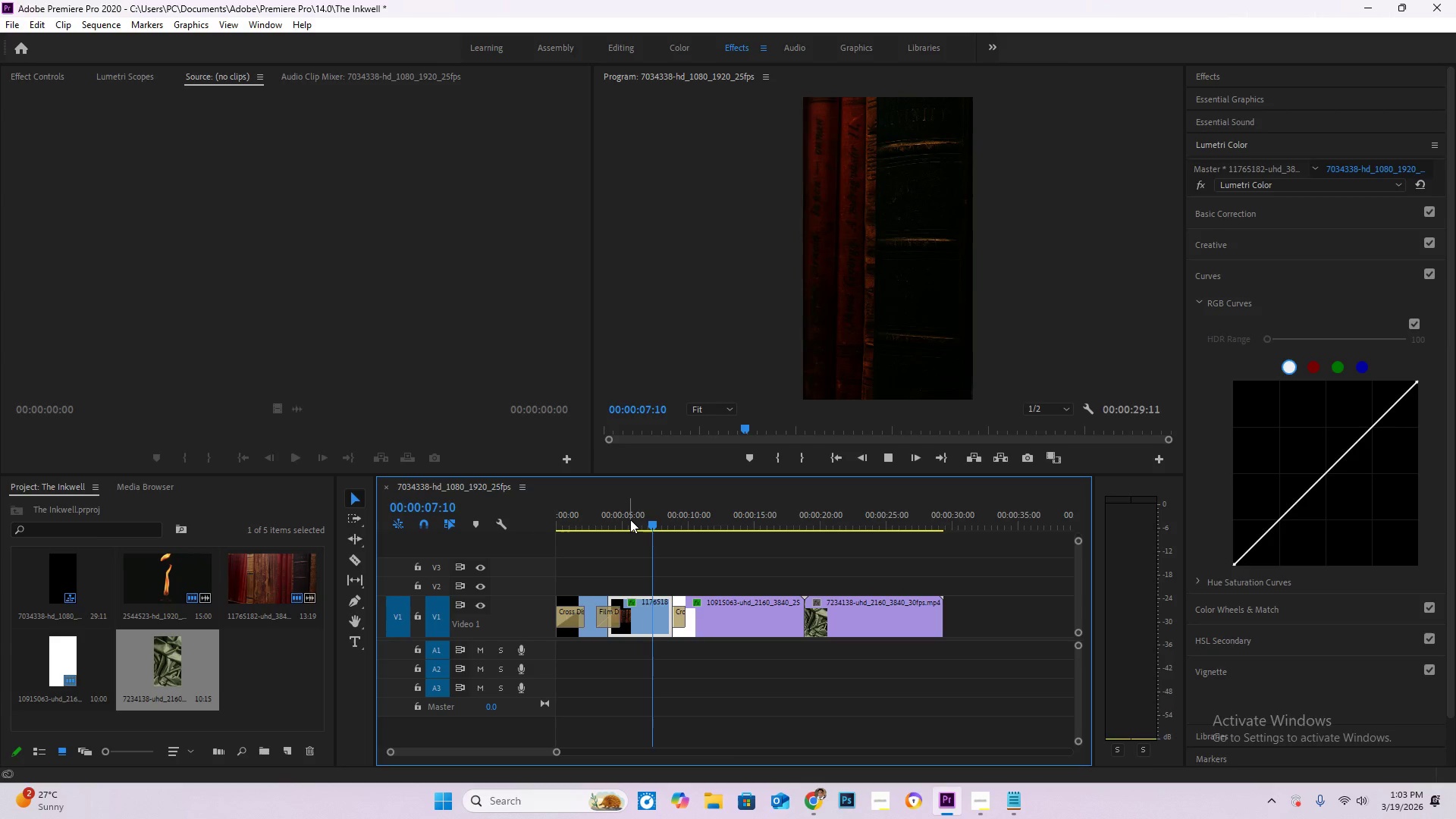 
key(Space)
 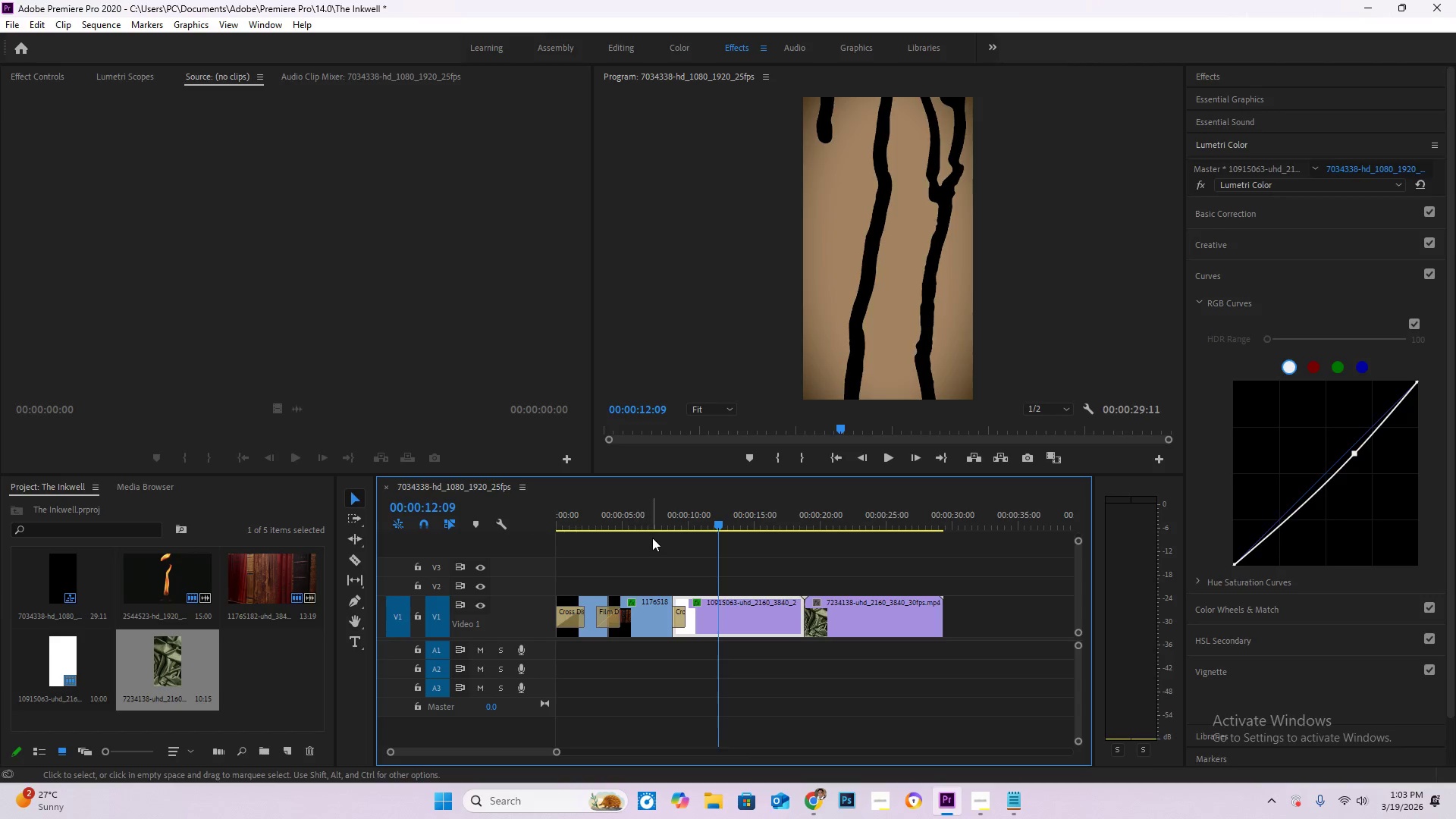 
key(Space)
 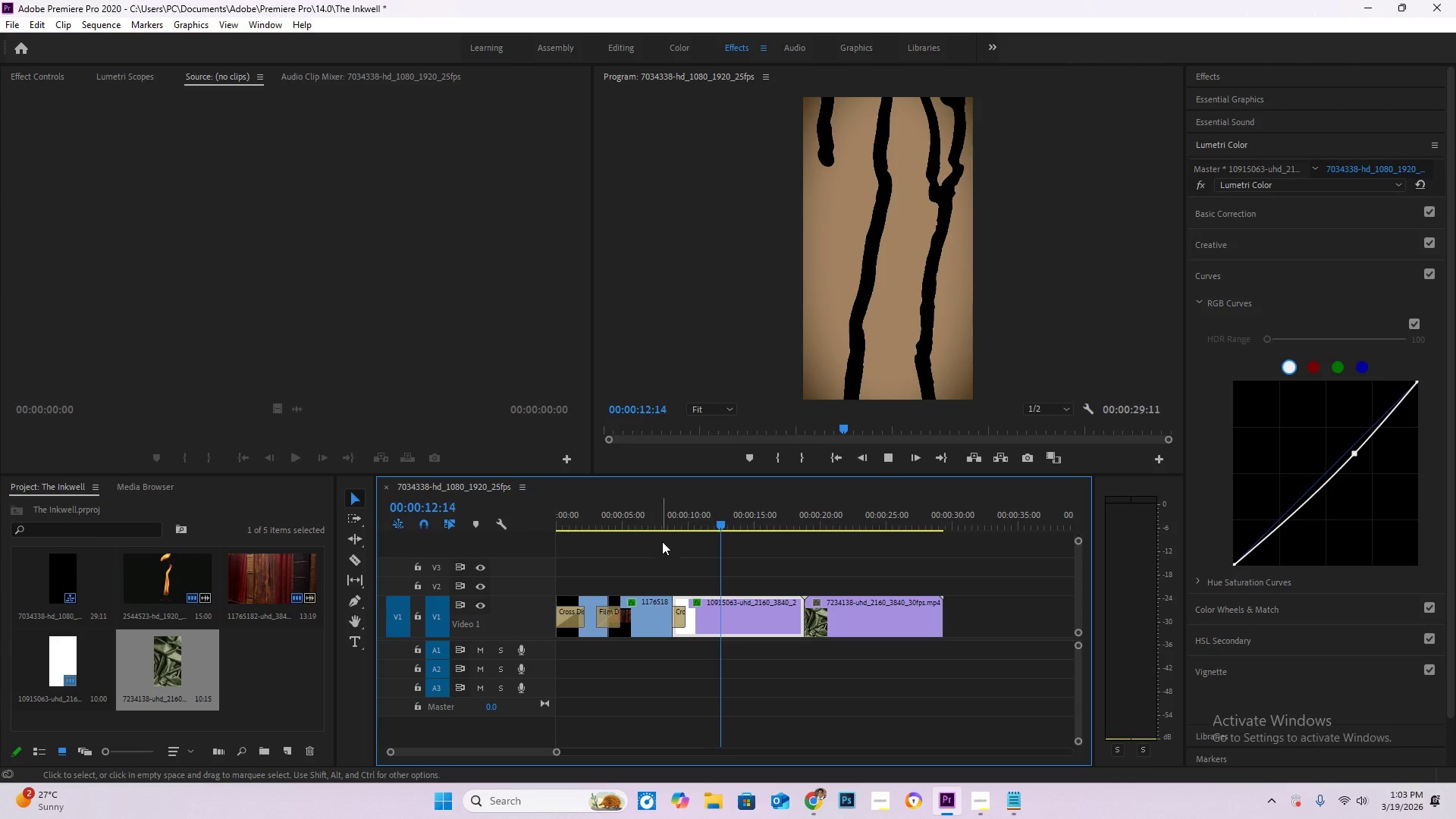 
key(Space)
 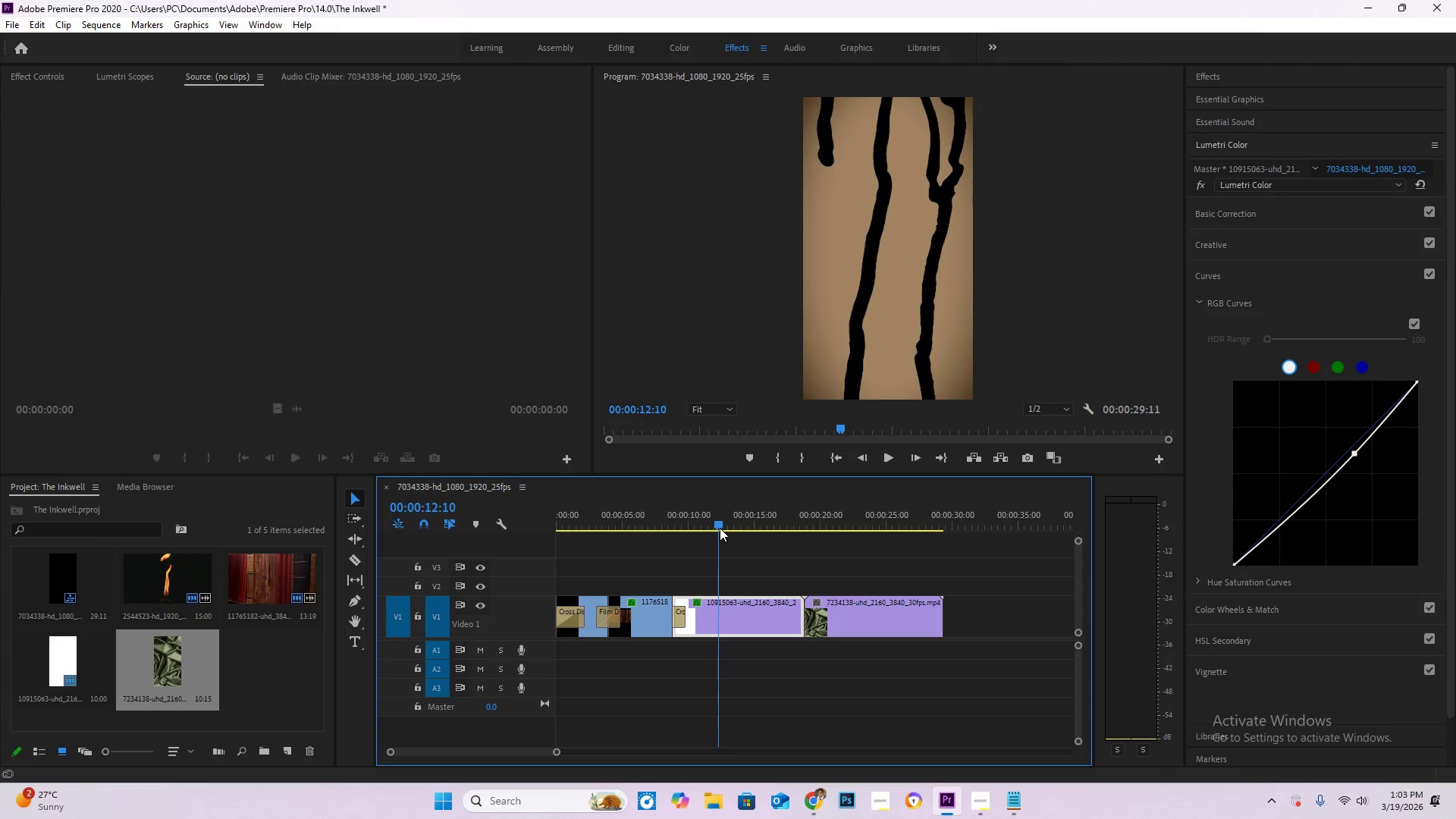 
key(C)
 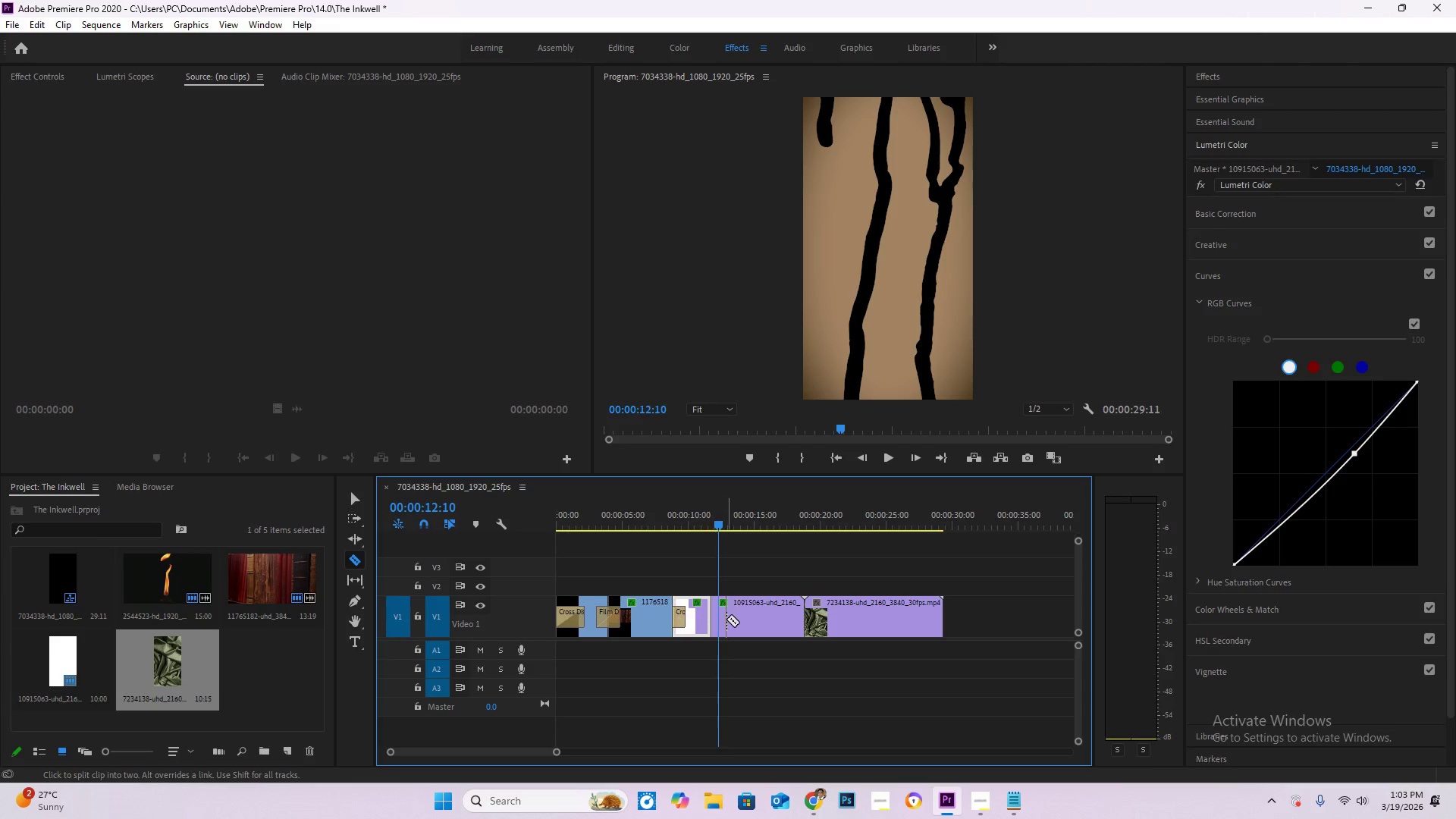 
key(Control+Z)
 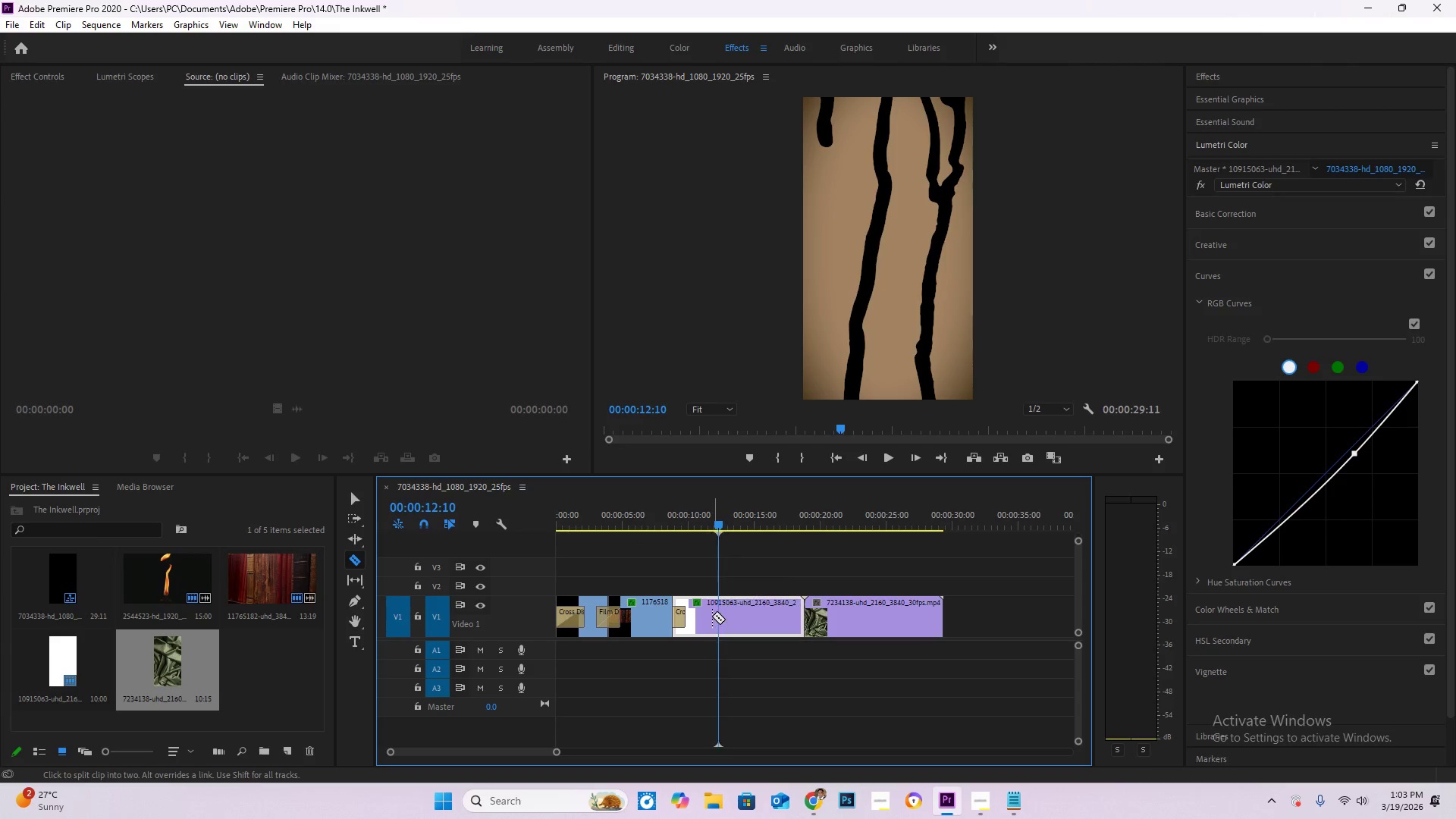 
key(C)
 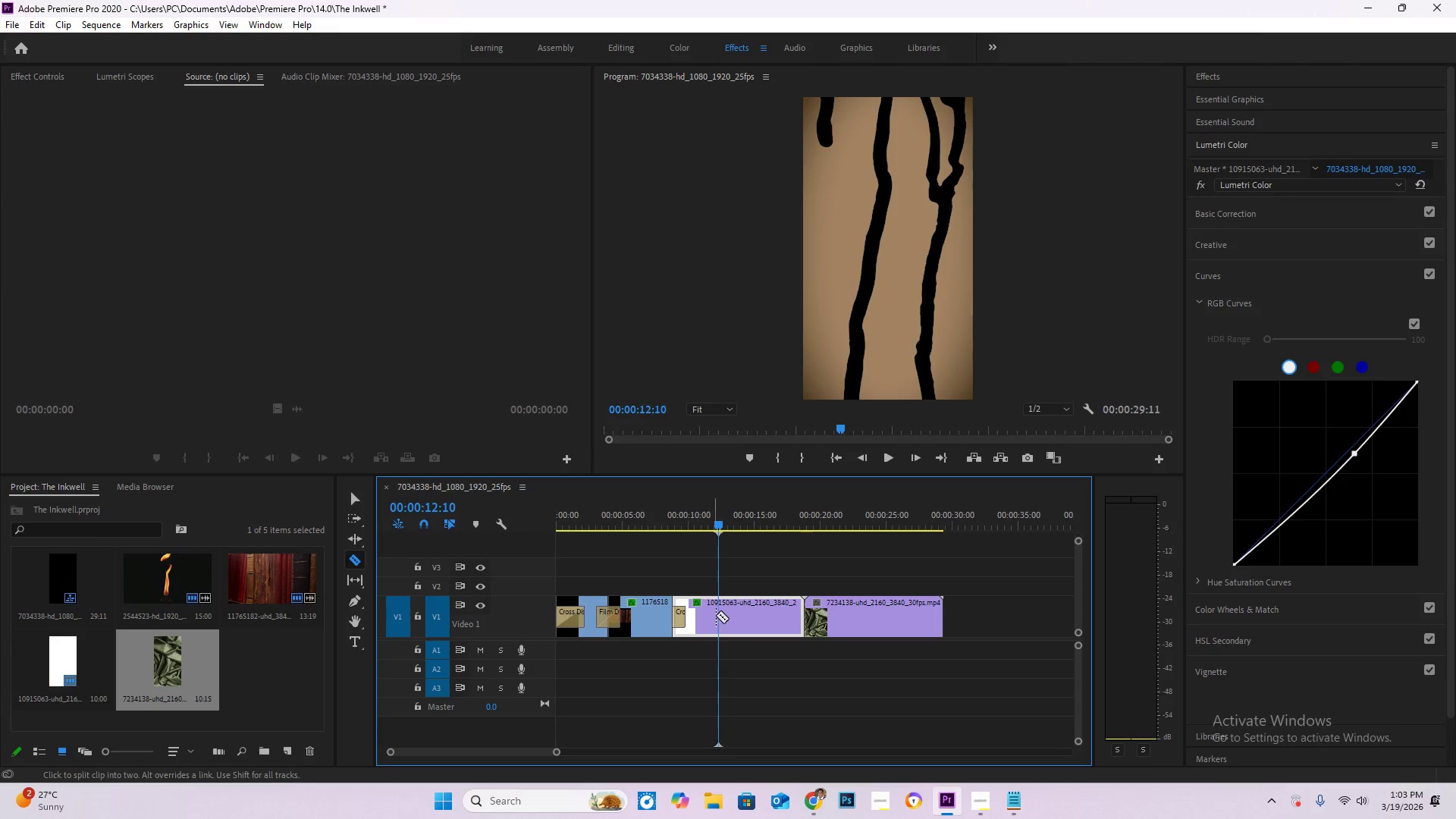 
left_click([717, 616])
 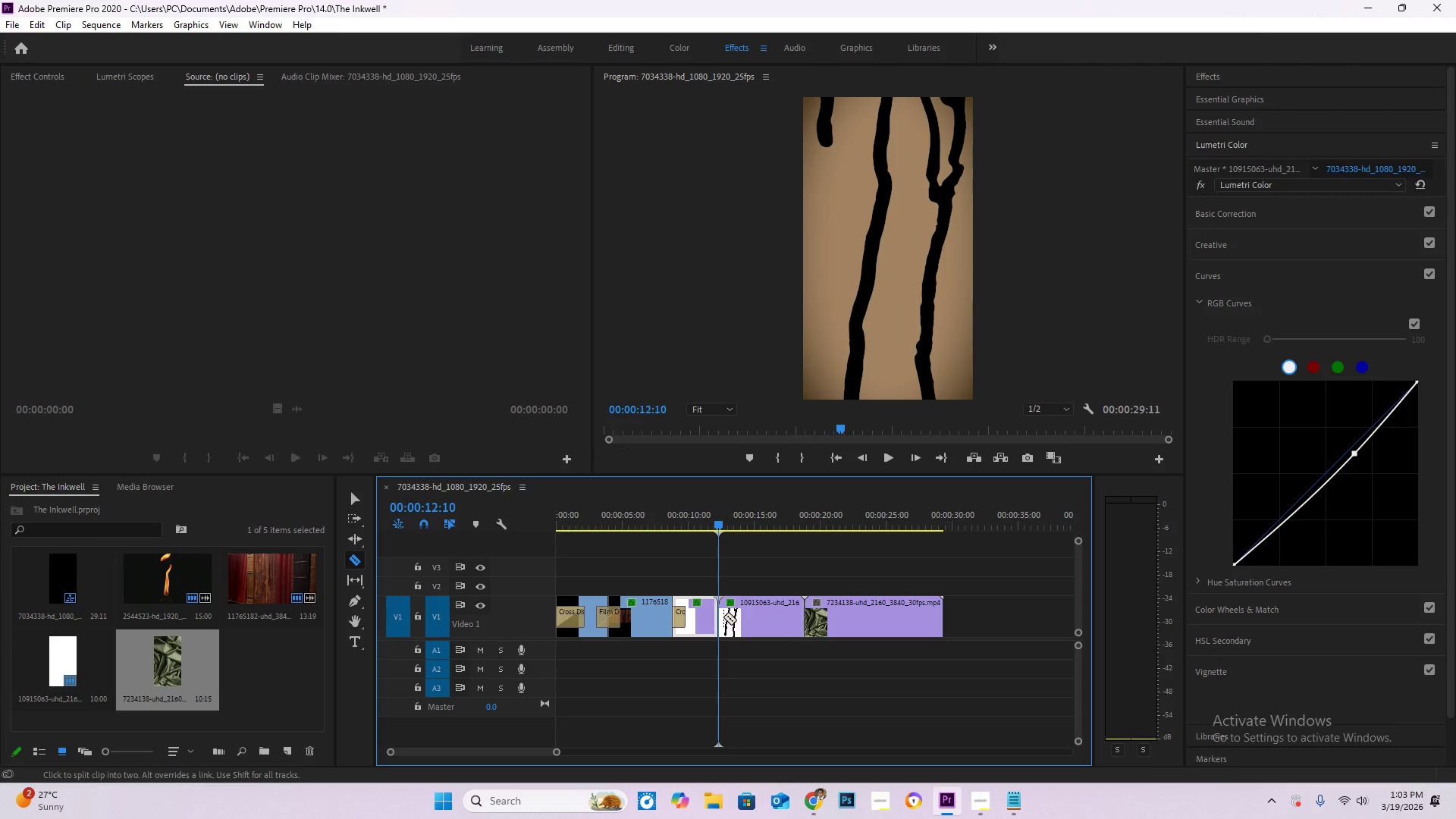 
key(V)
 